 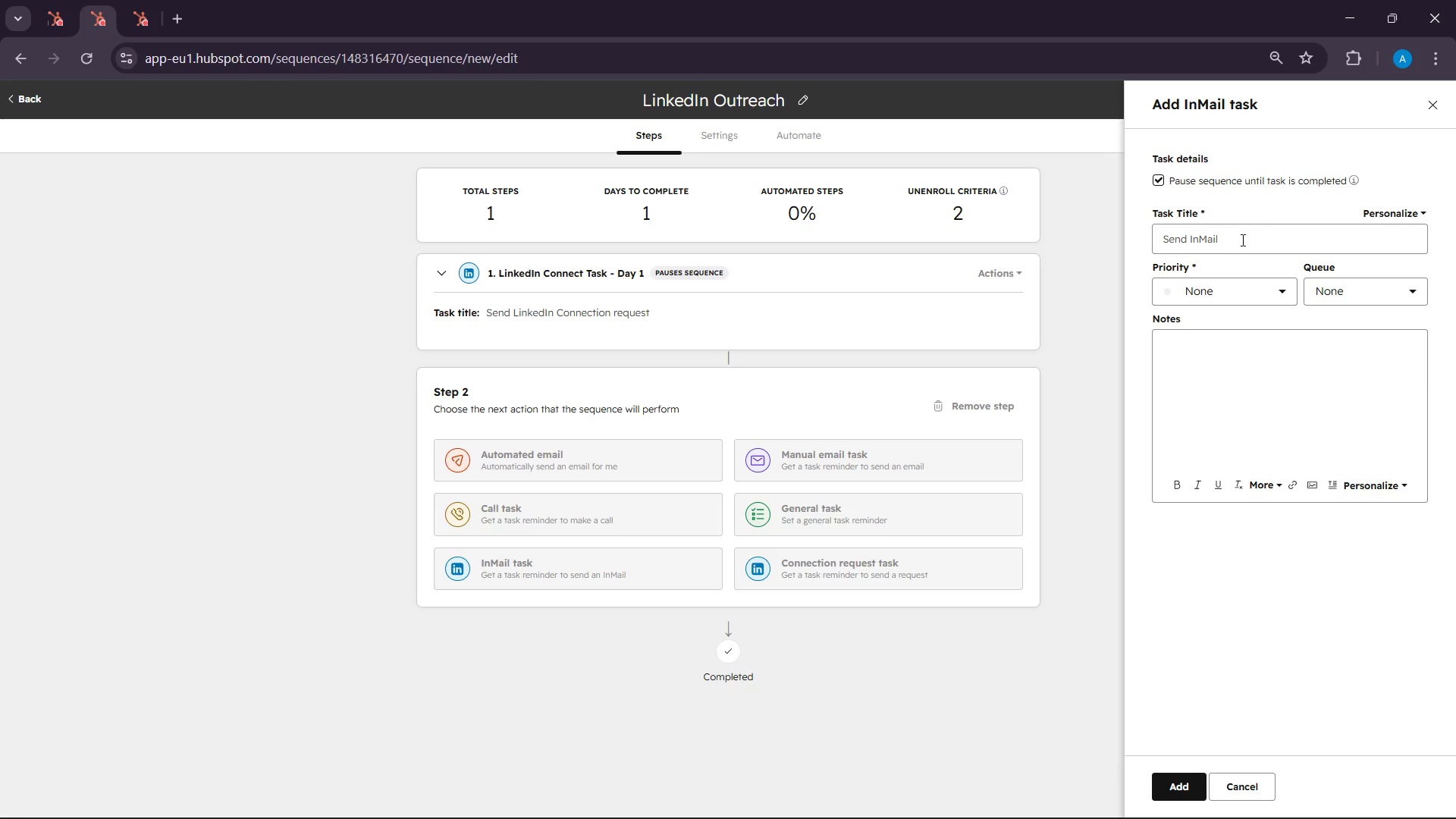 
left_click([1204, 239])
 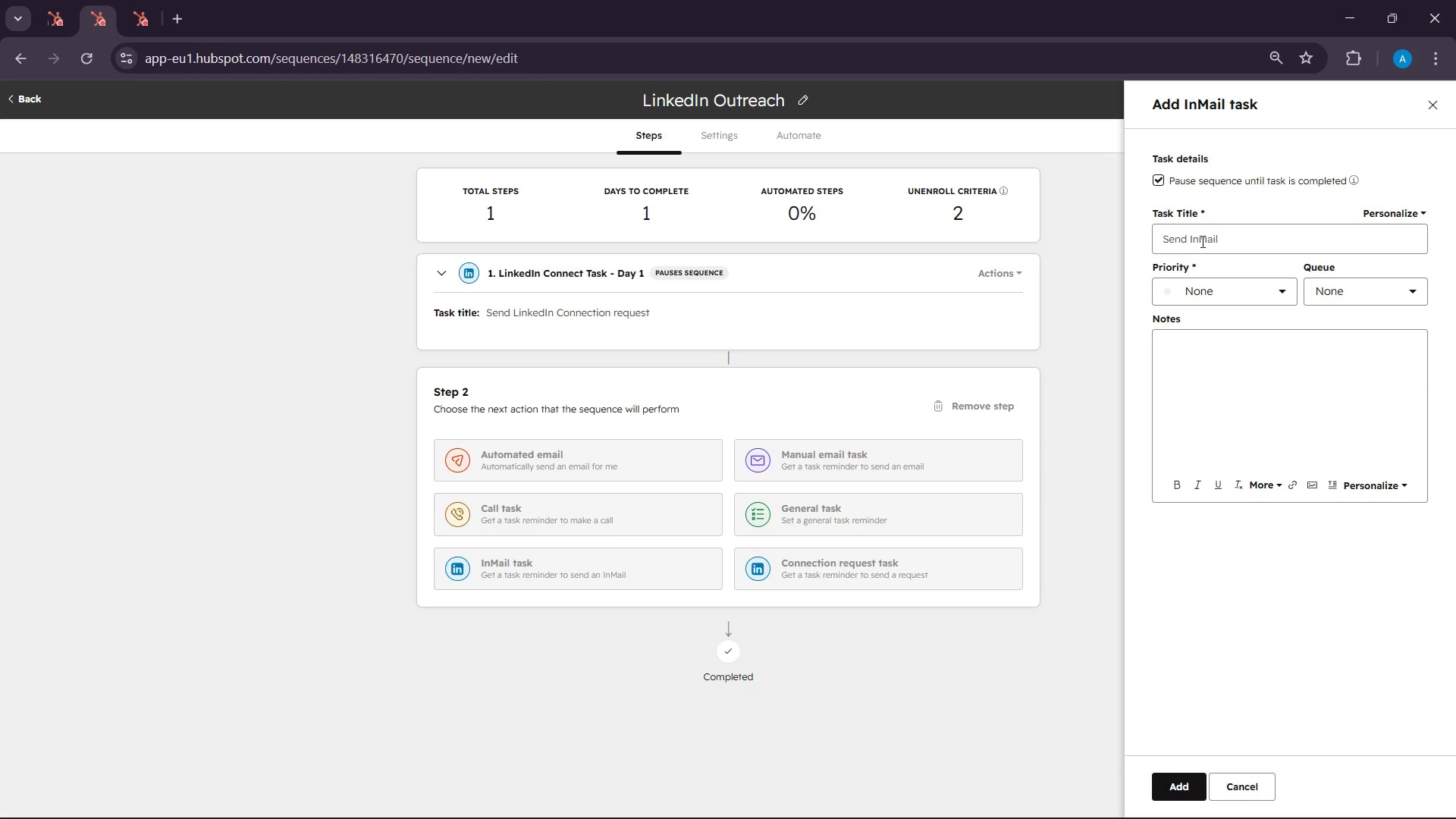 
left_click([1201, 241])
 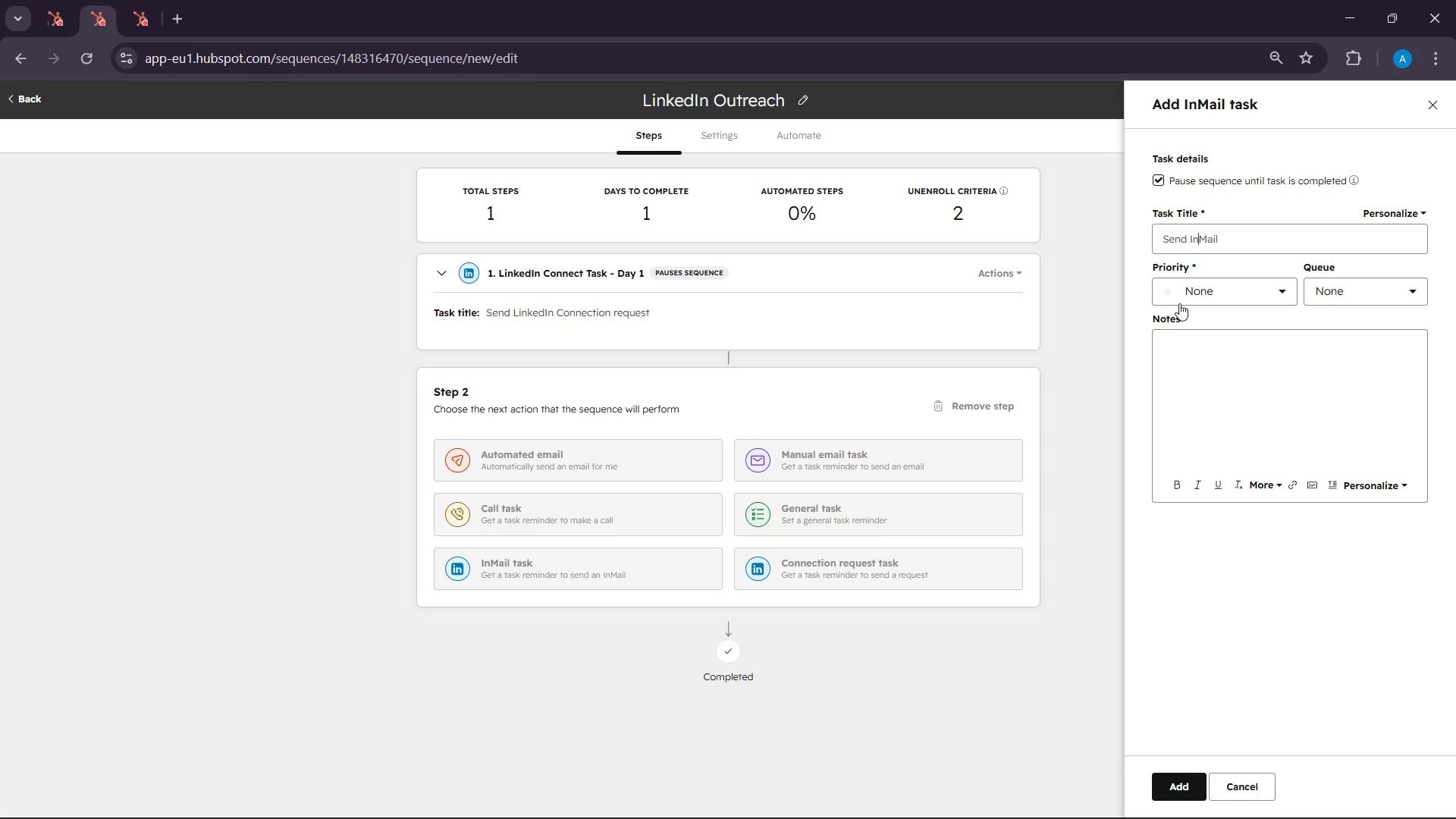 
wait(7.19)
 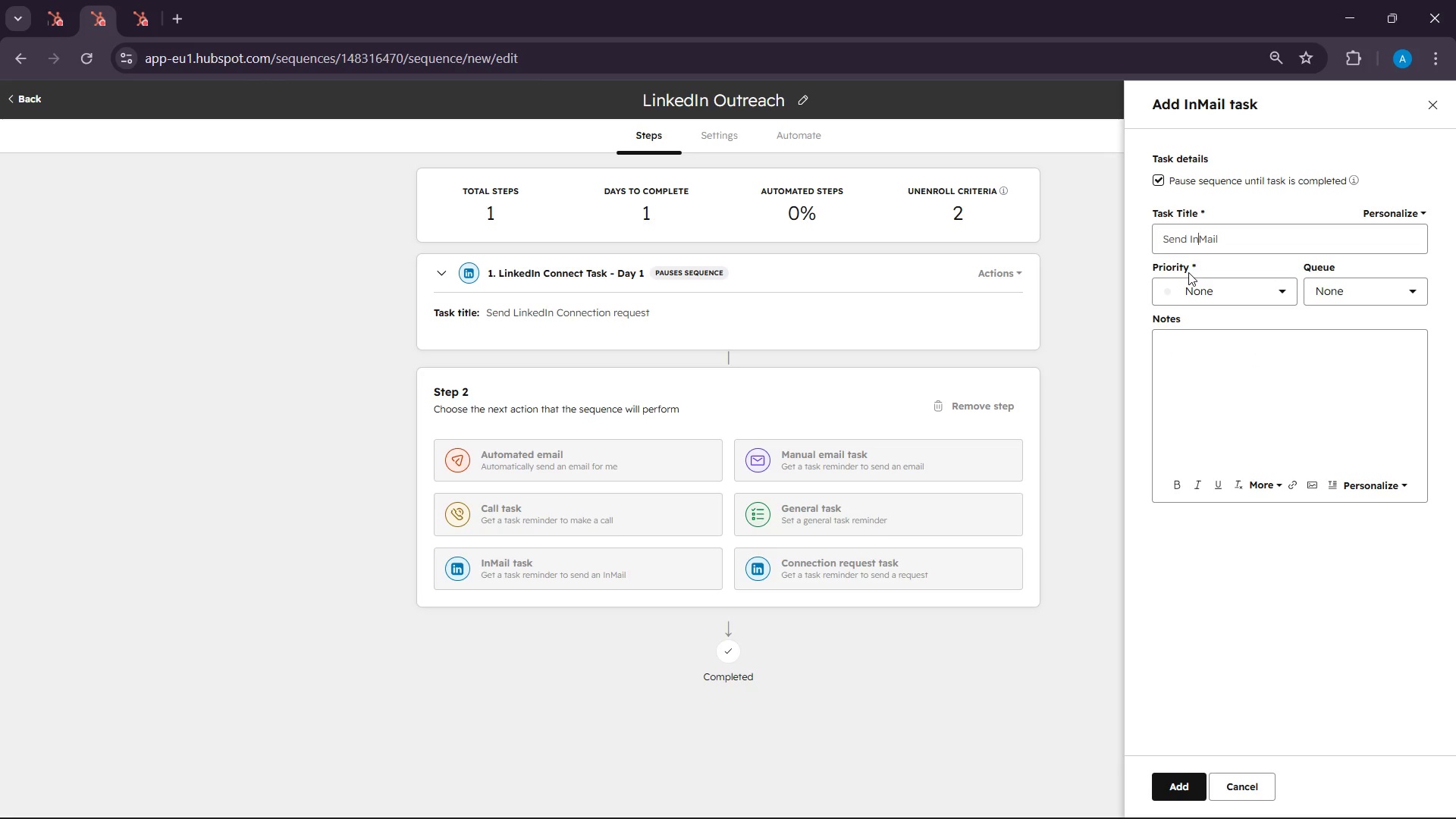 
left_click([1219, 360])
 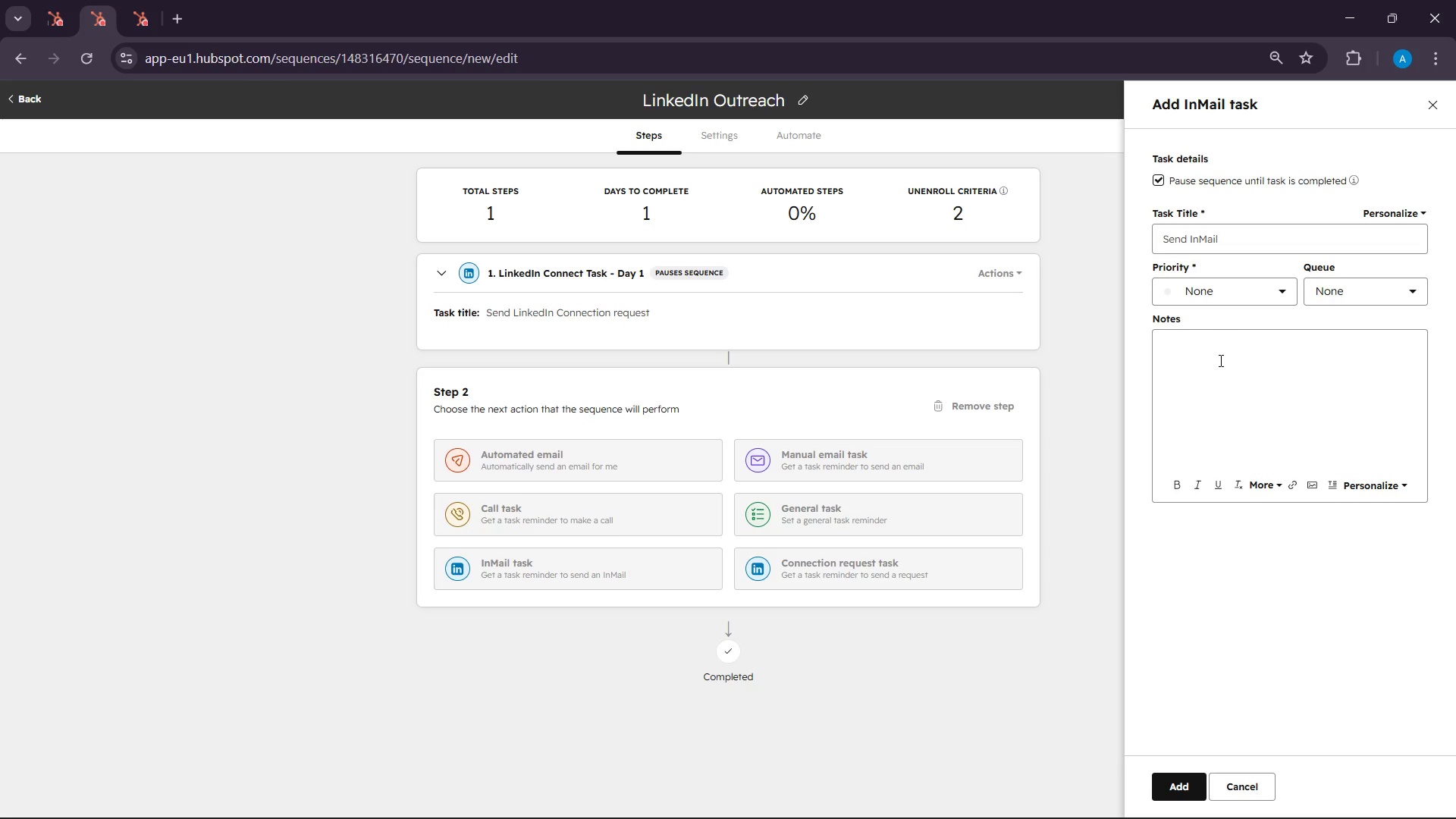 
type(Hello )
 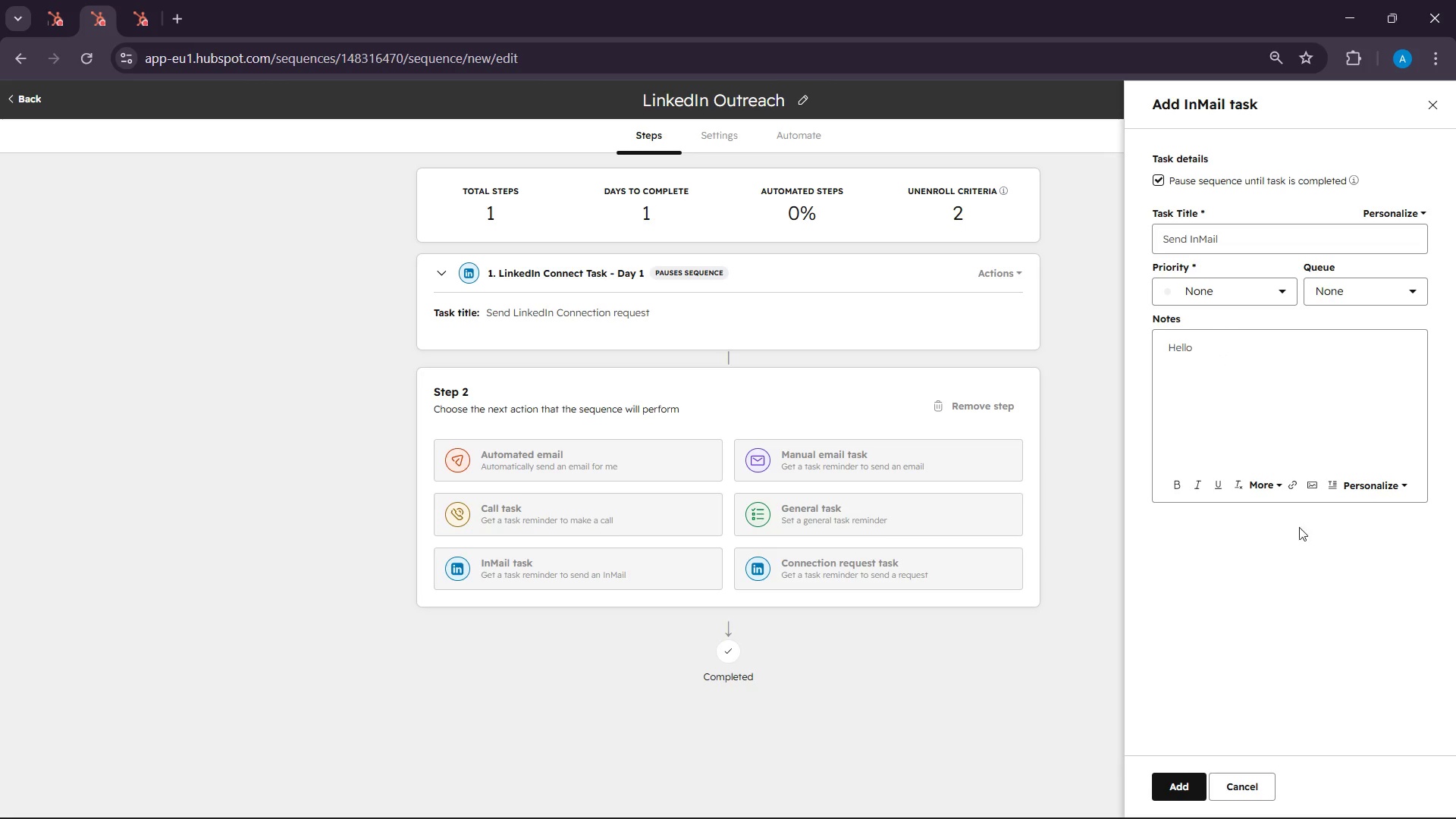 
left_click([1360, 489])
 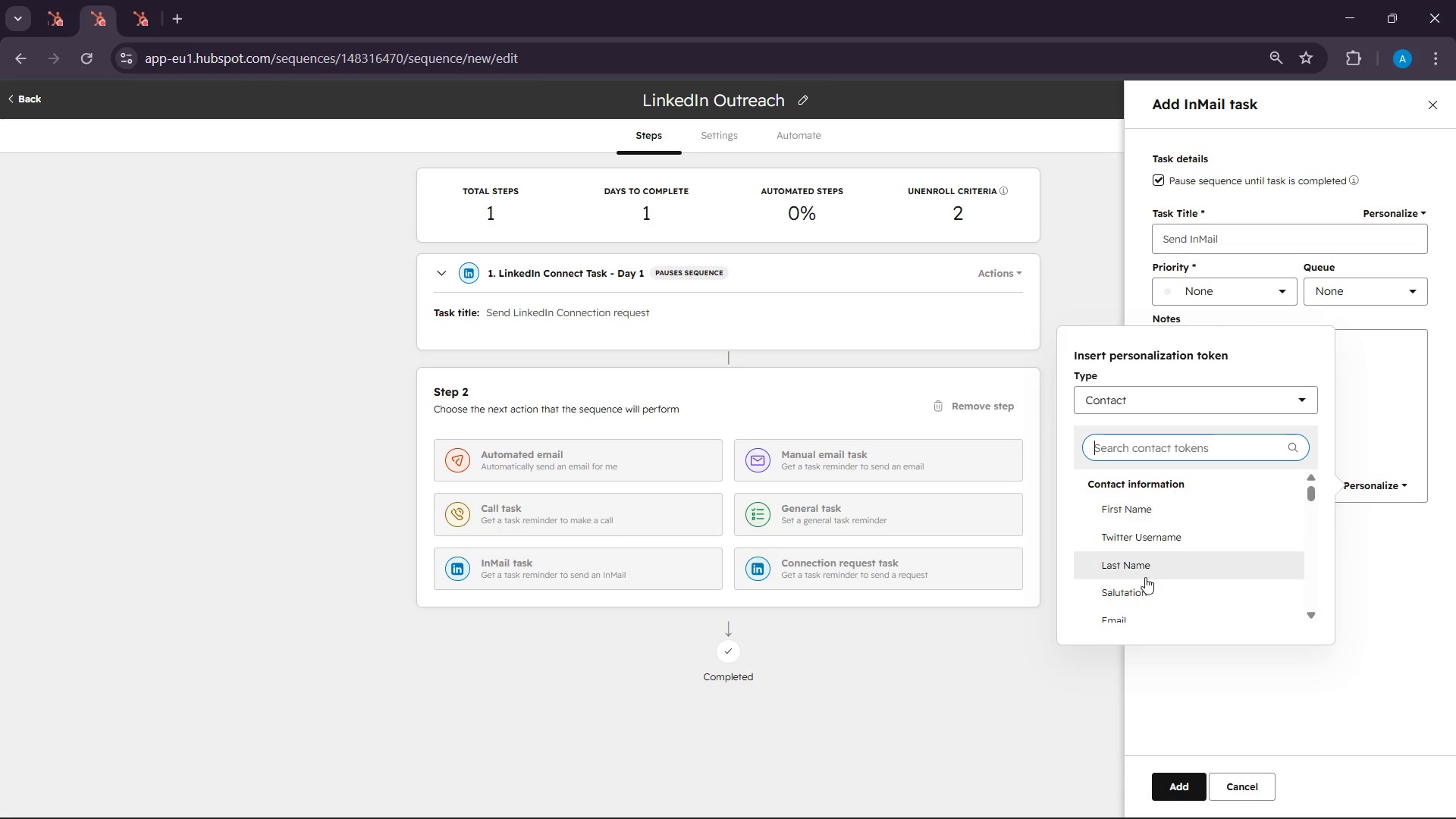 
left_click([1129, 503])
 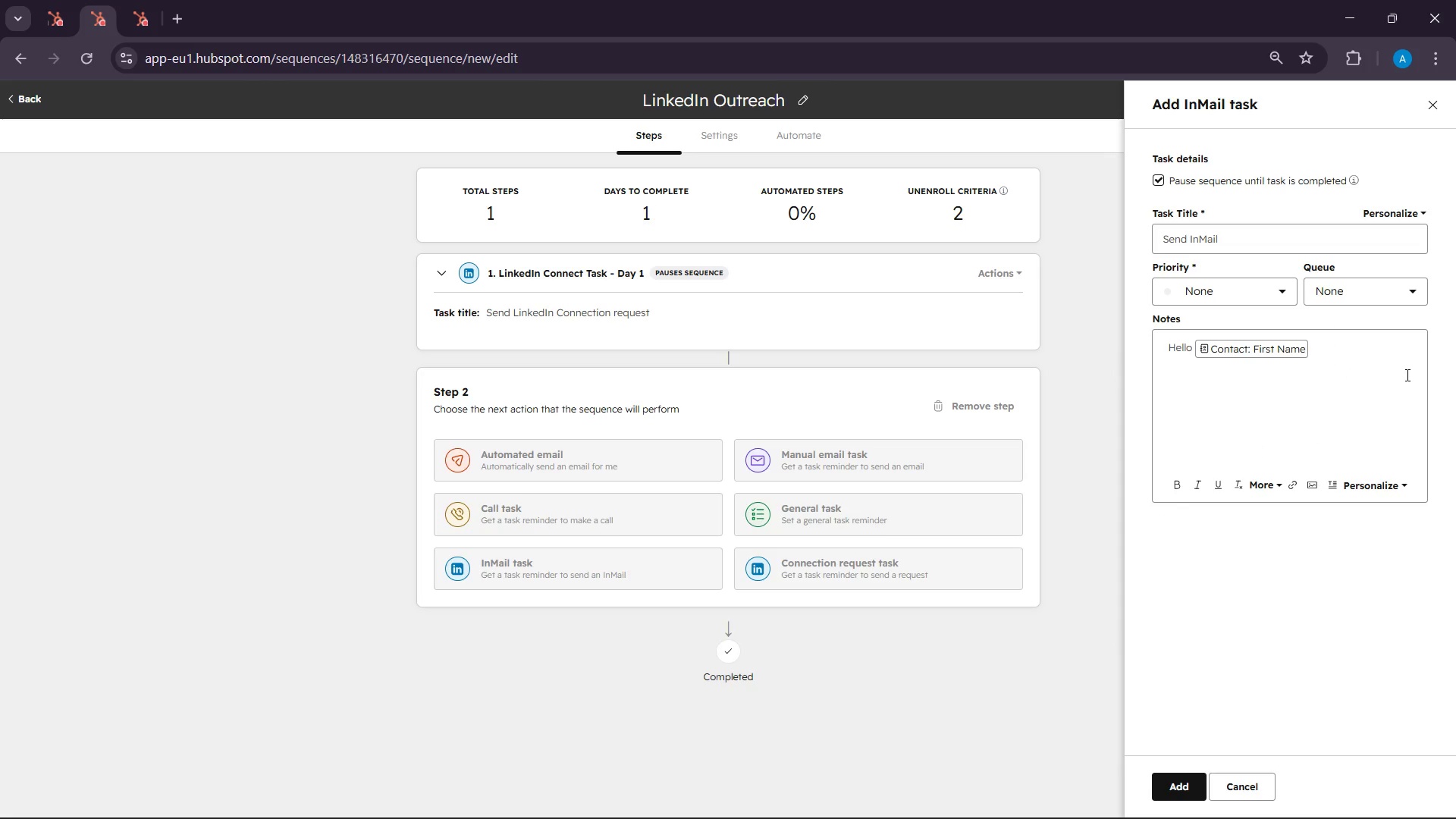 
left_click([1360, 356])
 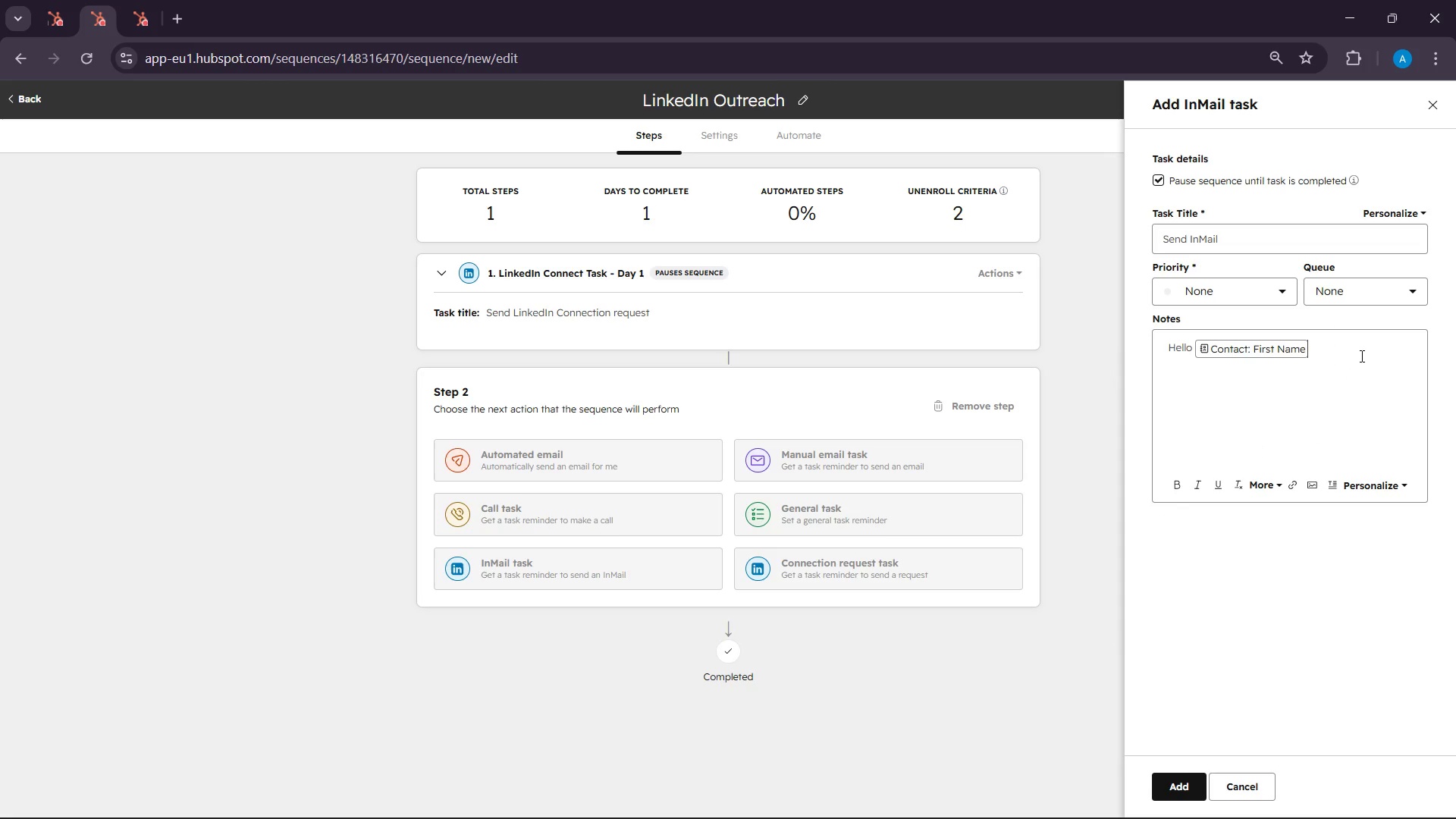 
key(Enter)
 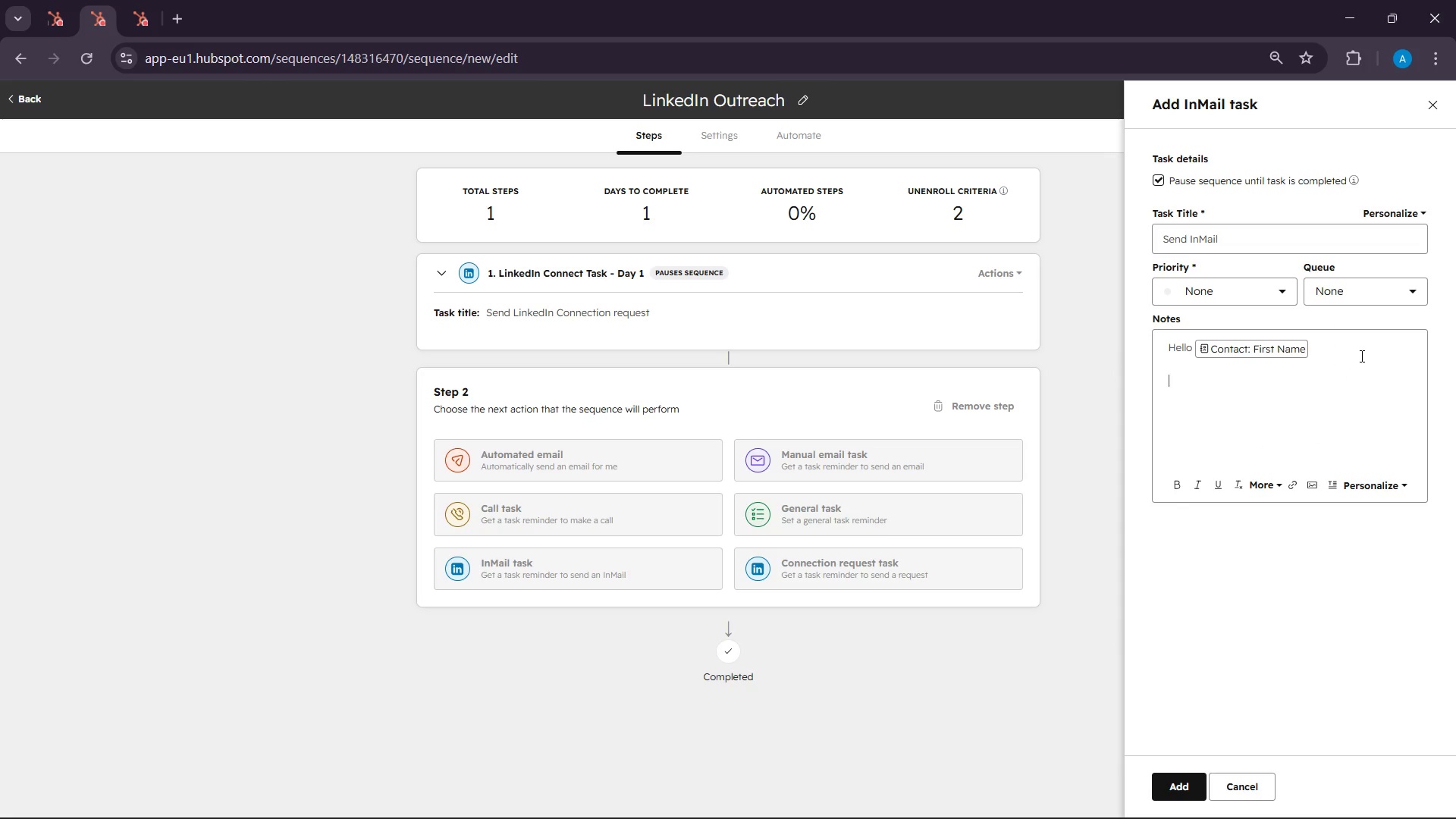 
key(Enter)
 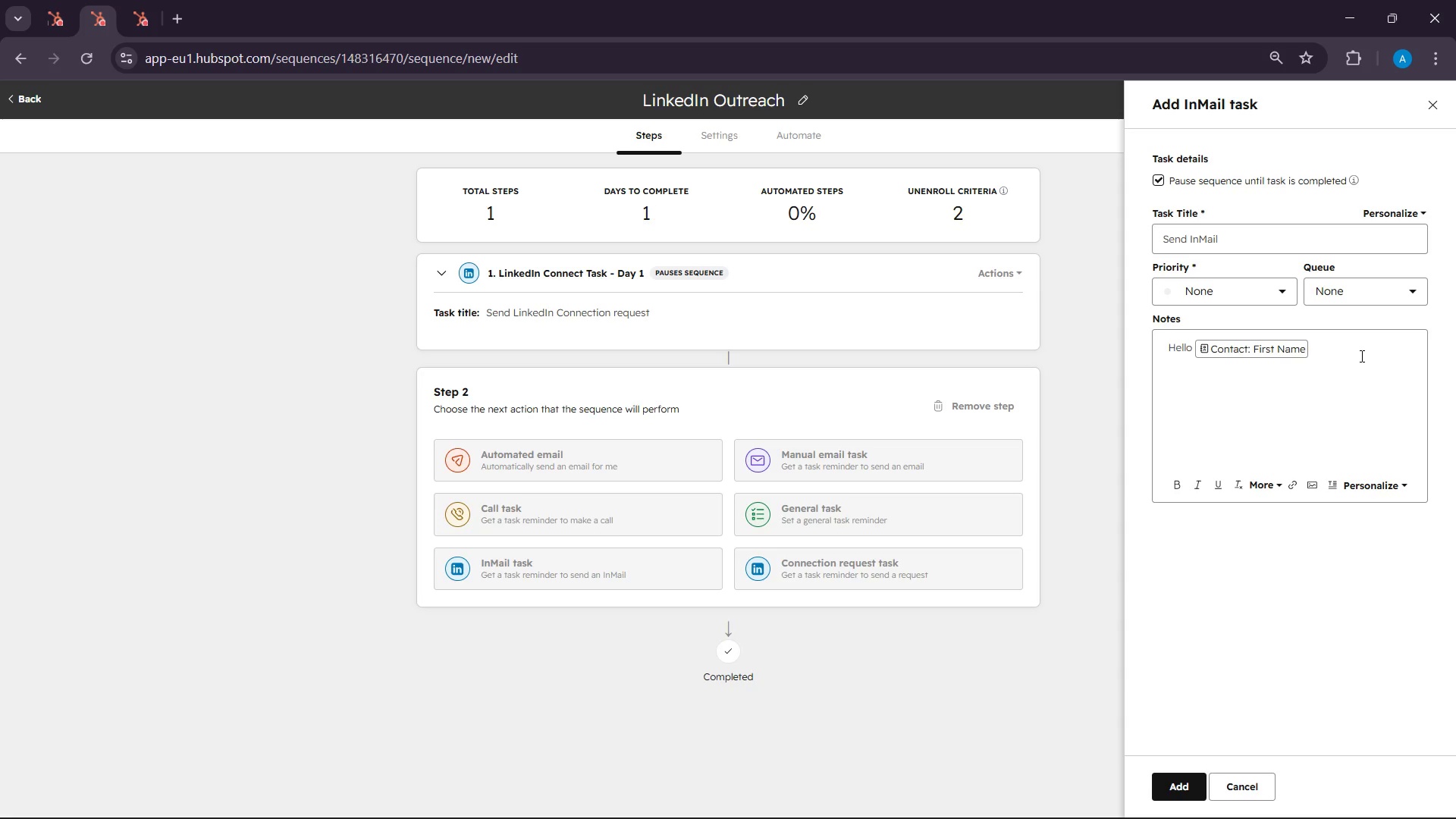 
hold_key(key=ShiftLeft, duration=0.42)
 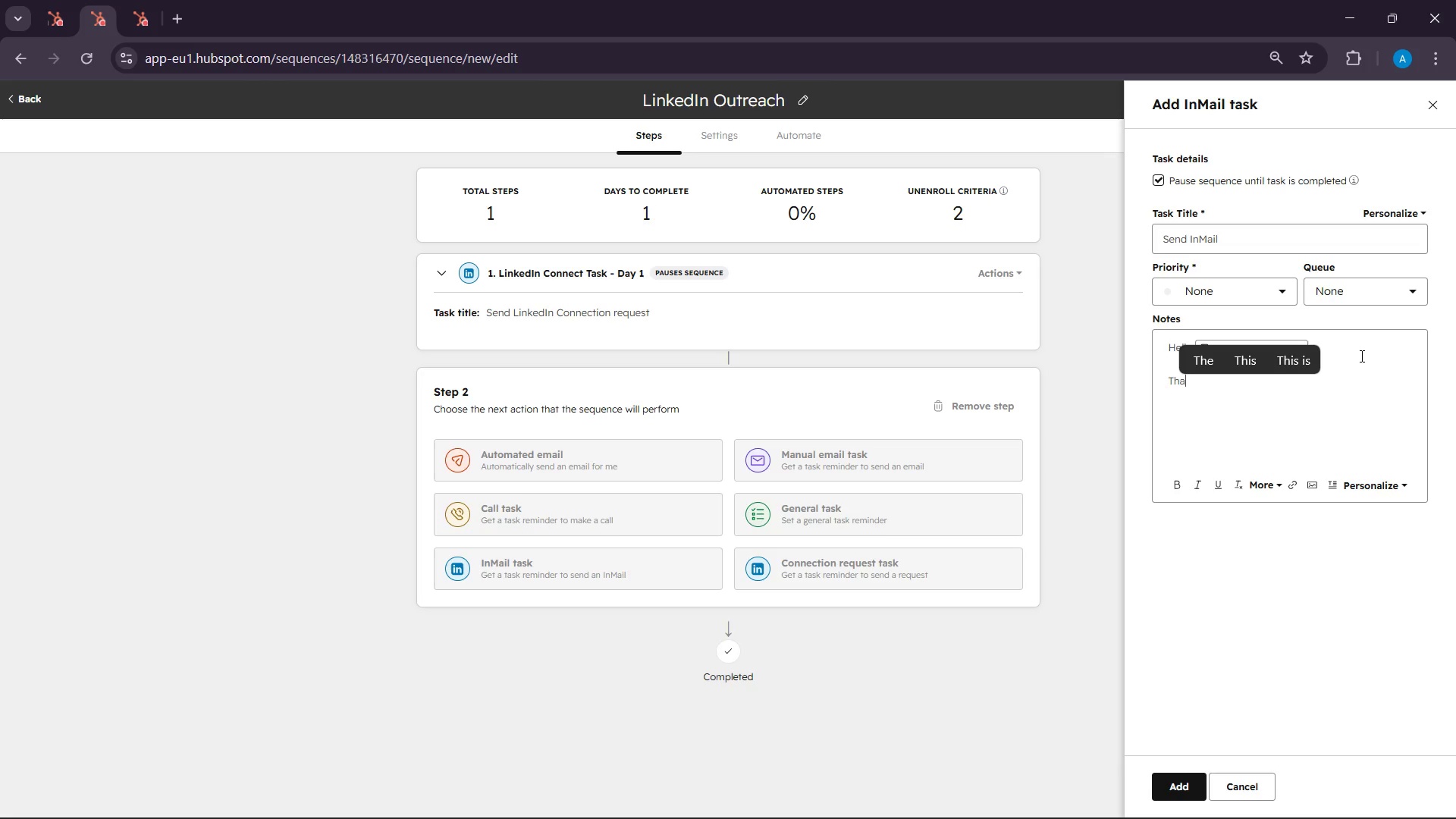 
hold_key(key=T, duration=4.12)
 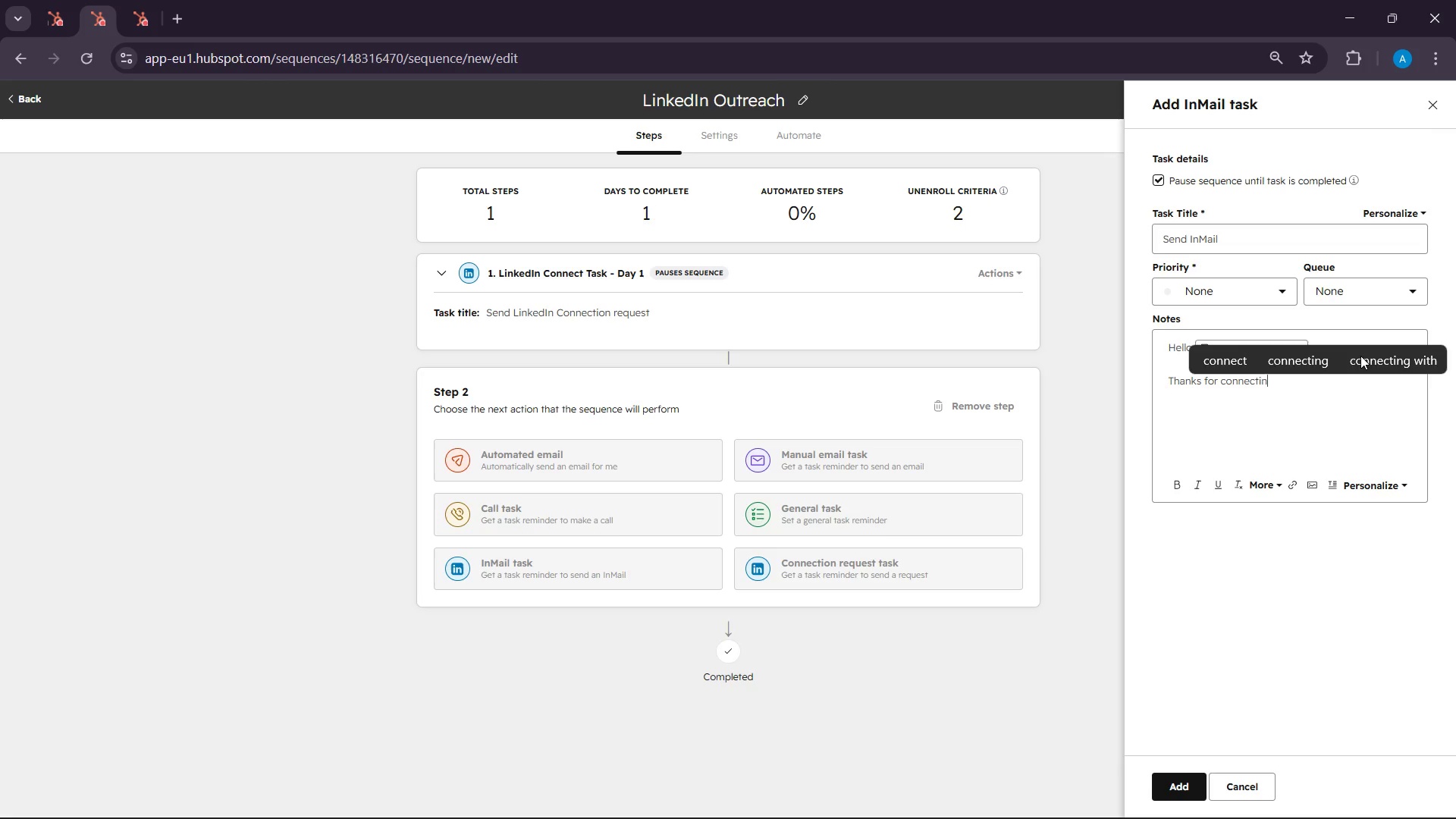 
type(hanks for connecing)
 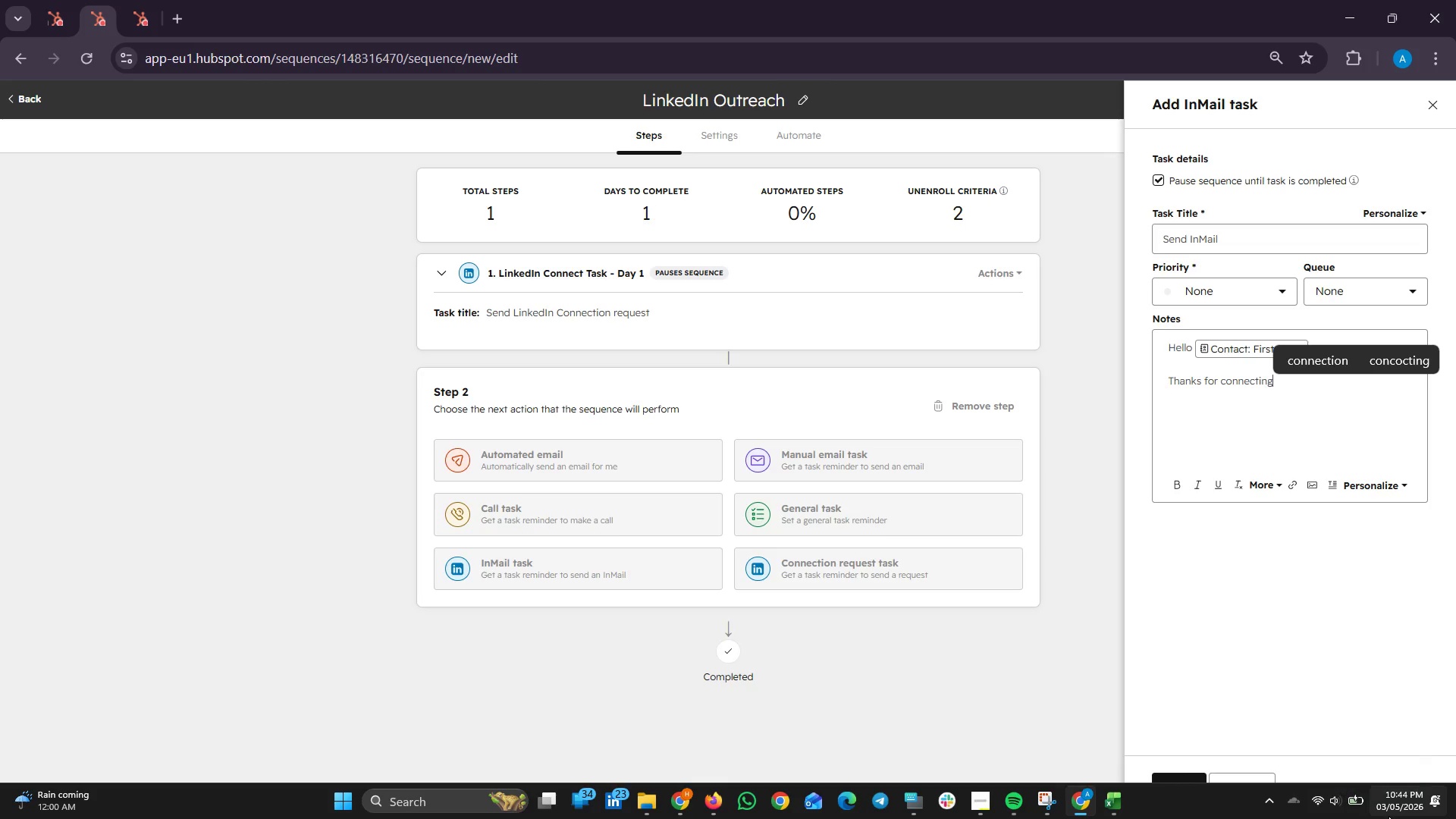 
left_click([1345, 800])
 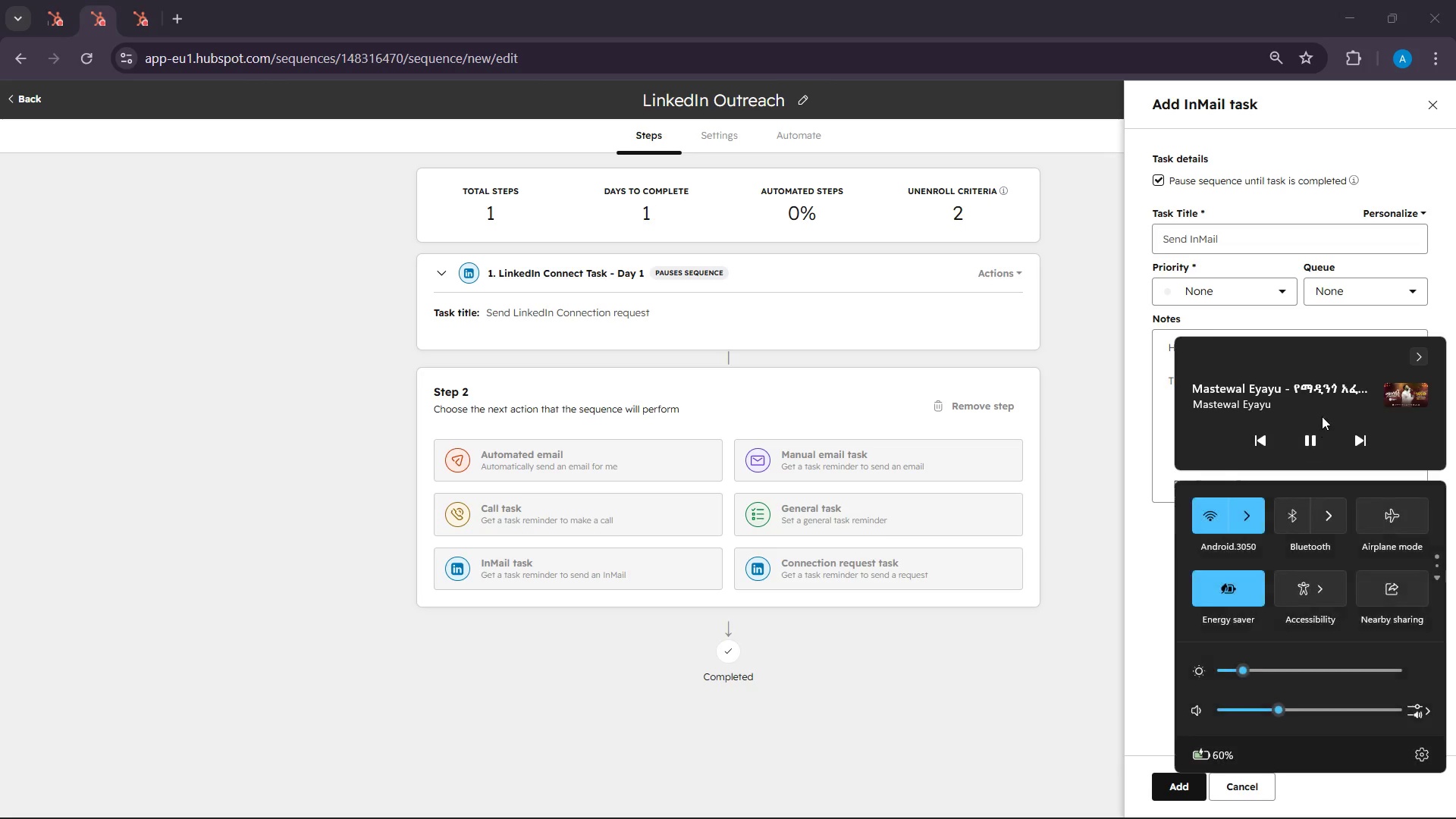 
left_click([1347, 442])
 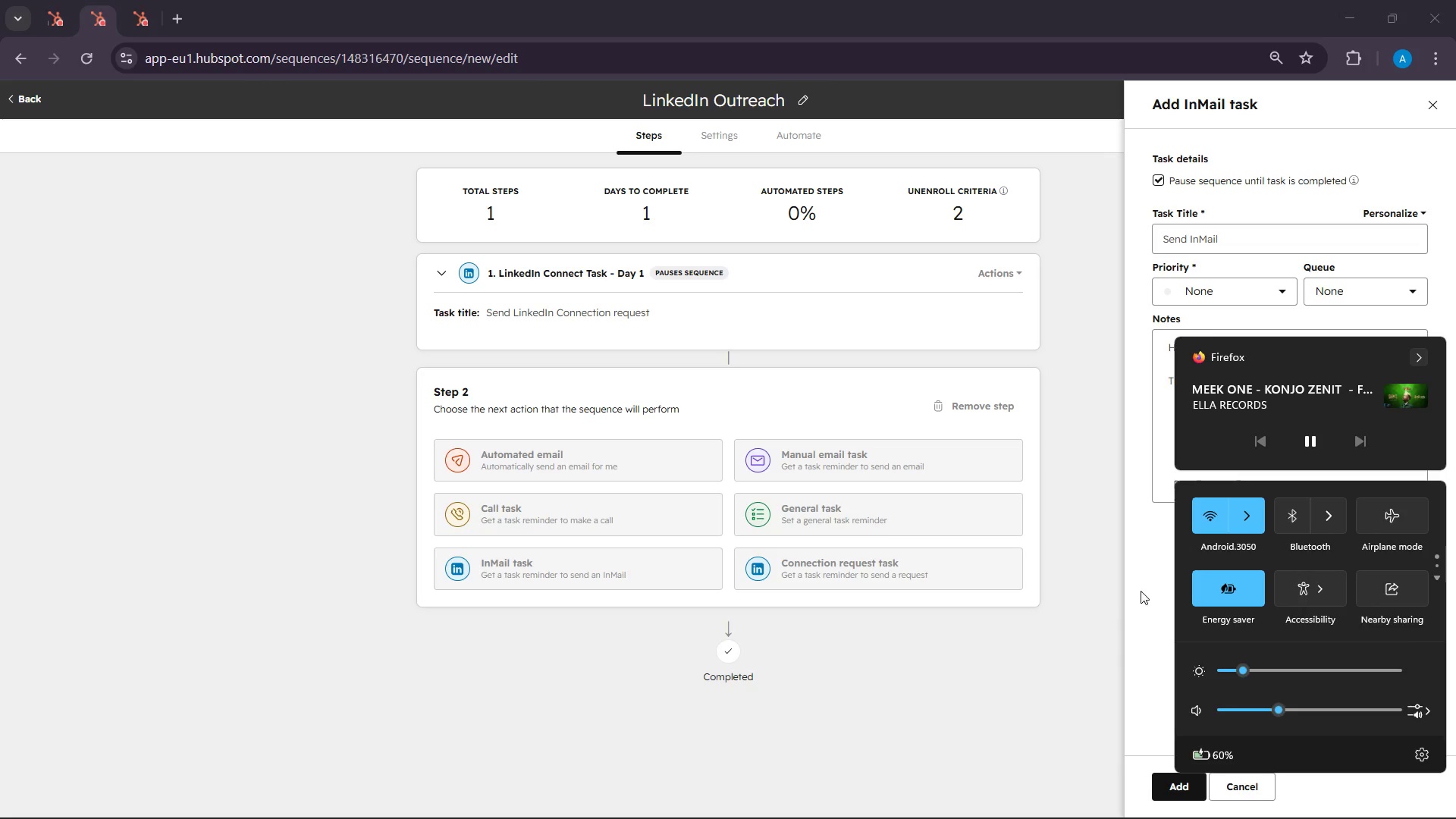 
left_click([1142, 580])
 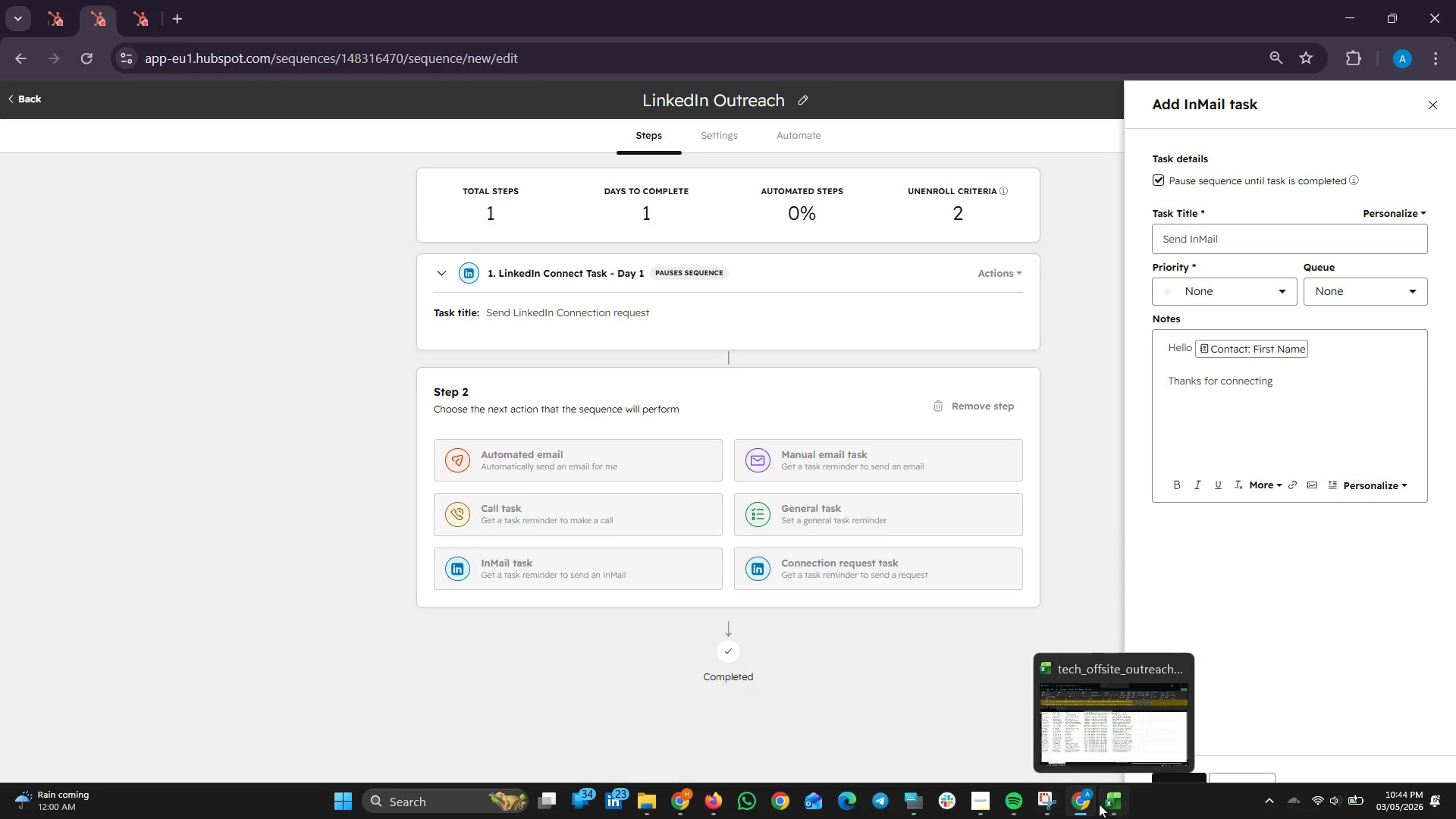 
left_click([723, 799])
 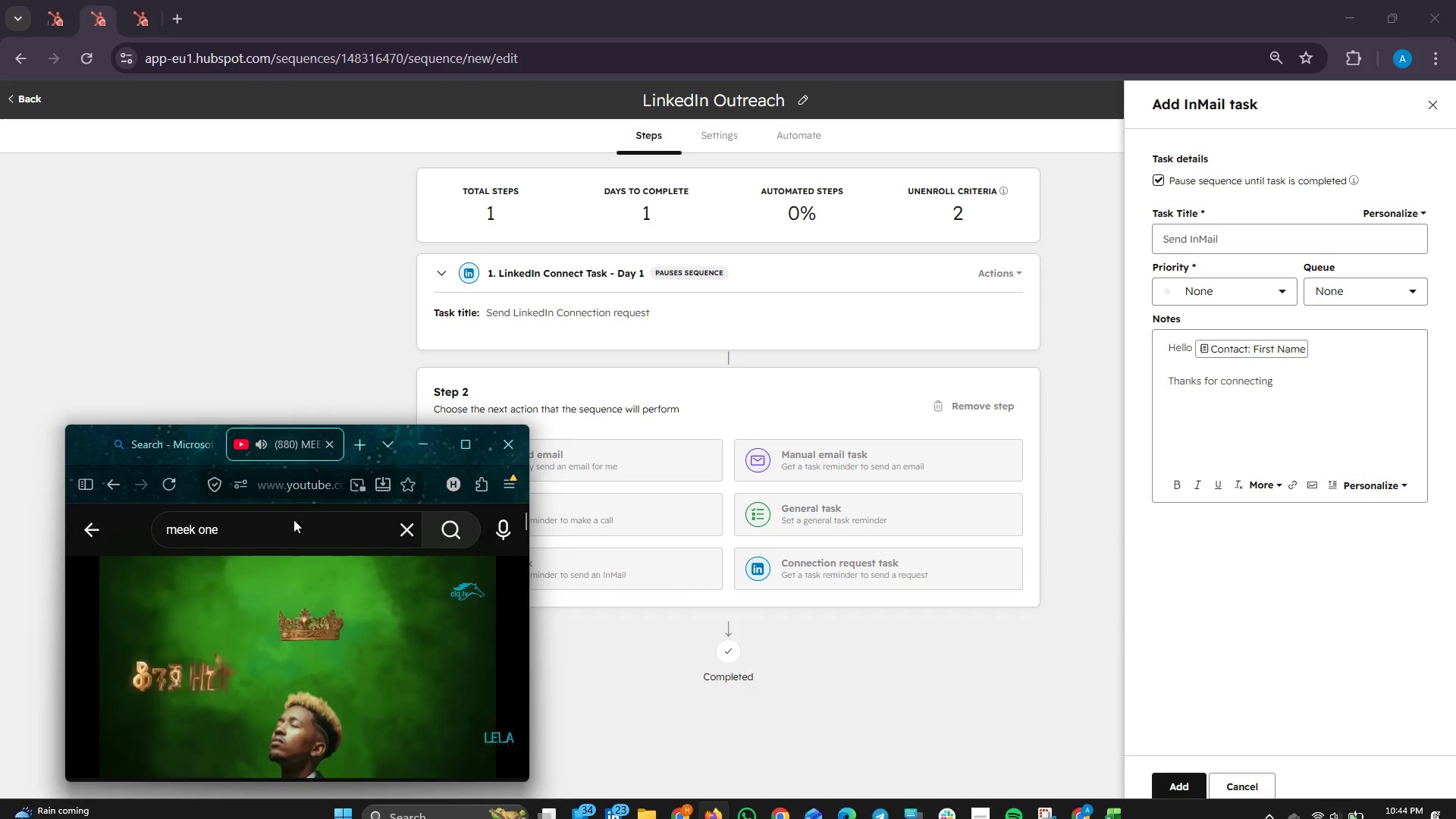 
scroll: coordinate [340, 698], scroll_direction: down, amount: 33.0
 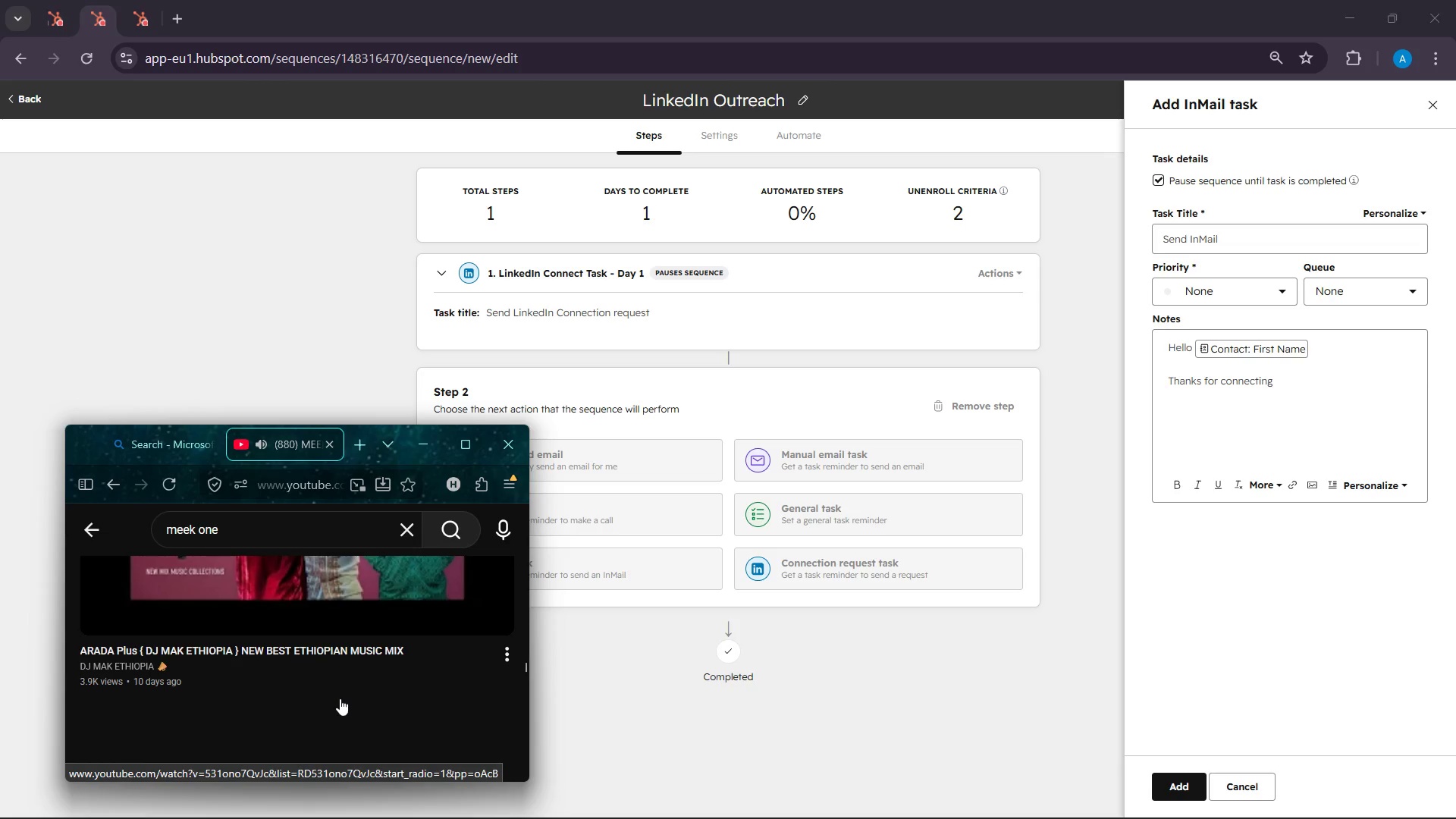 
scroll: coordinate [340, 698], scroll_direction: down, amount: 5.0
 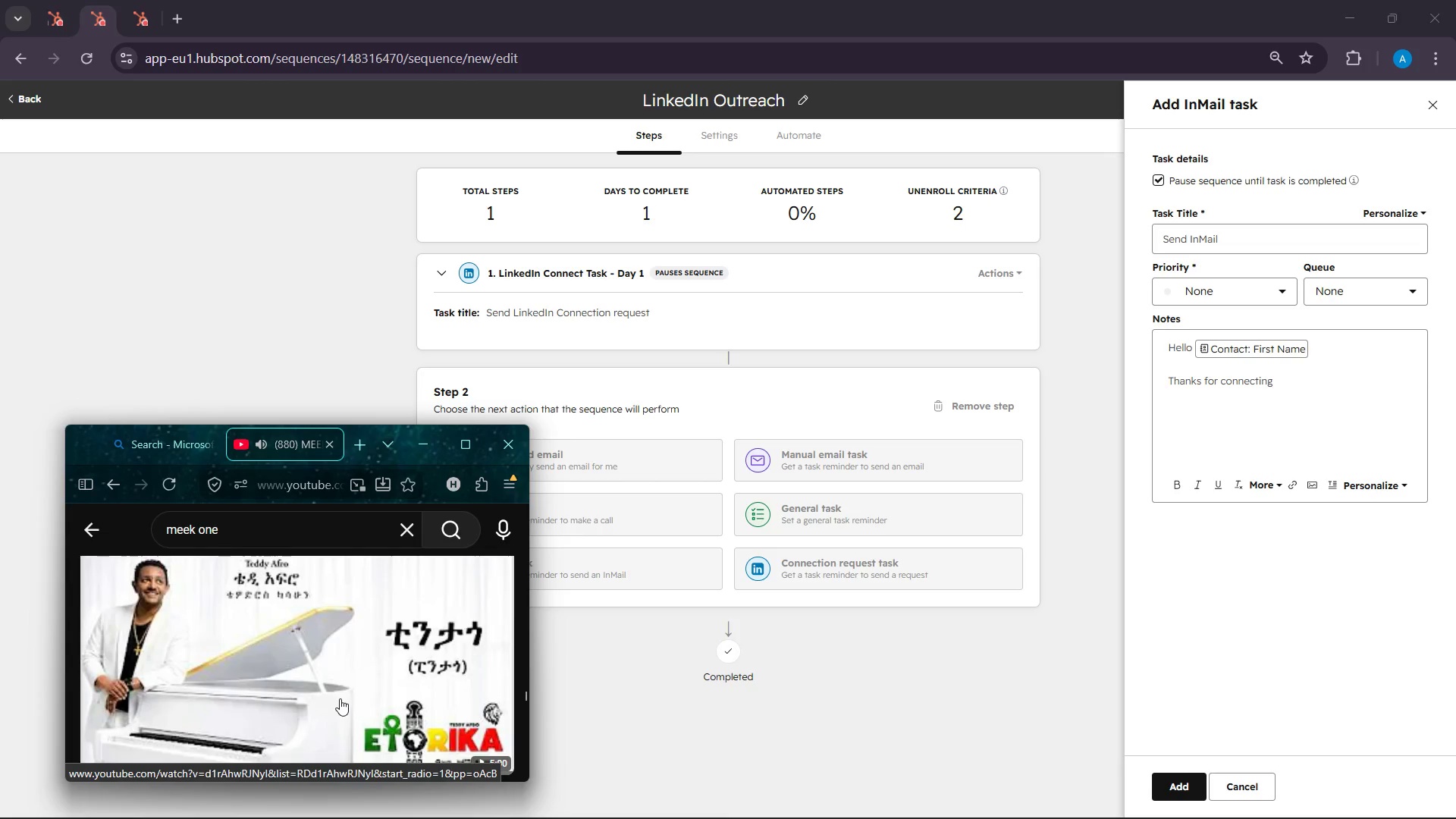 
left_click([323, 676])
 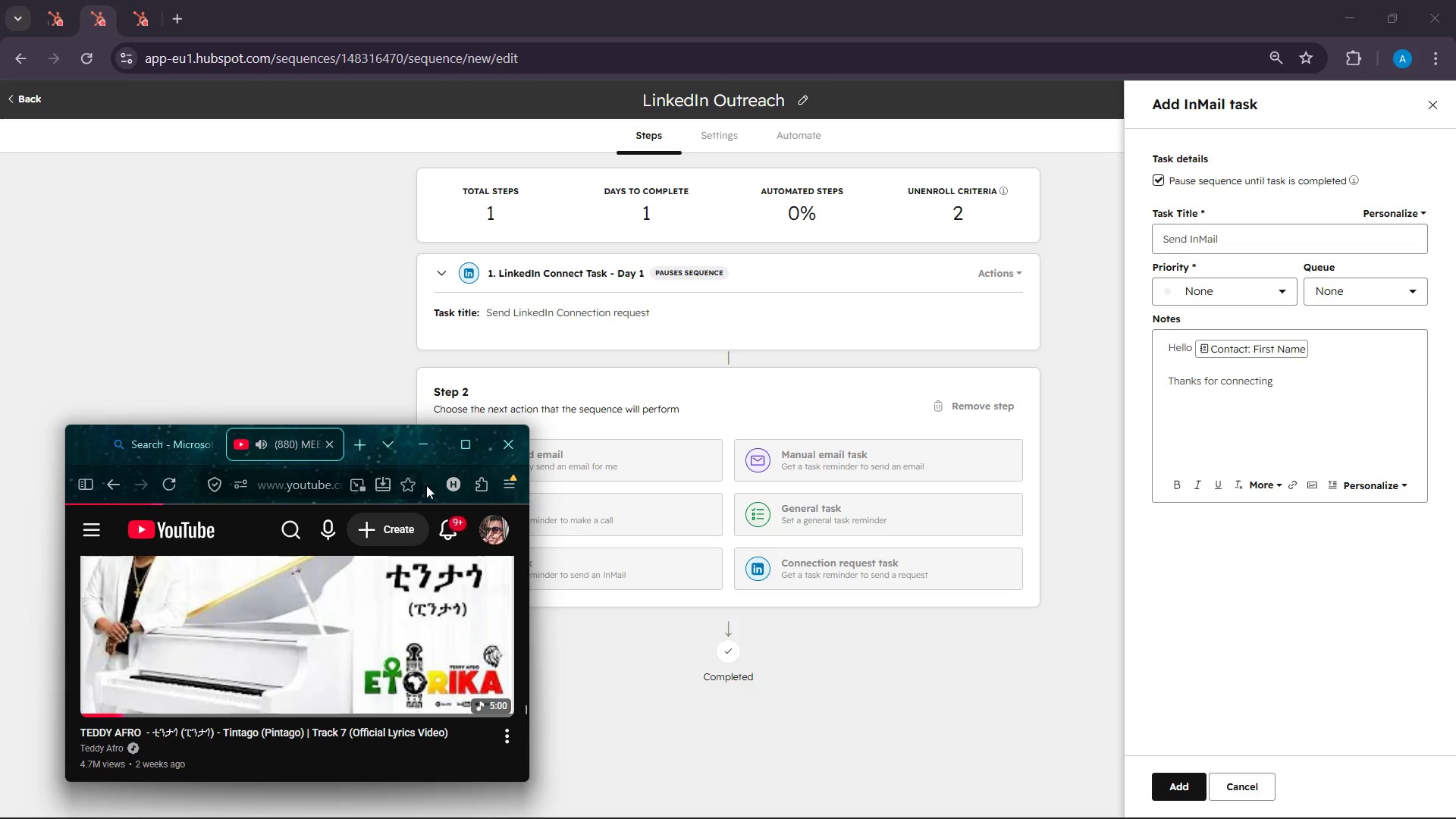 
left_click([431, 447])
 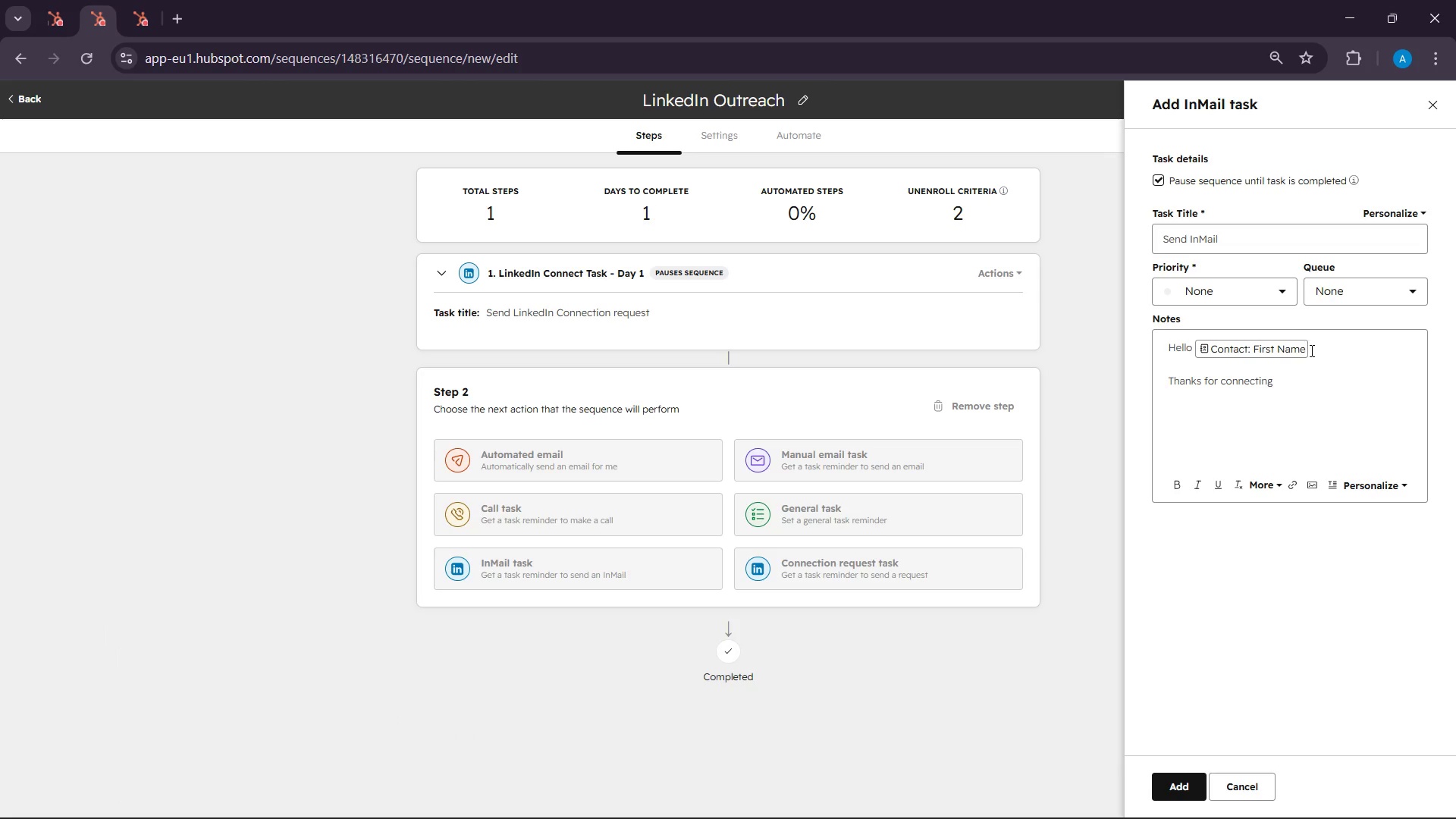 
left_click([1313, 388])
 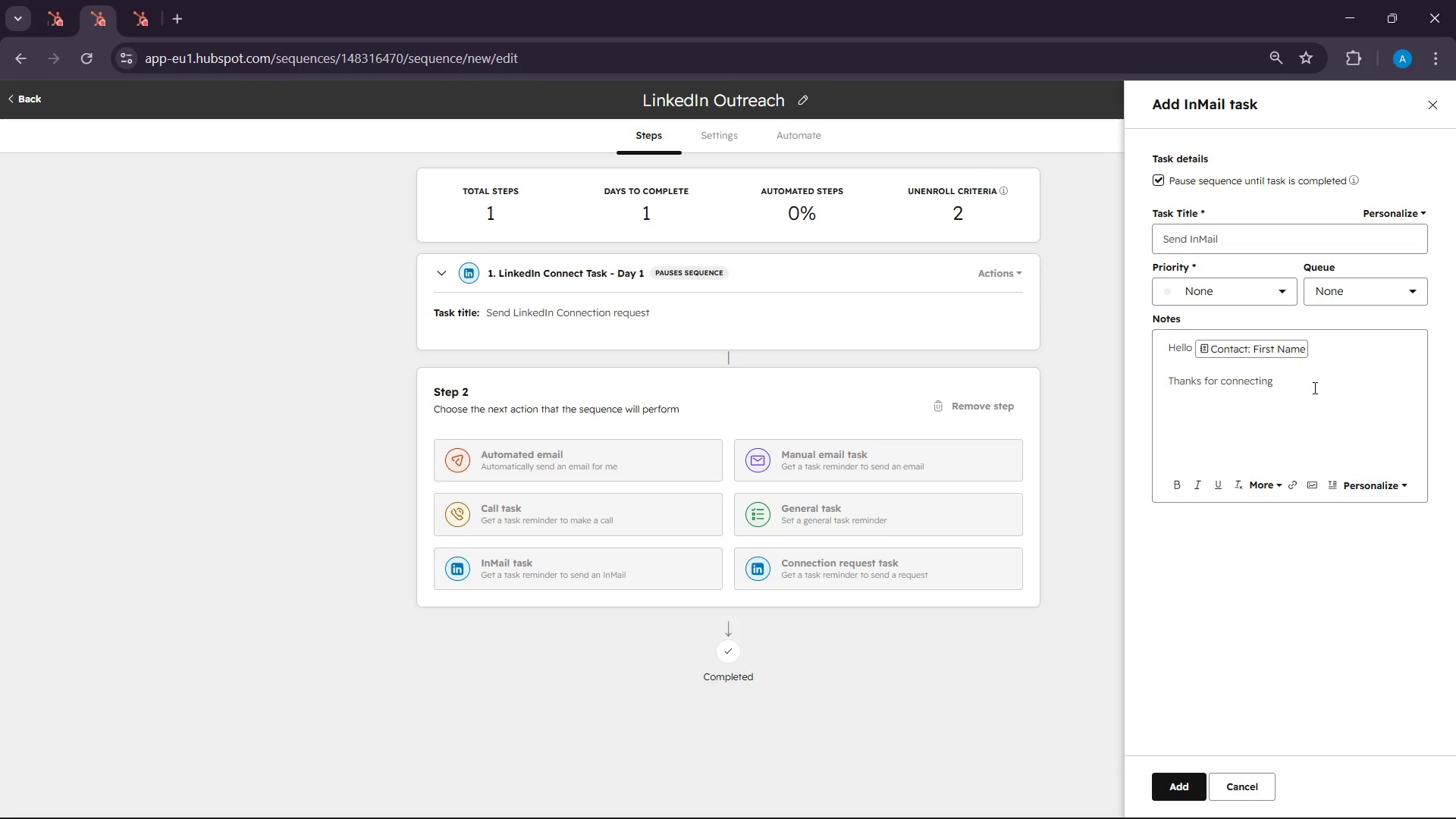 
key(Backslash)
 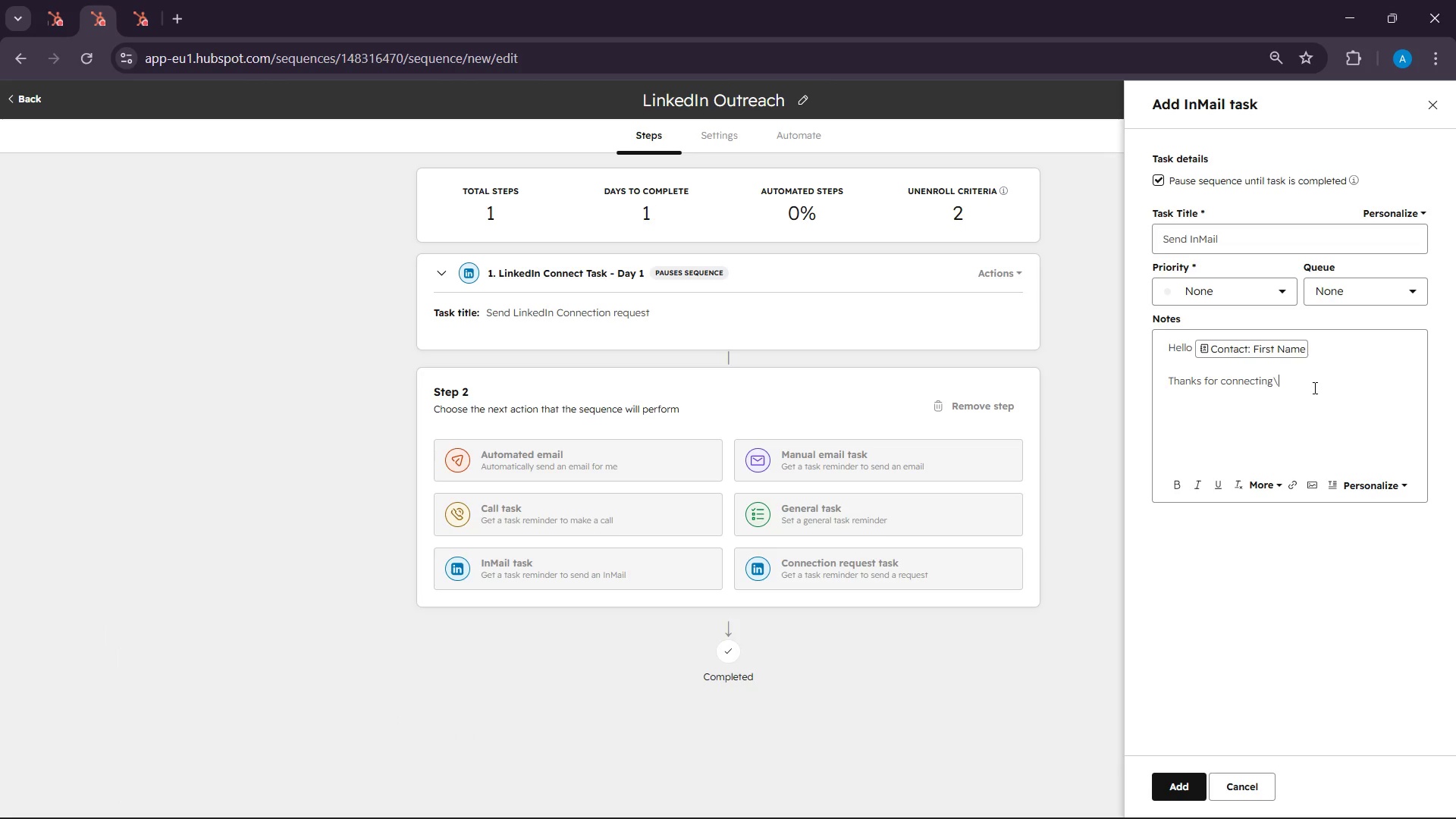 
key(Backslash)
 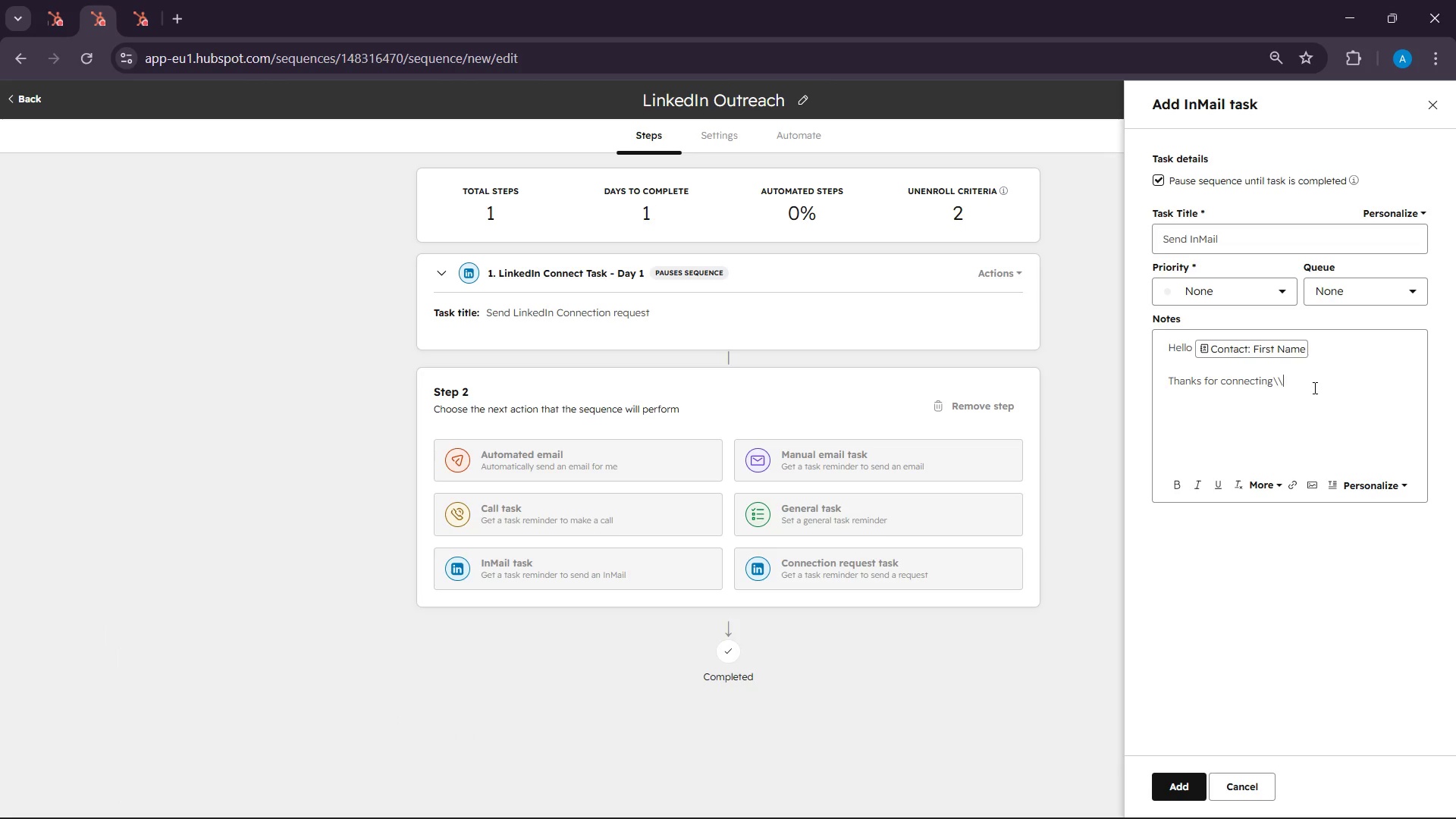 
key(Backspace)
 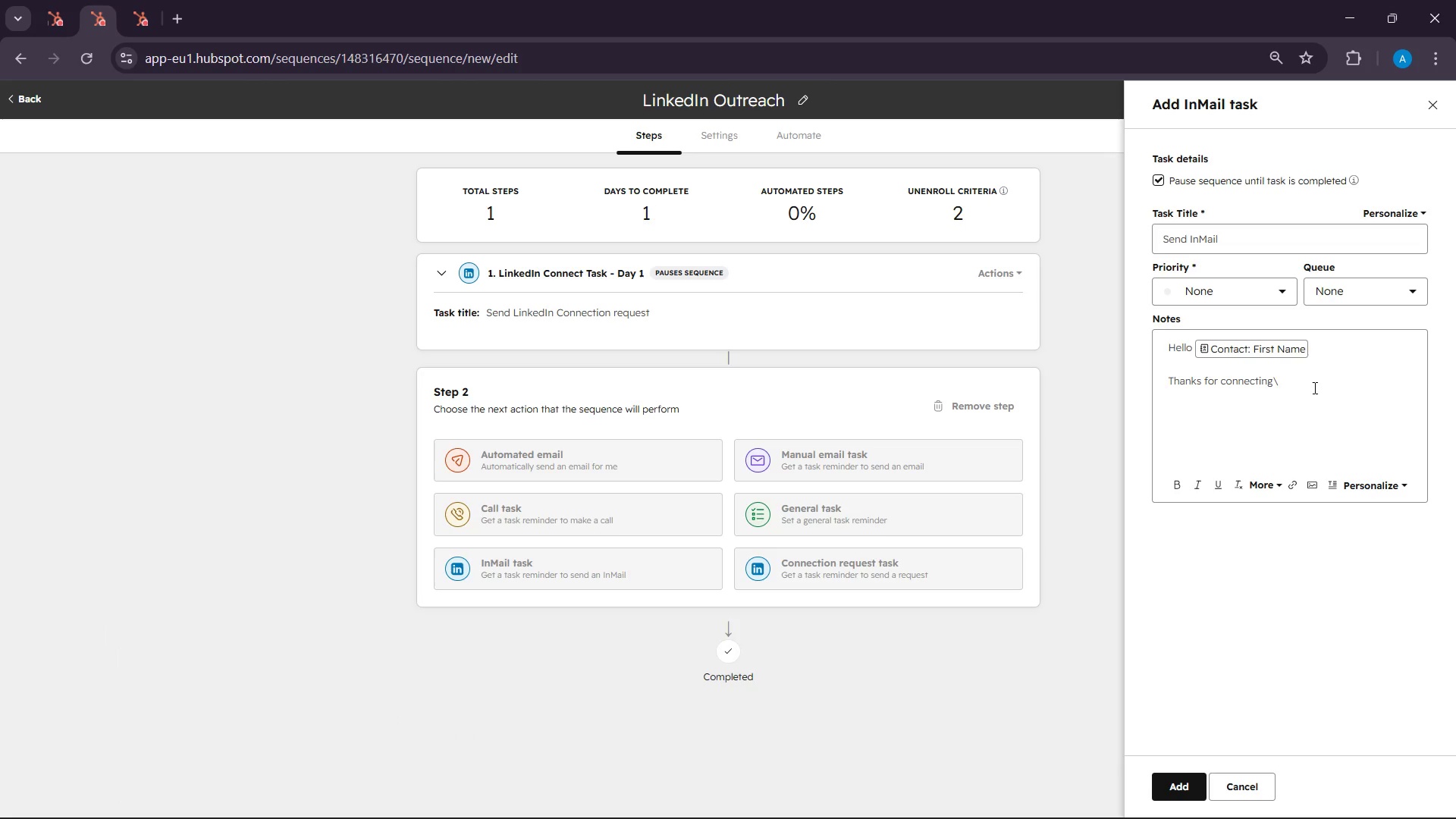 
key(Backspace)
 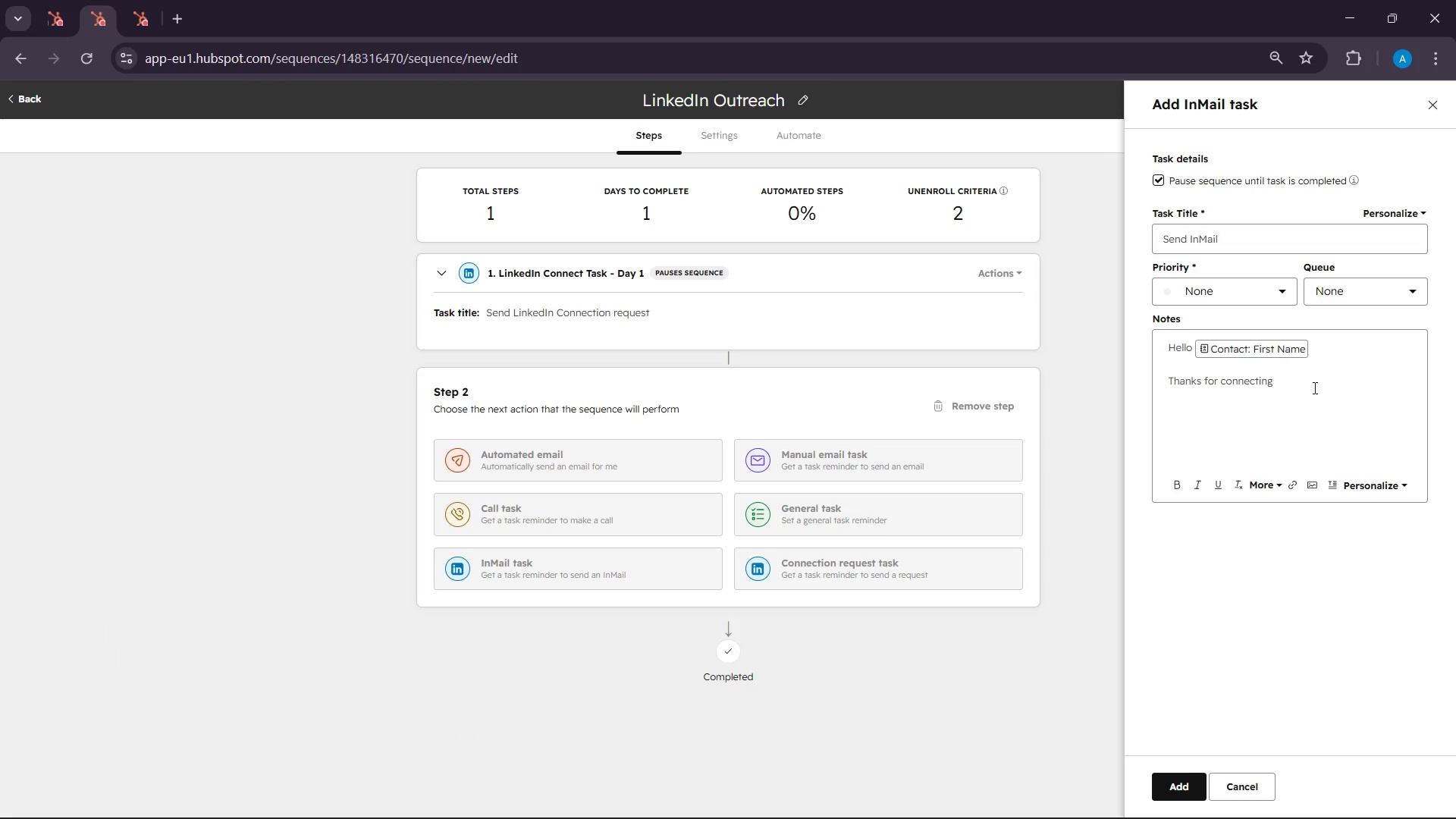 
key(Enter)
 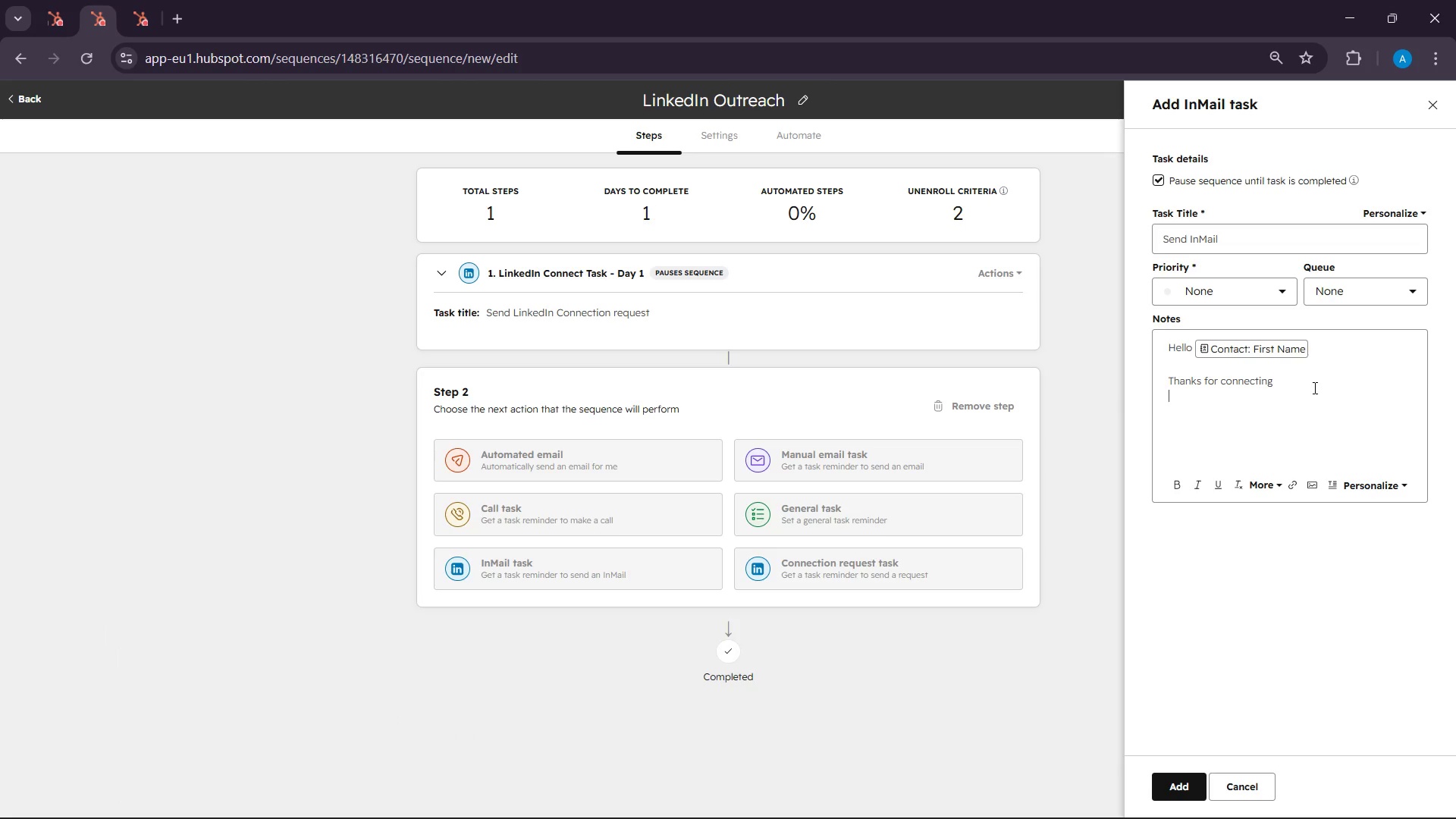 
key(Enter)
 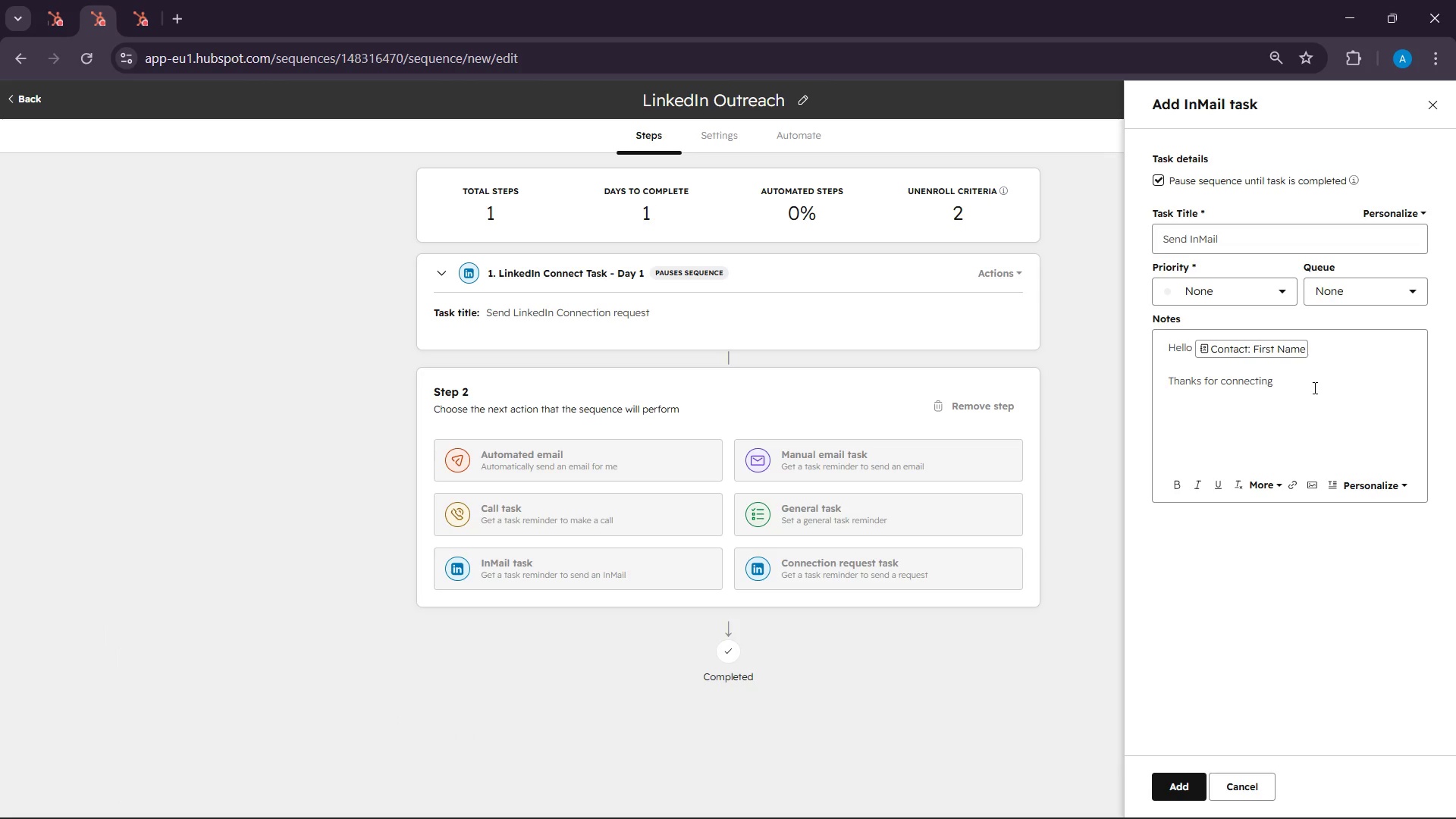 
key(Backspace)
type(I noticed )
 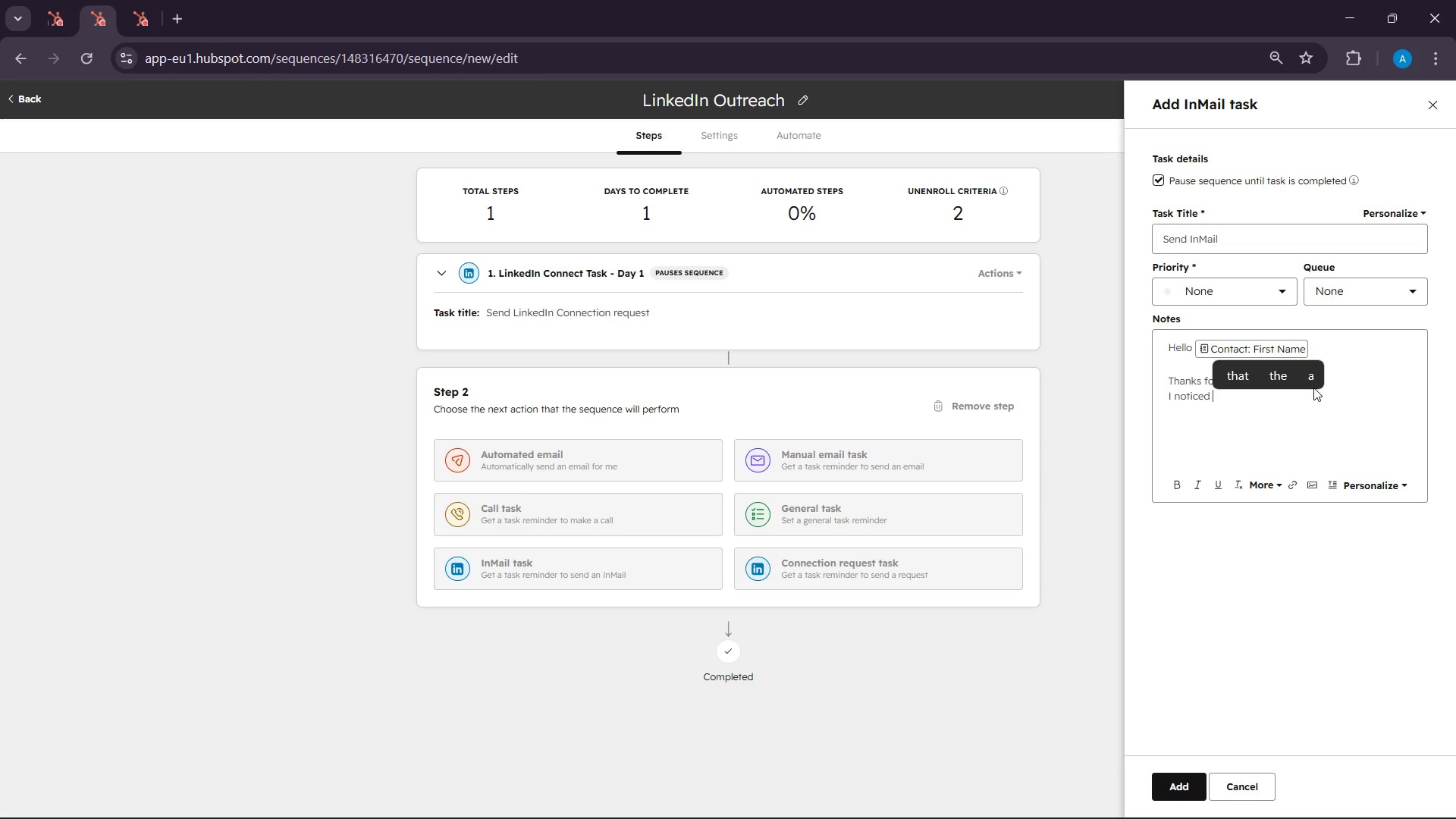 
left_click([1385, 475])
 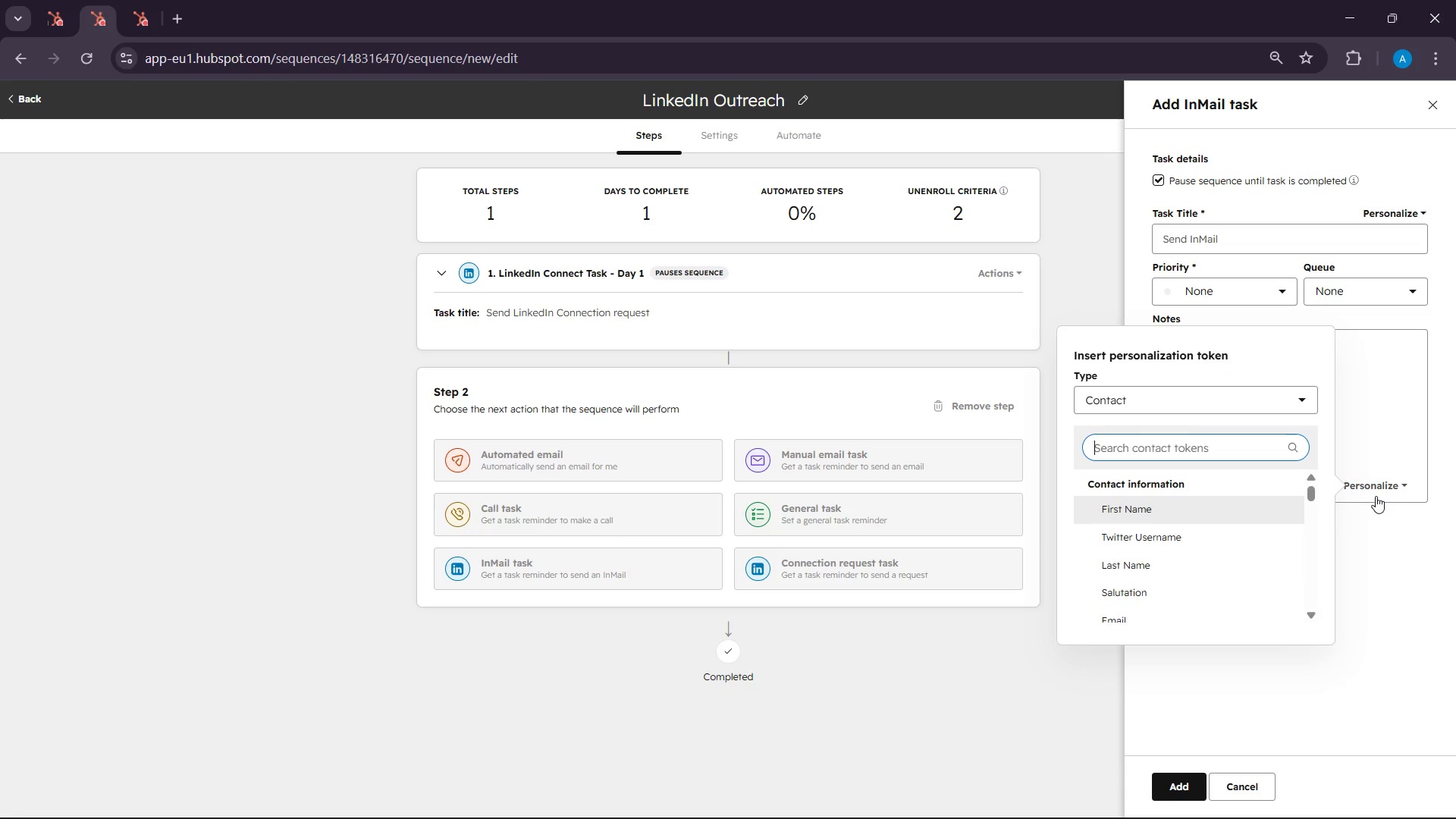 
type(compa)
 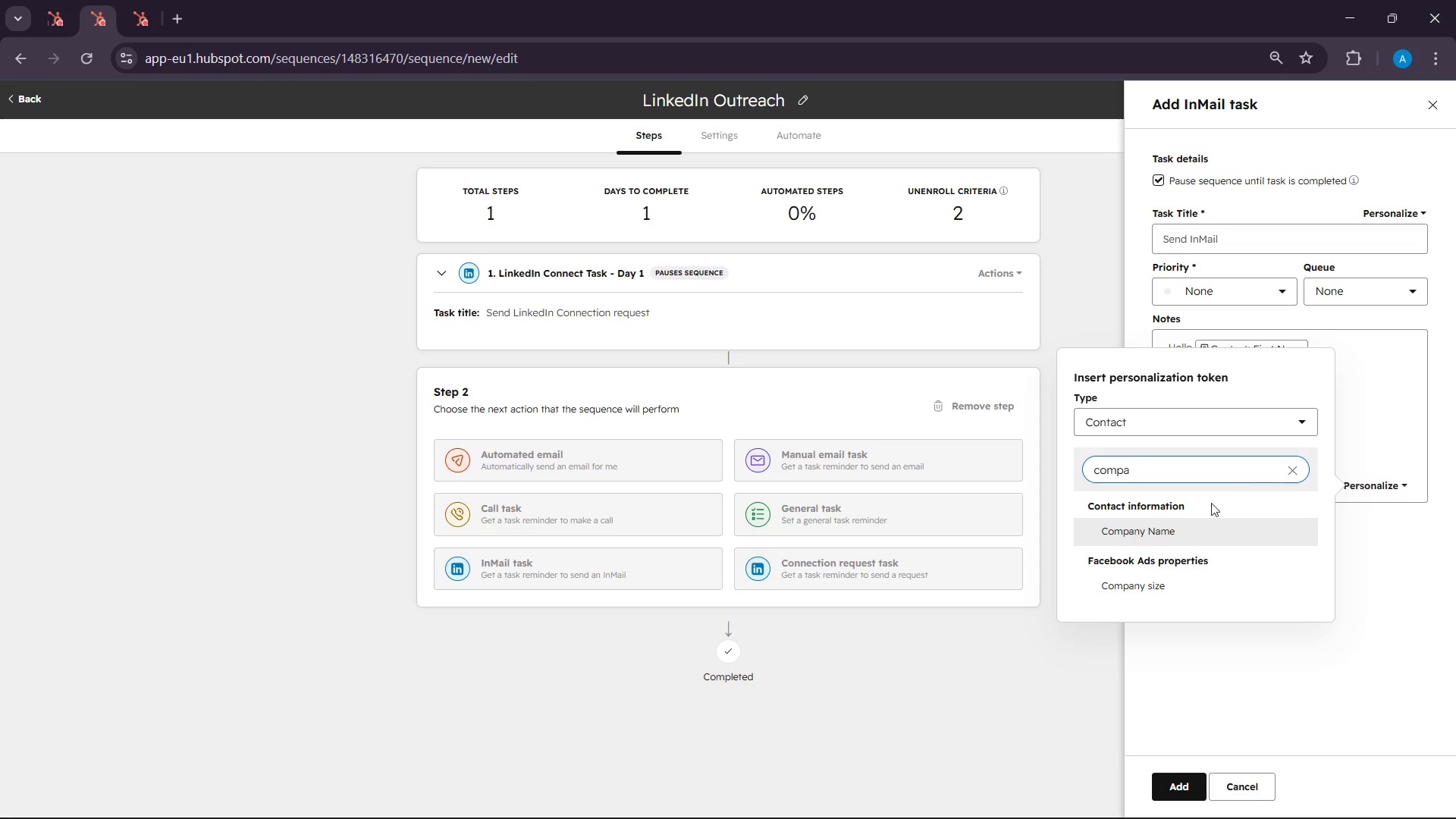 
left_click([1195, 533])
 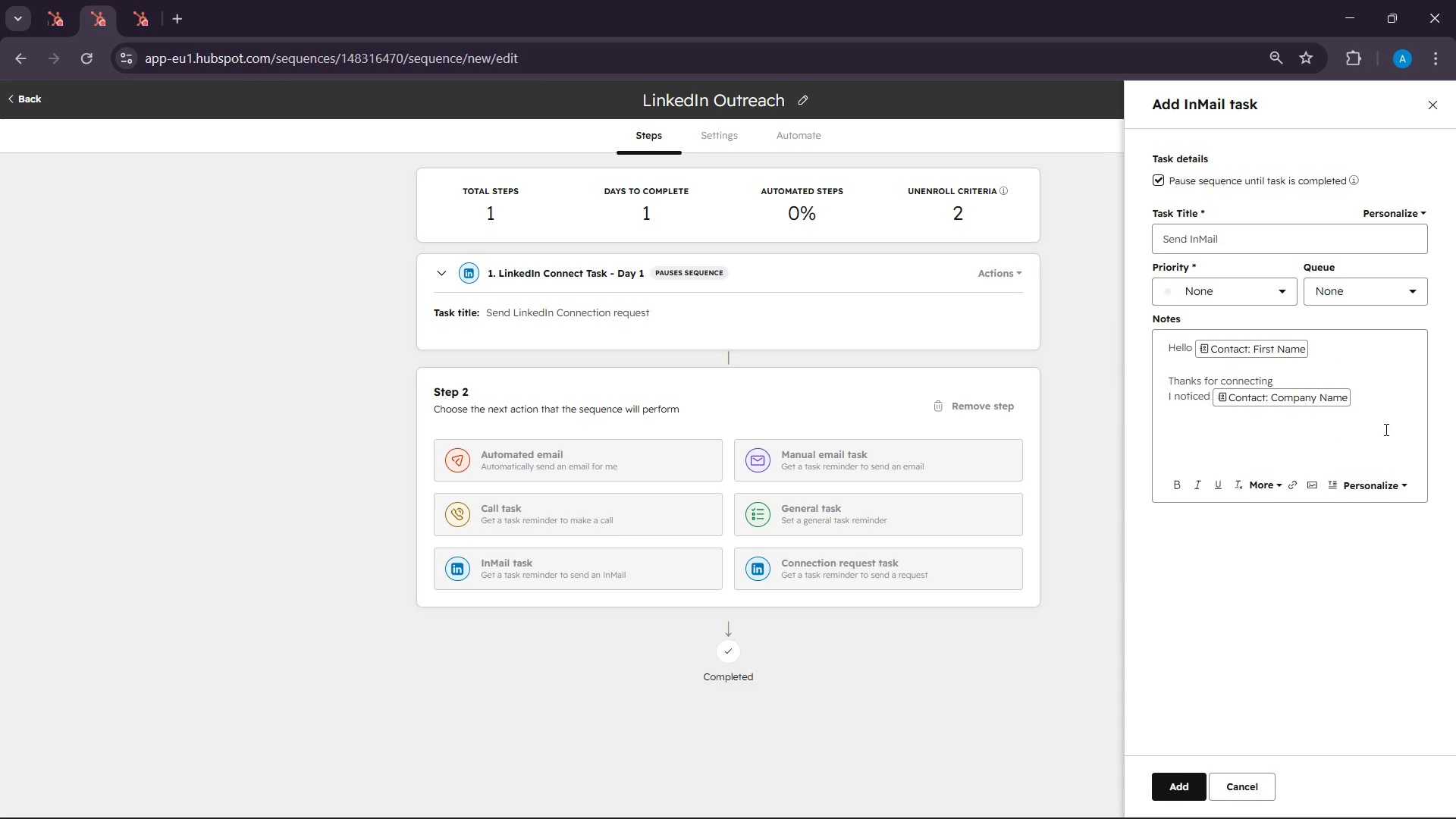 
wait(8.84)
 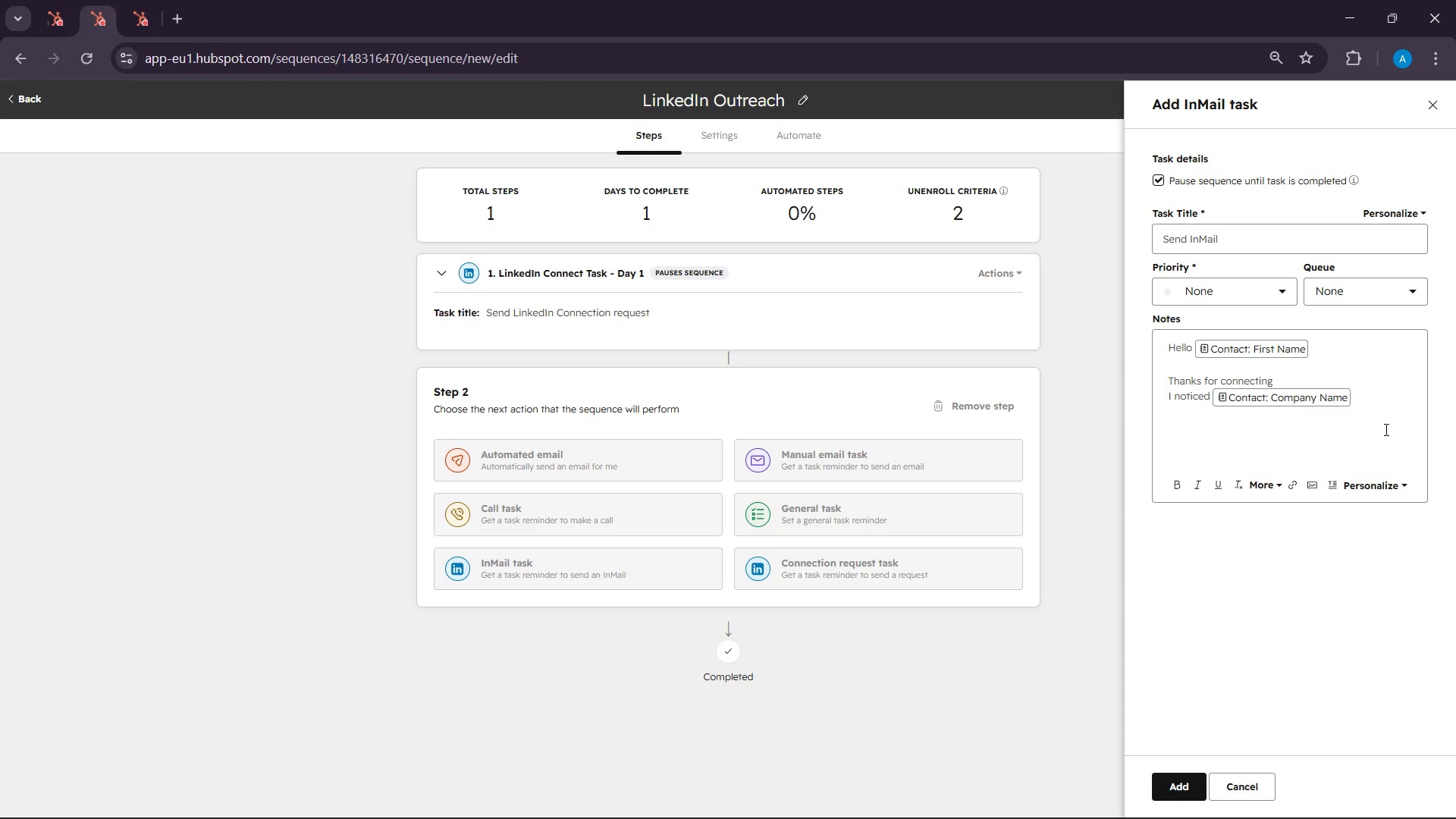 
left_click([1380, 397])
 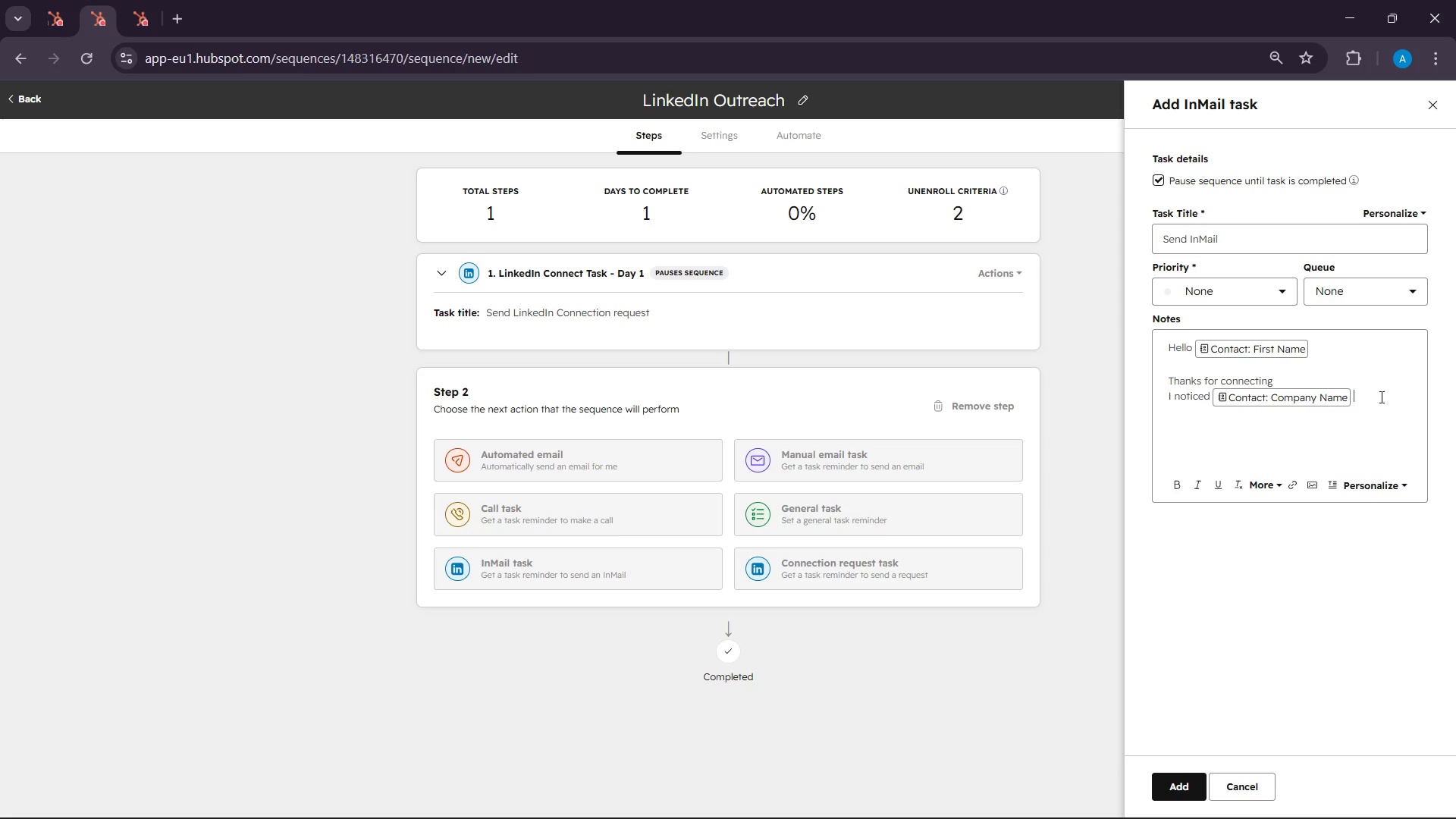 
type( recently )
 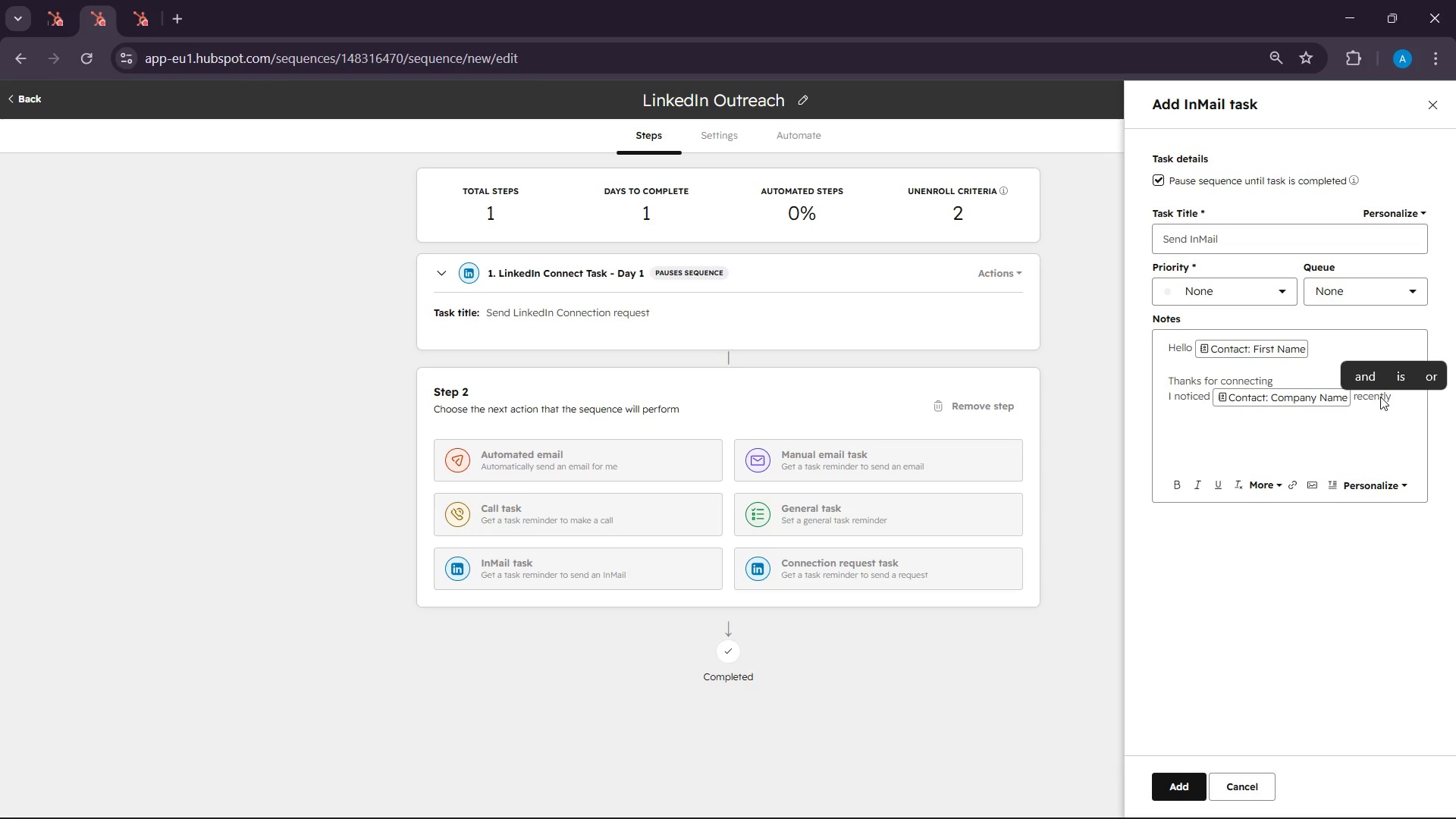 
key(Enter)
 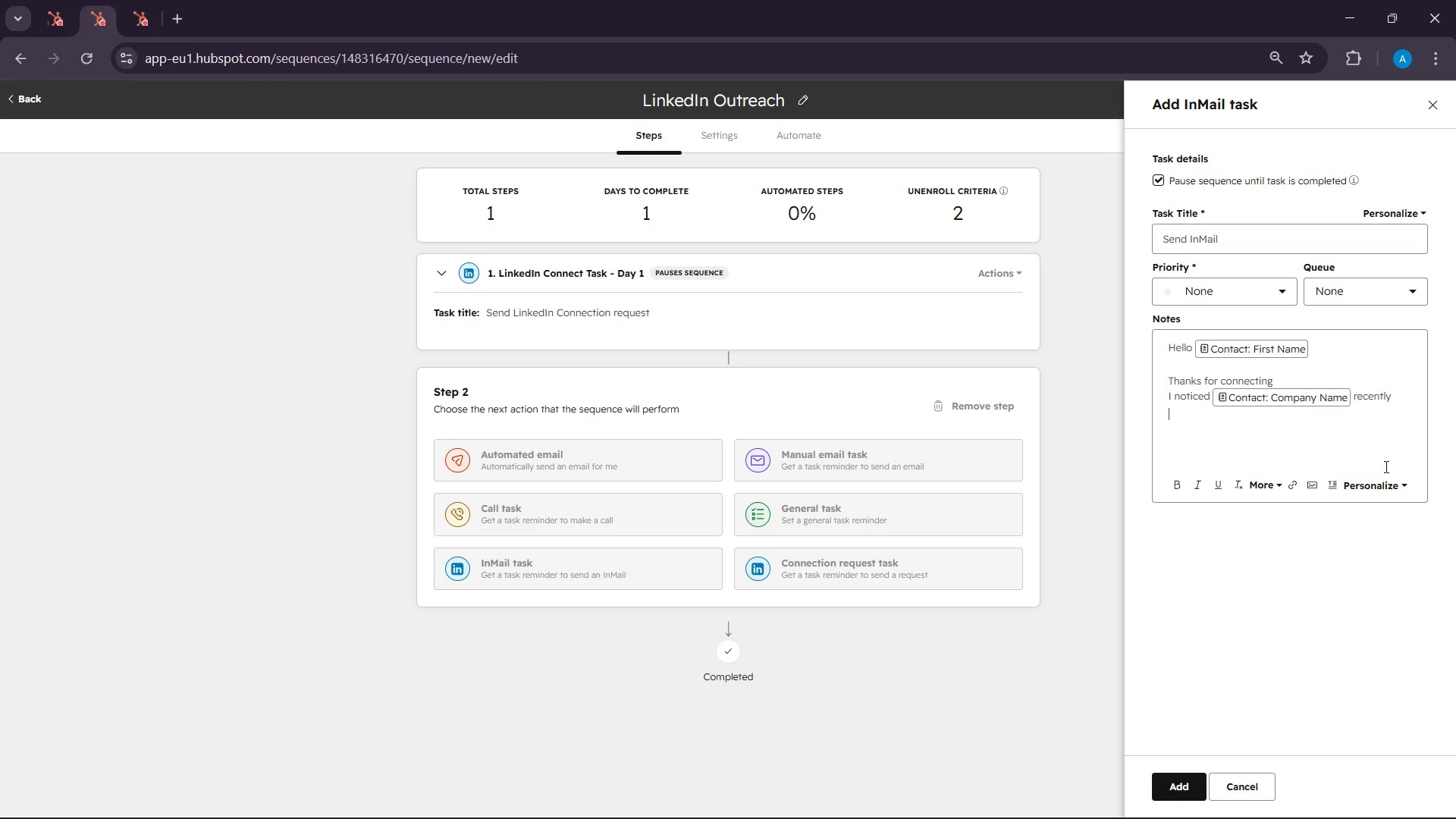 
left_click([1394, 481])
 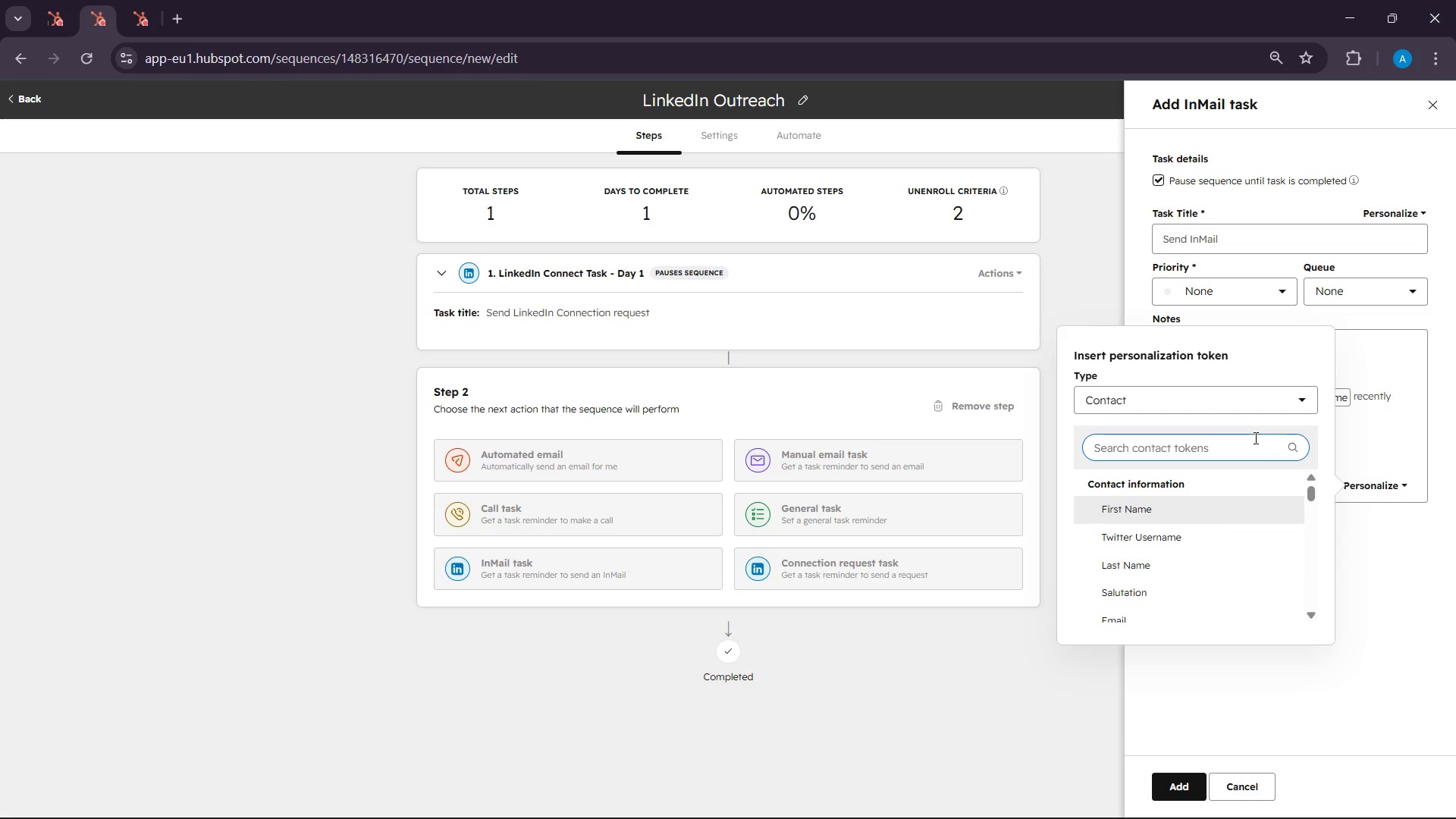 
left_click([1252, 455])
 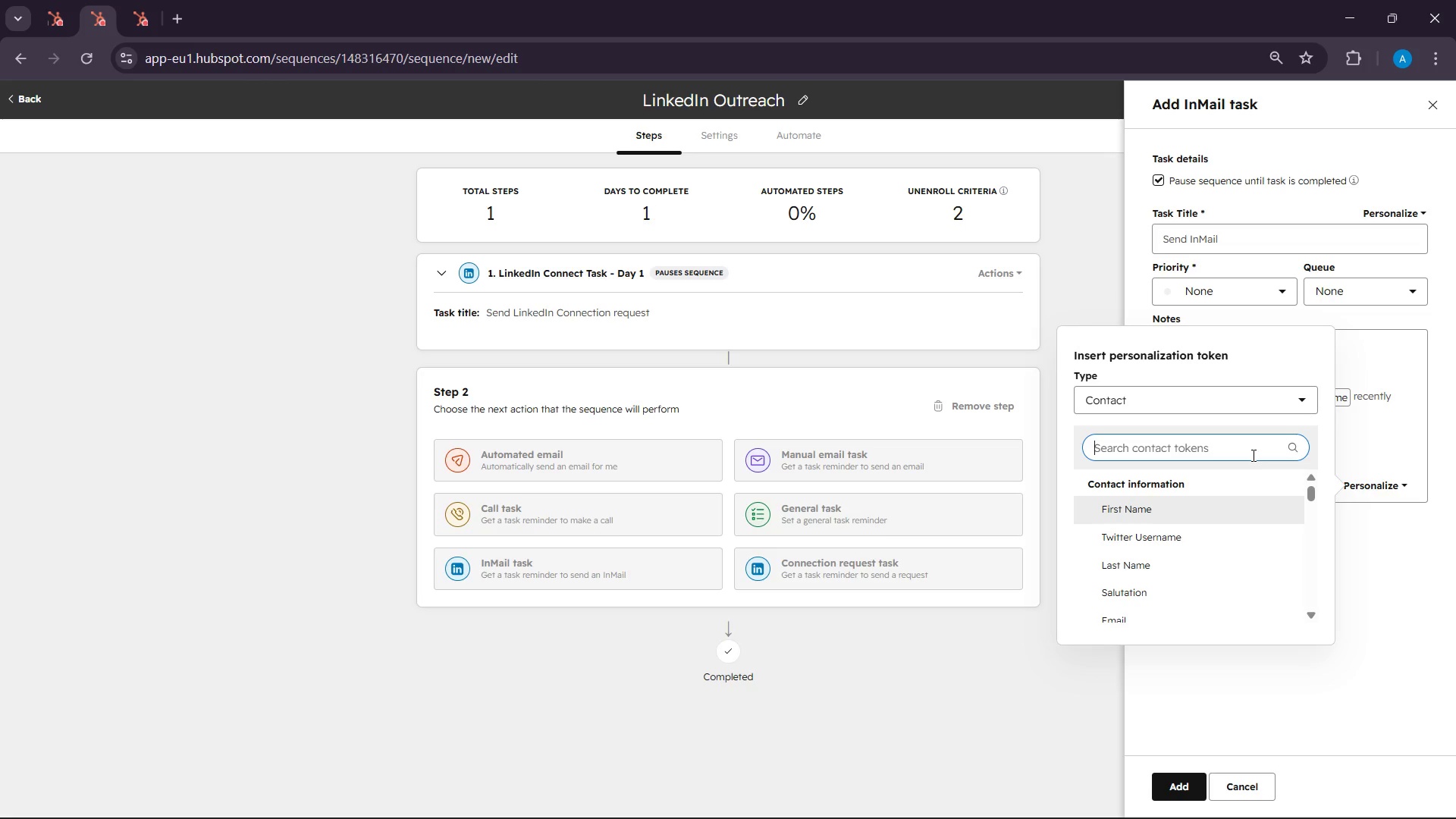 
type(recent )
 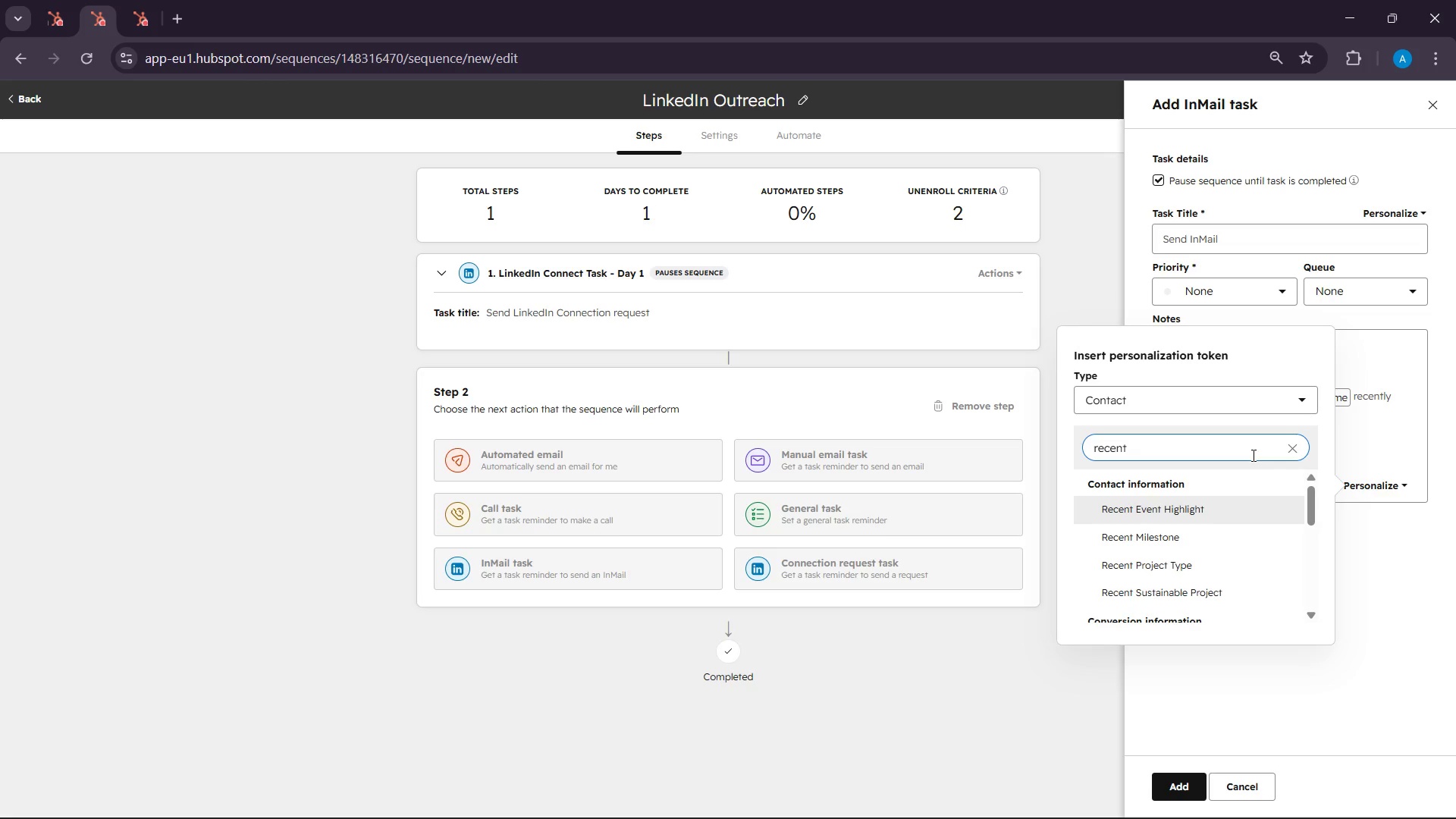 
left_click([1169, 546])
 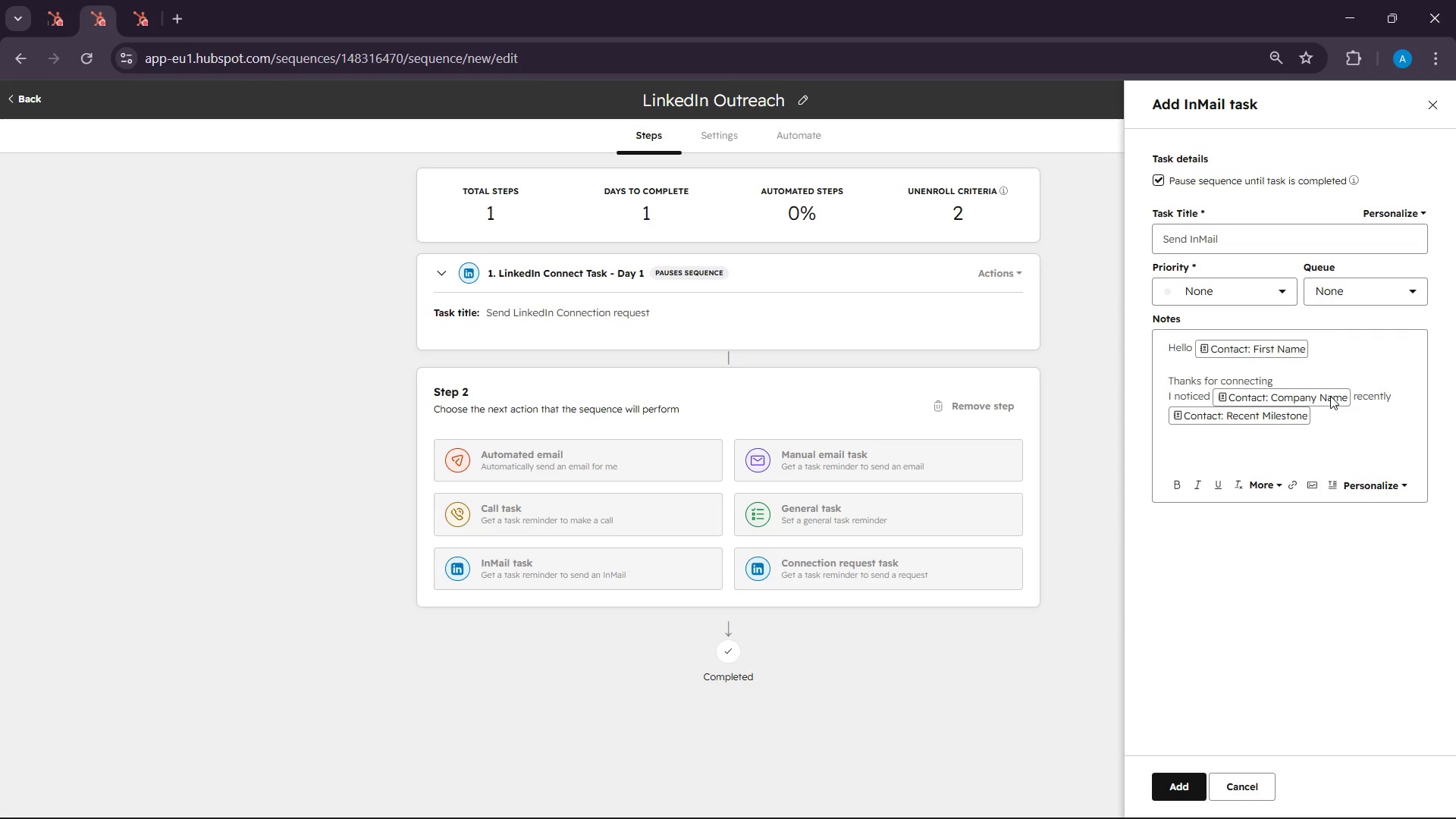 
left_click([1330, 413])
 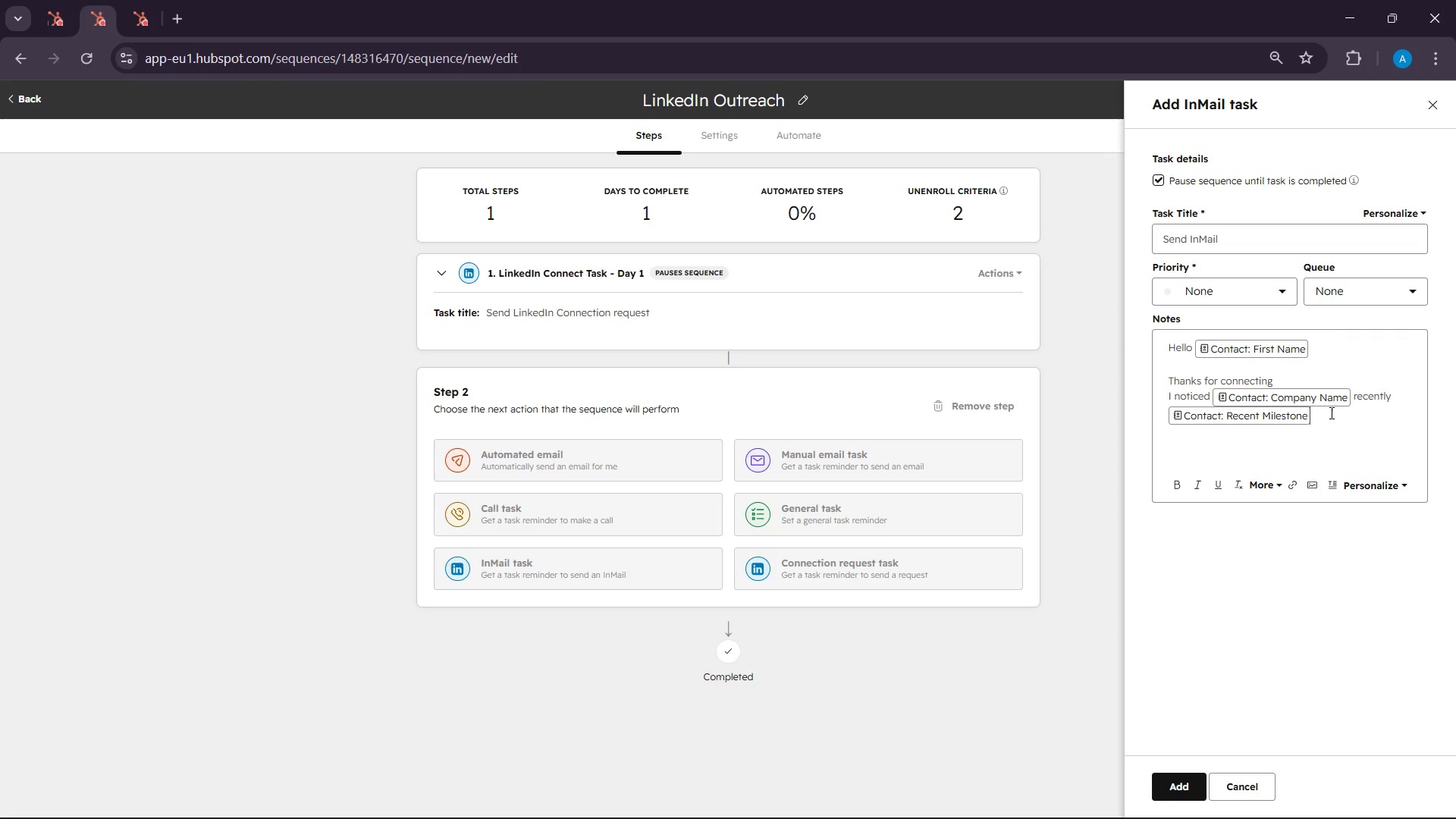 
key(Space)
 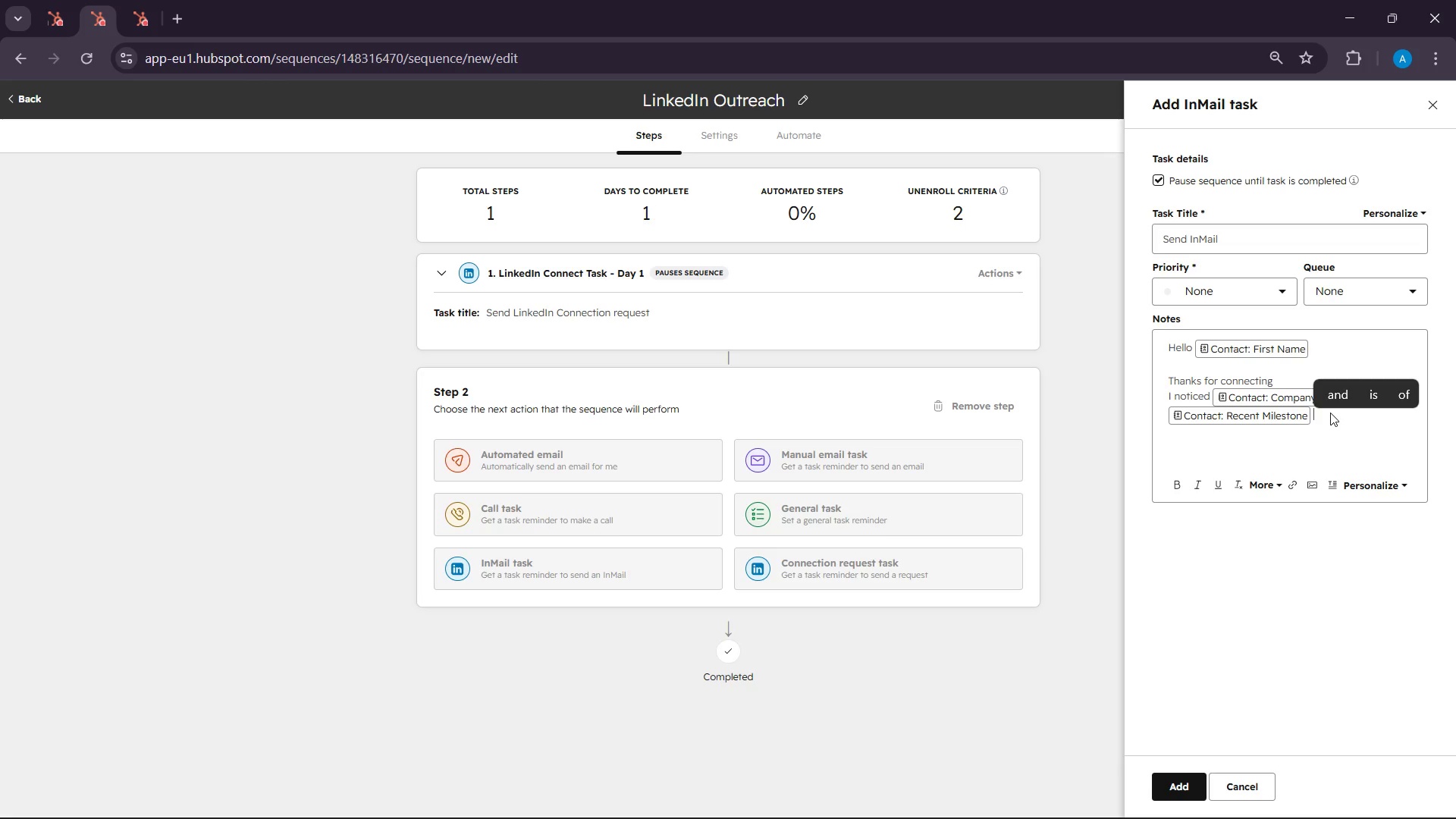 
type(exc)
 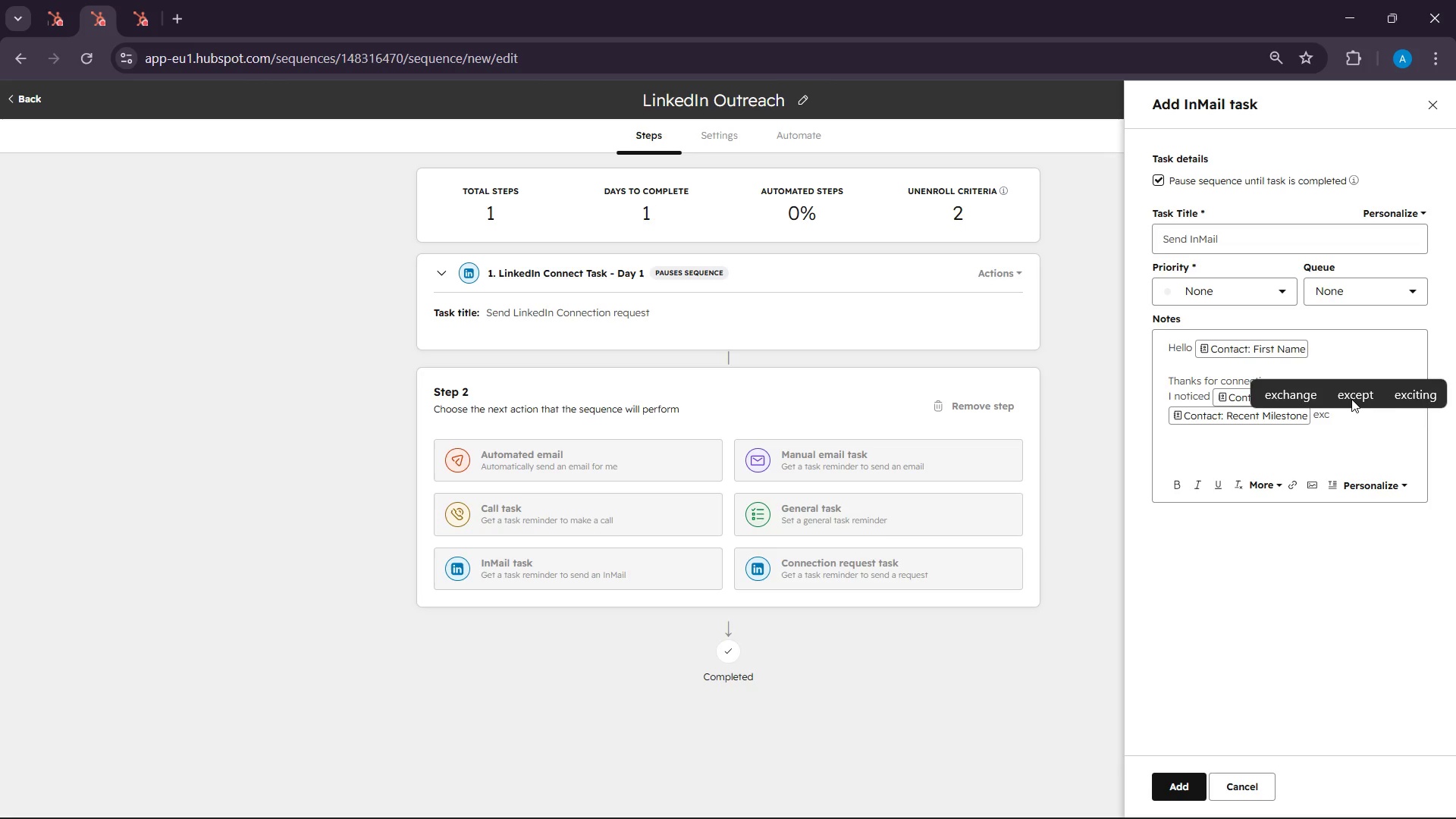 
left_click([1417, 397])
 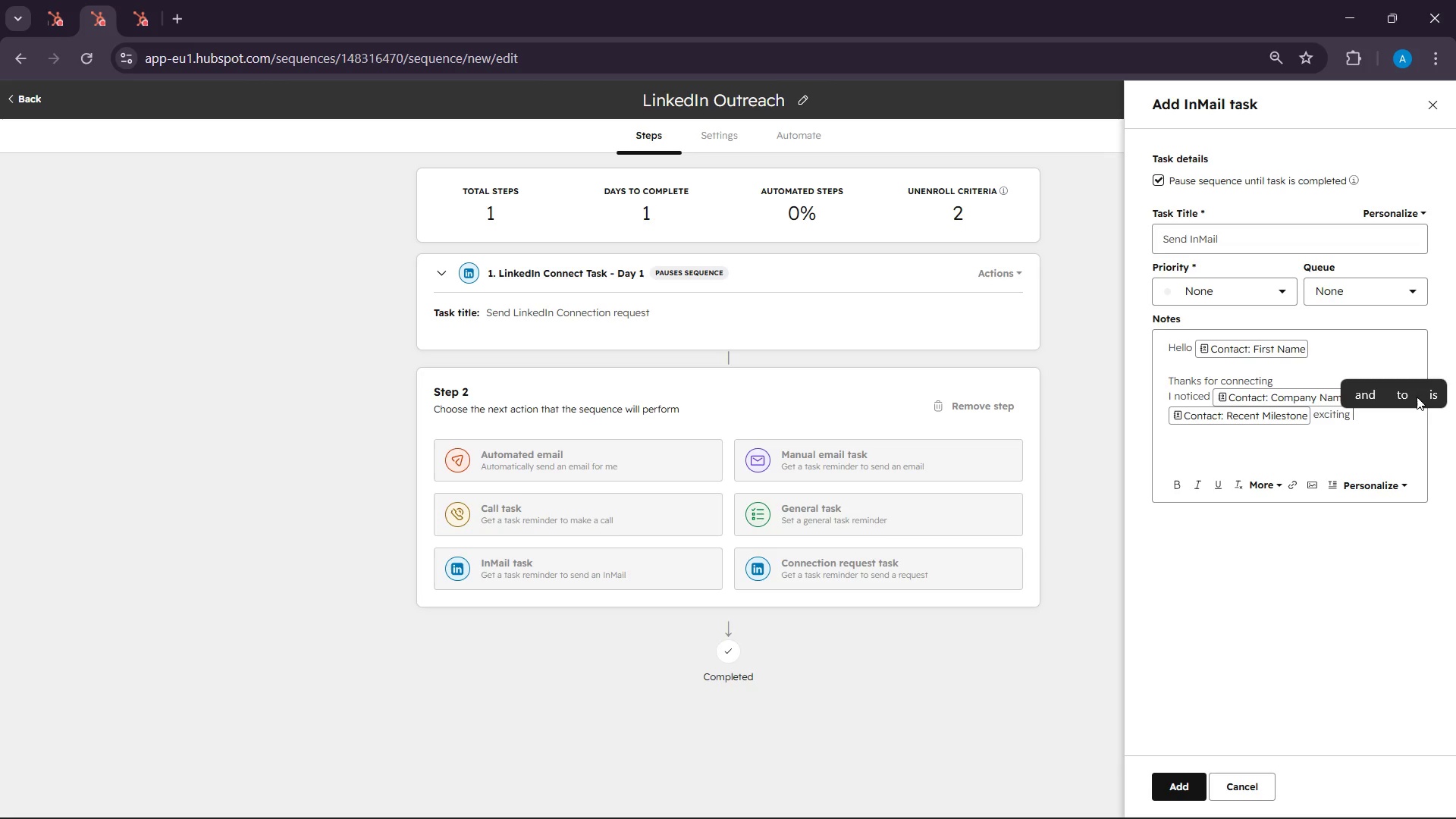 
type(momun)
 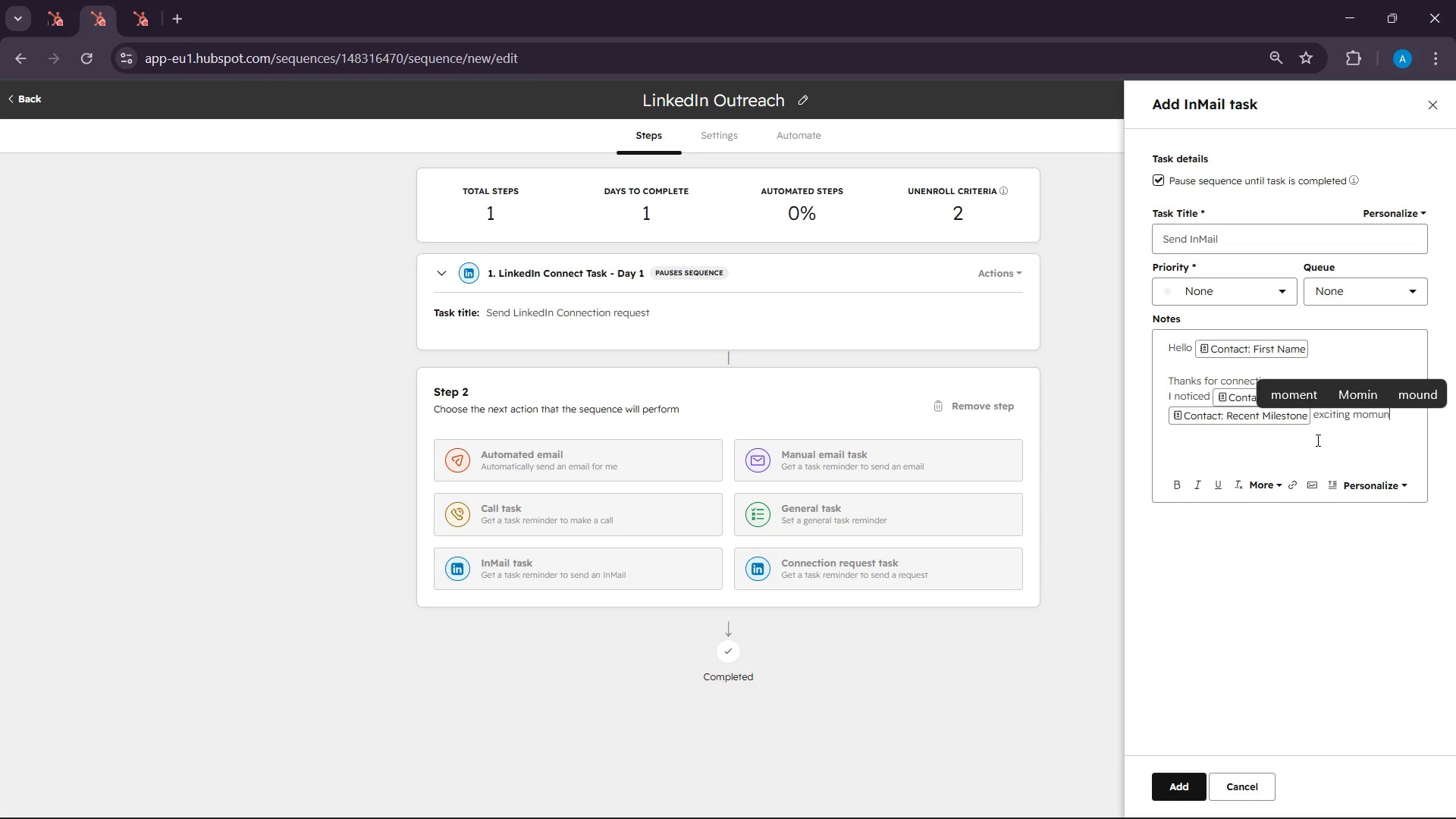 
key(Backspace)
key(Backspace)
type(entum)
 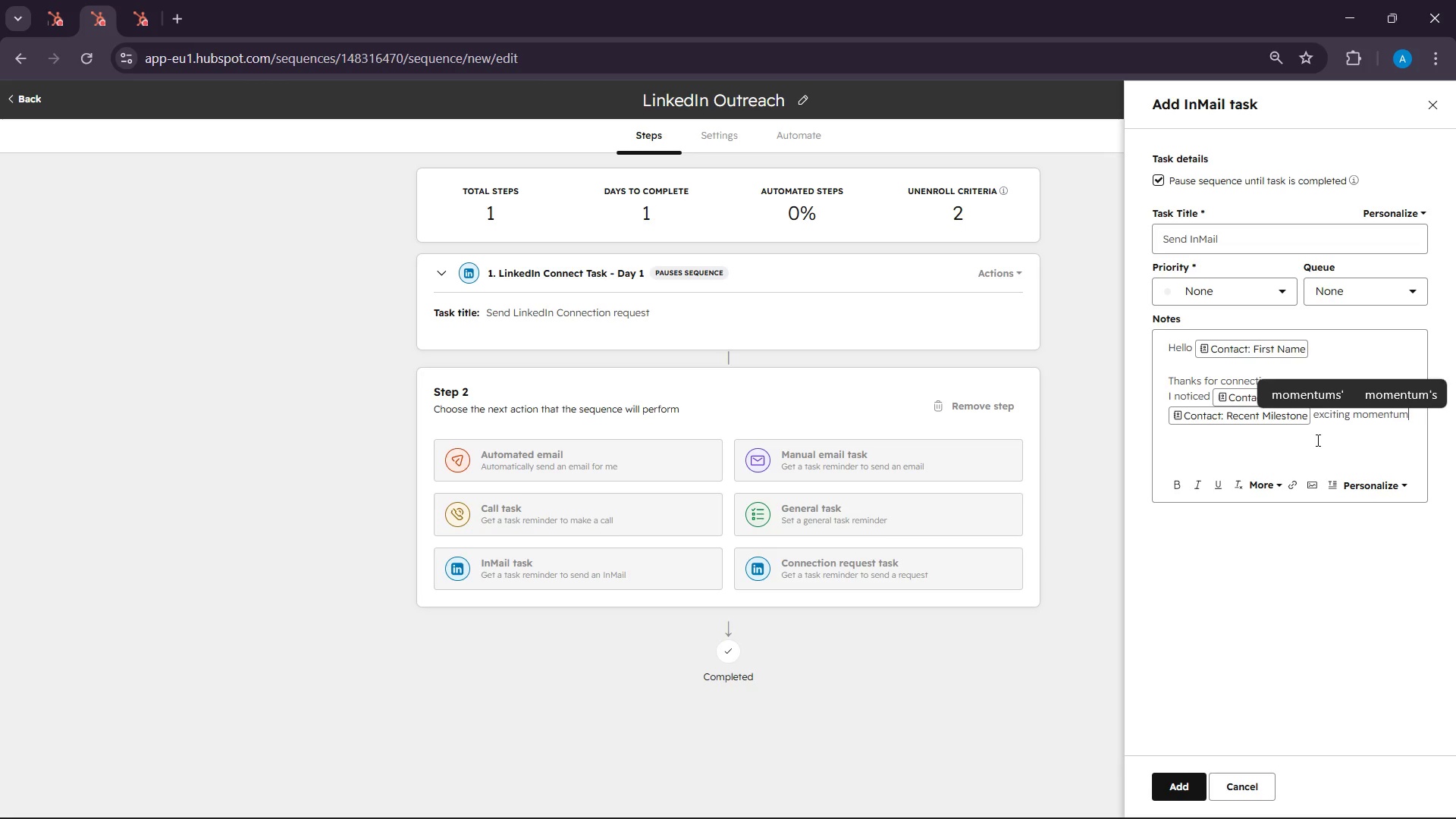 
key(Enter)
 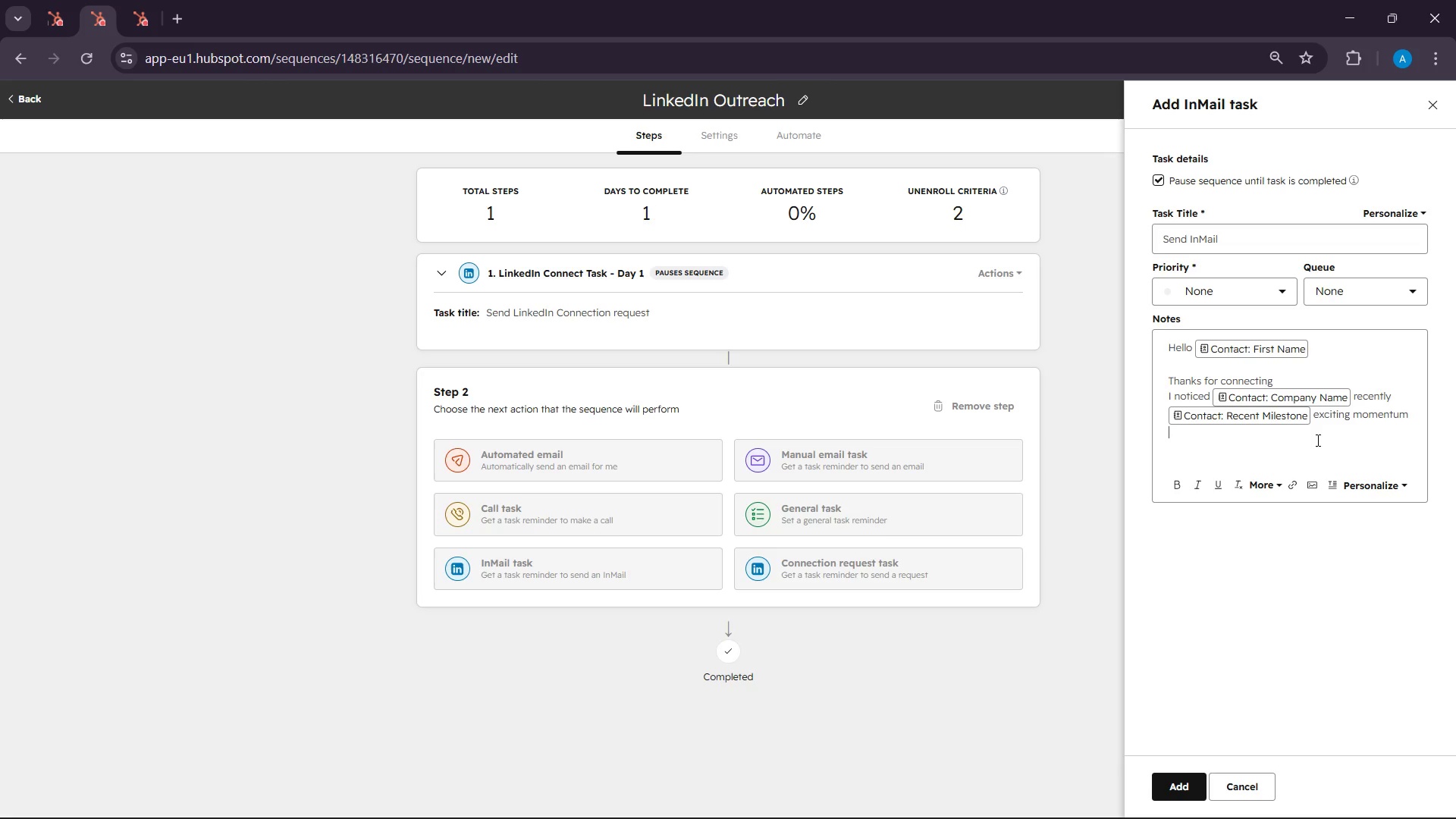 
key(Enter)
 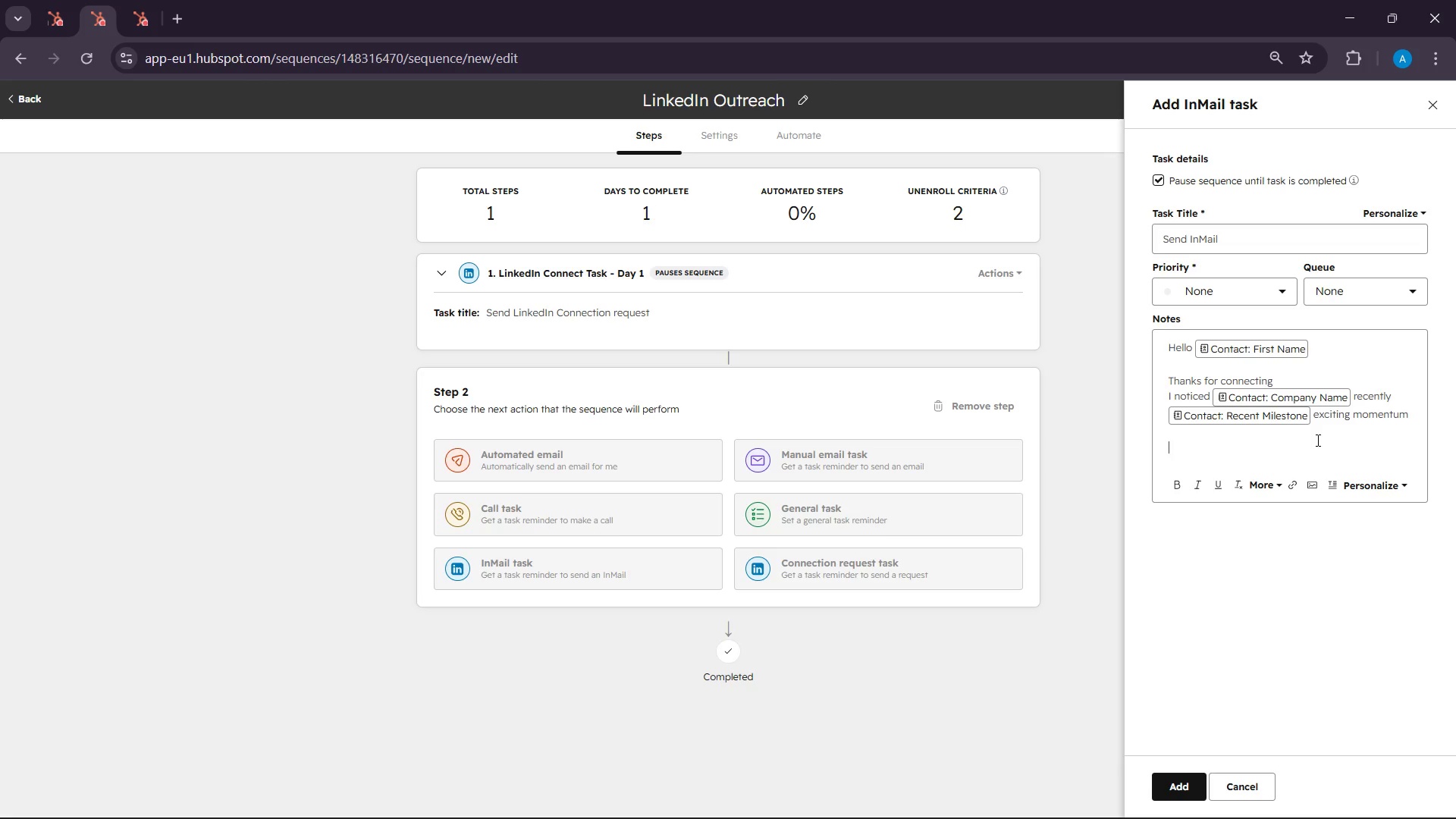 
type(We work )
 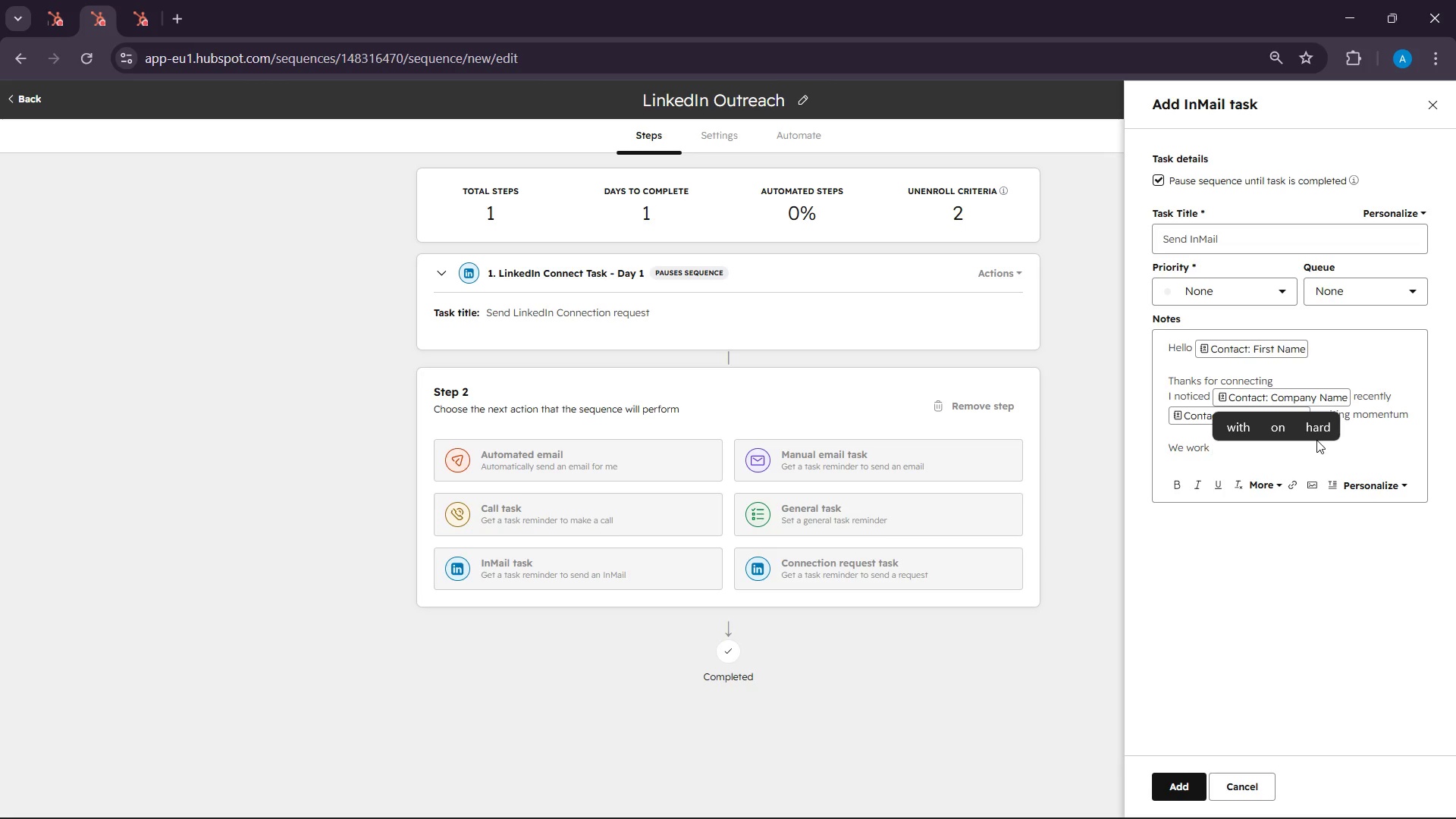 
type(with d)
key(Backspace)
type(fast )
key(Backspace)
type(scaling )
key(Backspace)
 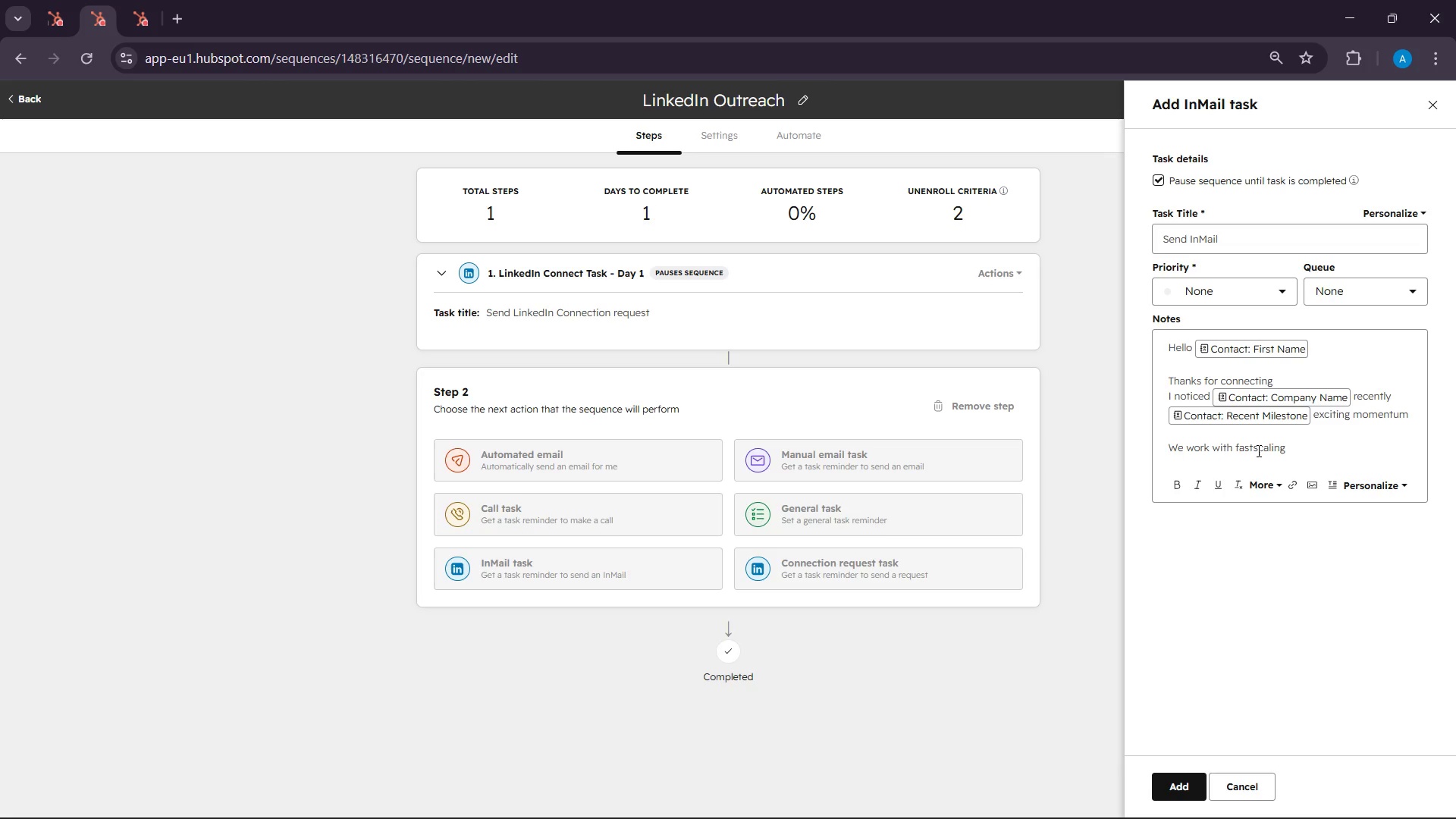 
left_click_drag(start_coordinate=[1258, 450], to_coordinate=[1248, 450])
 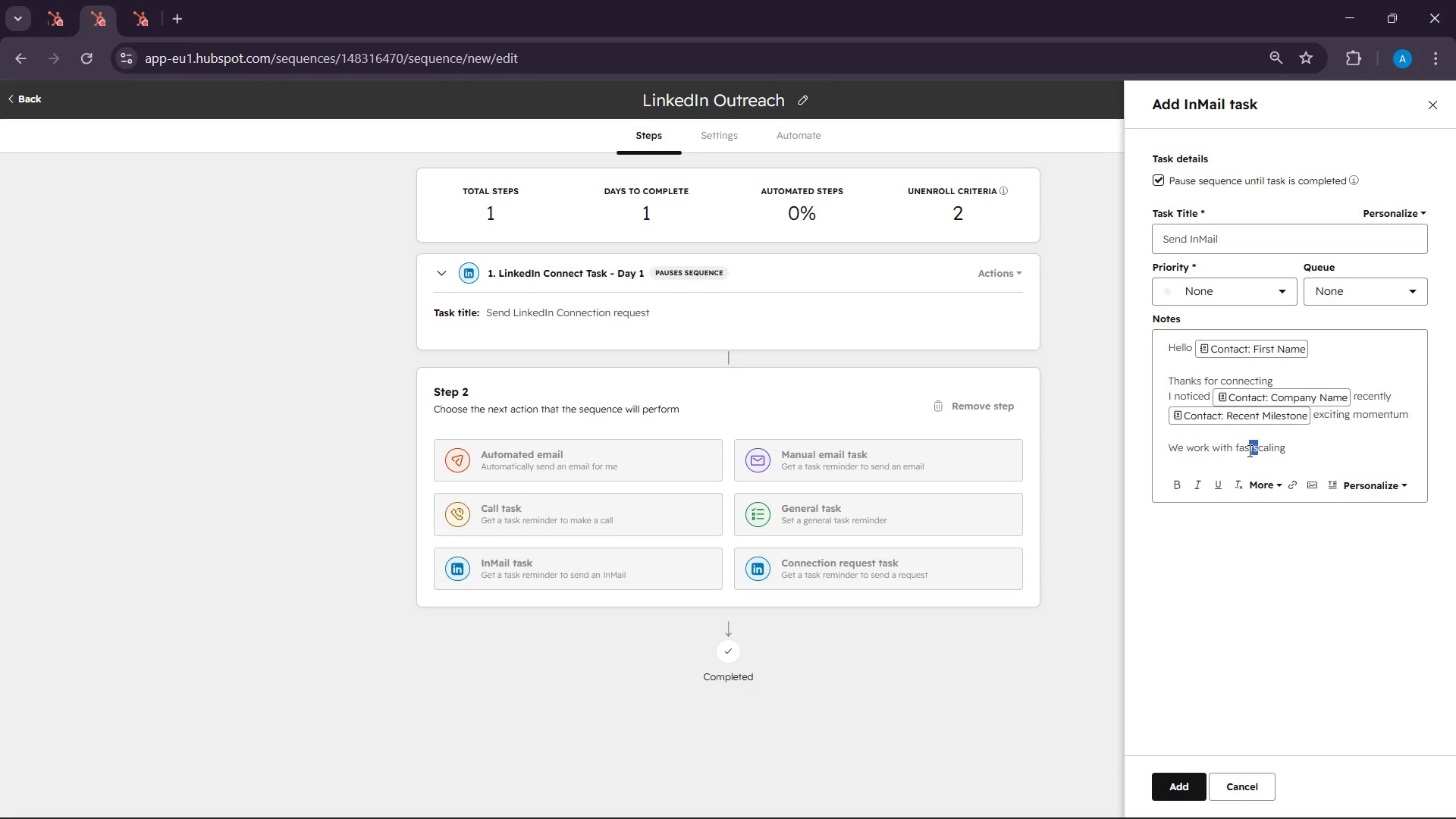 
left_click([1248, 450])
 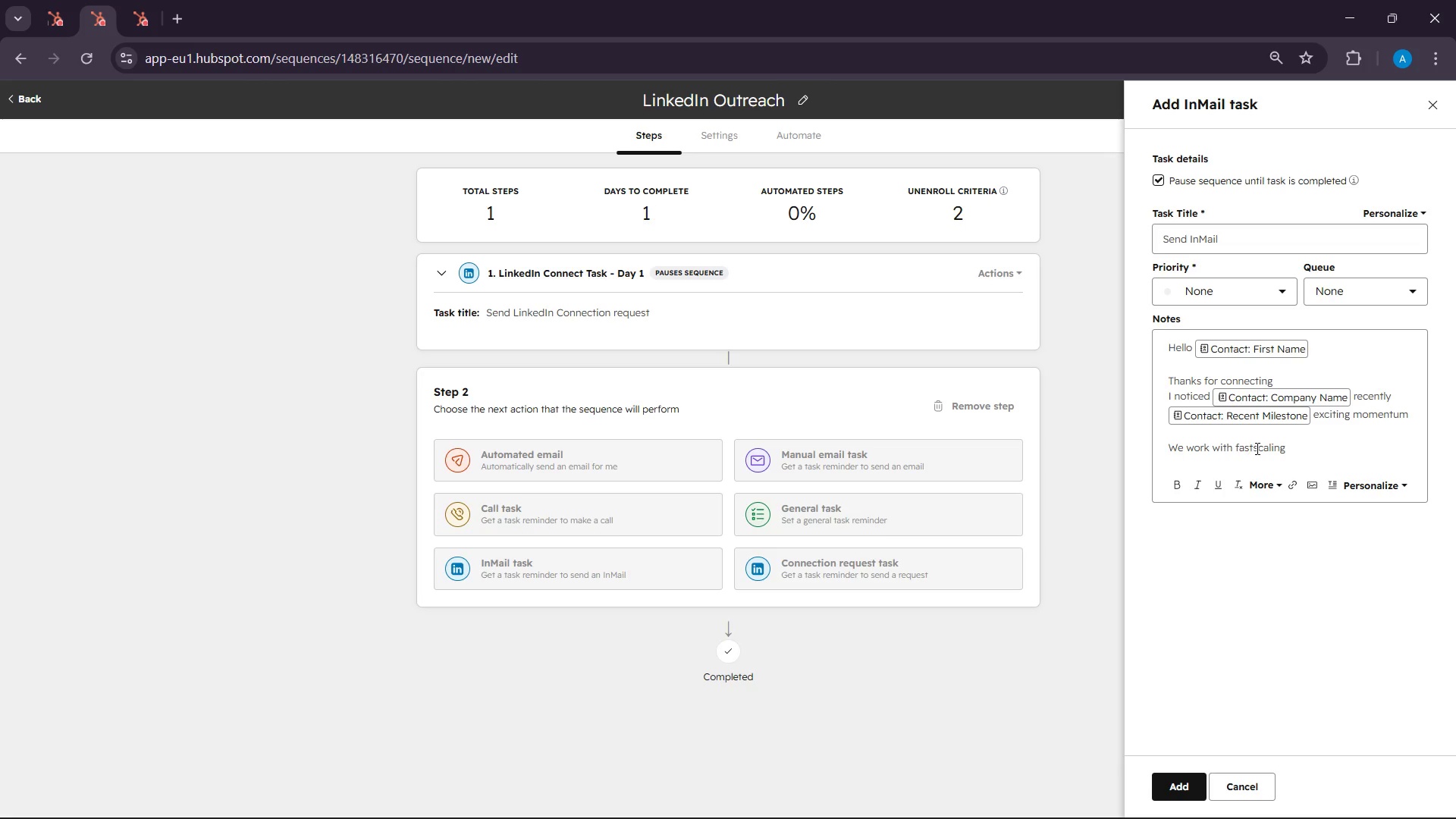 
left_click([1256, 448])
 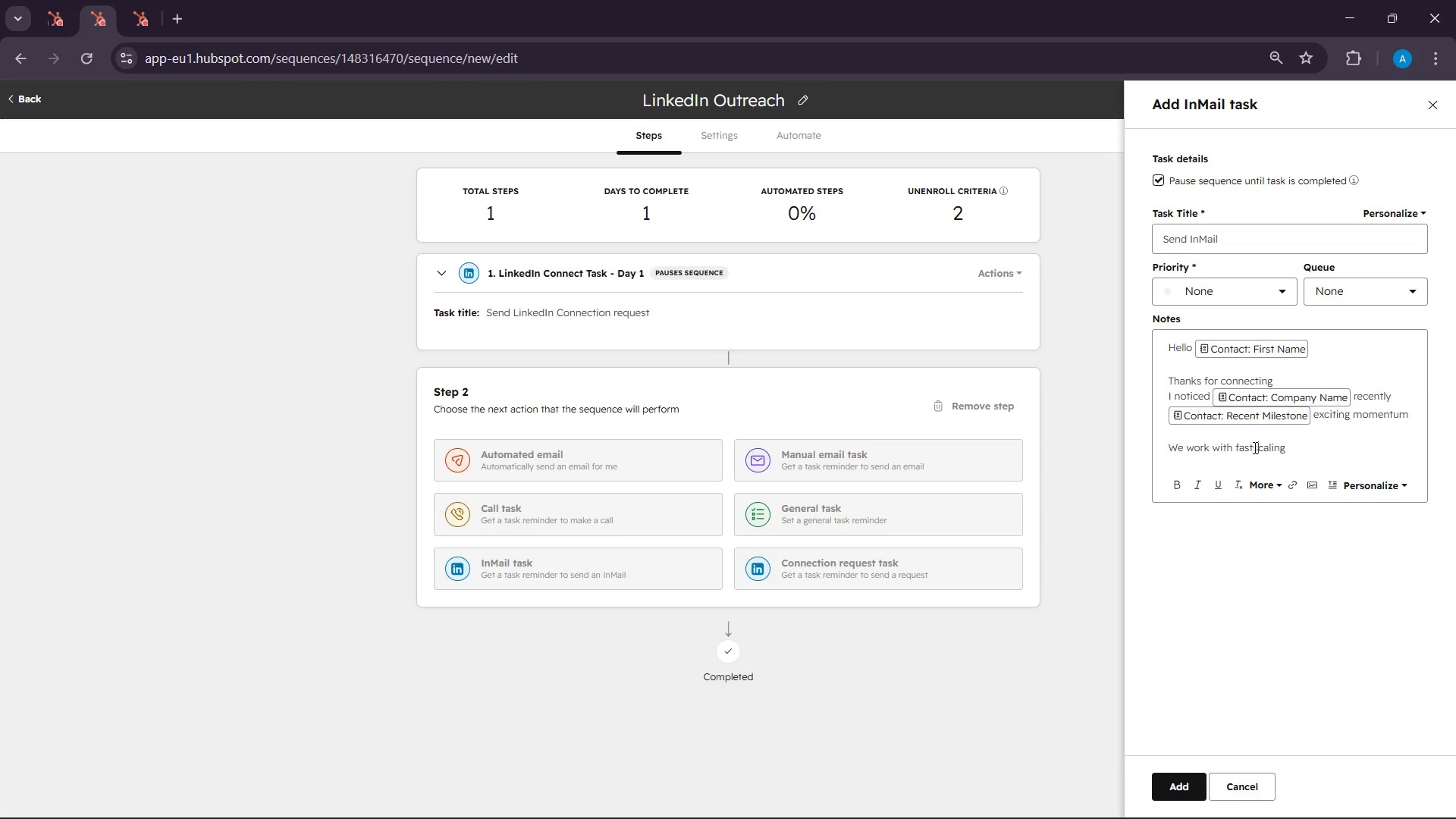 
left_click([1254, 447])
 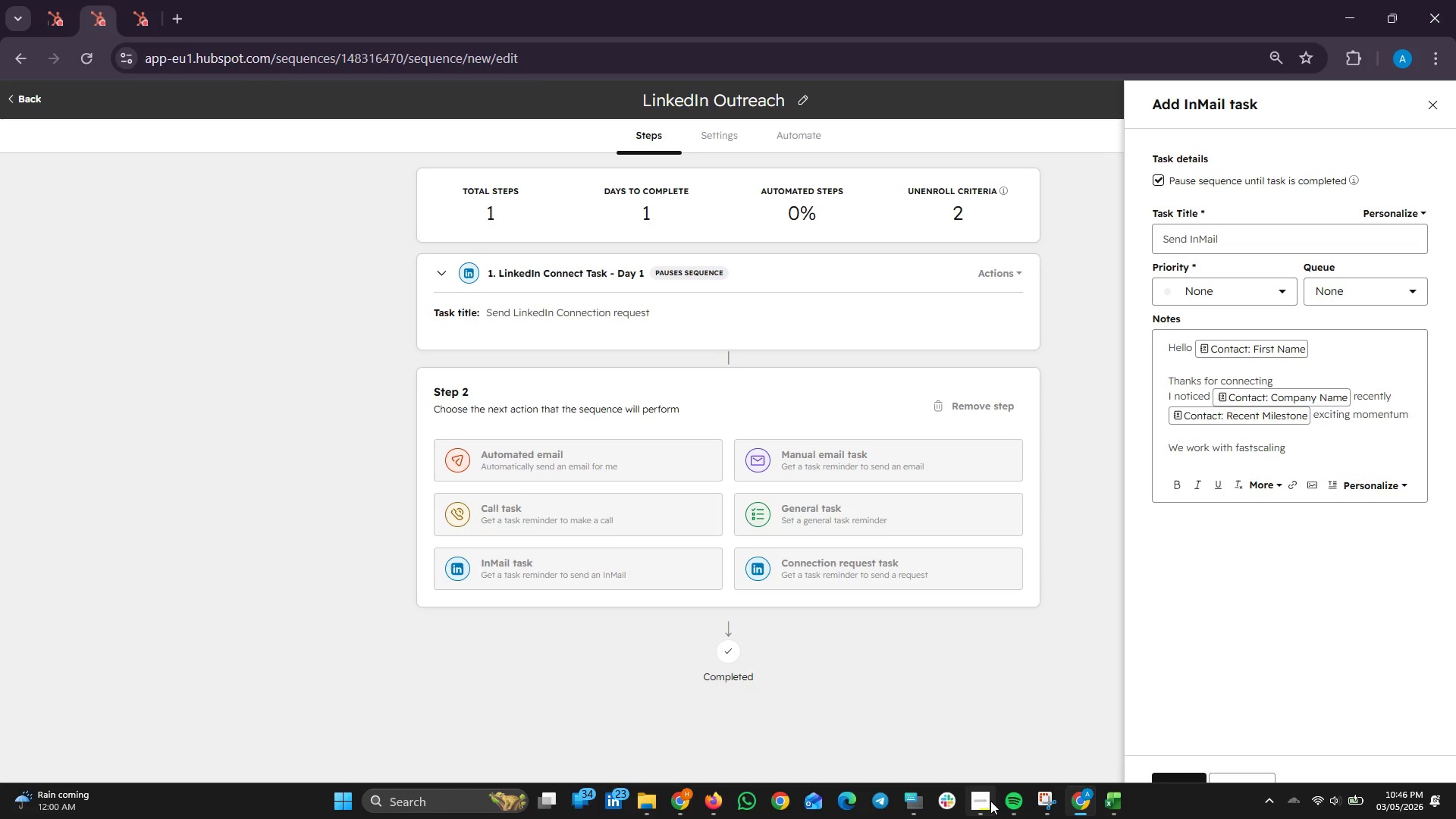 
left_click([925, 801])
 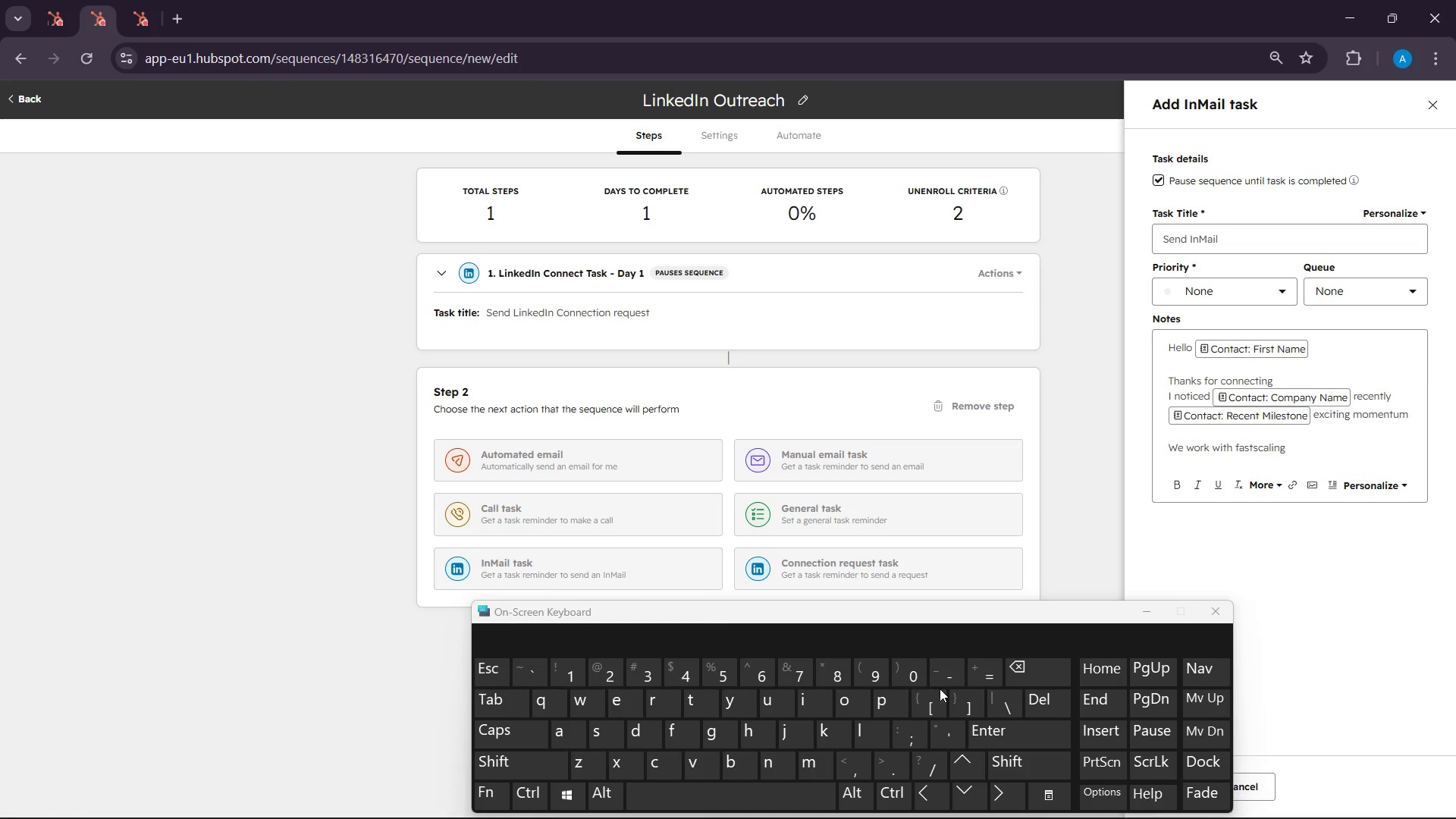 
key(Minus)
 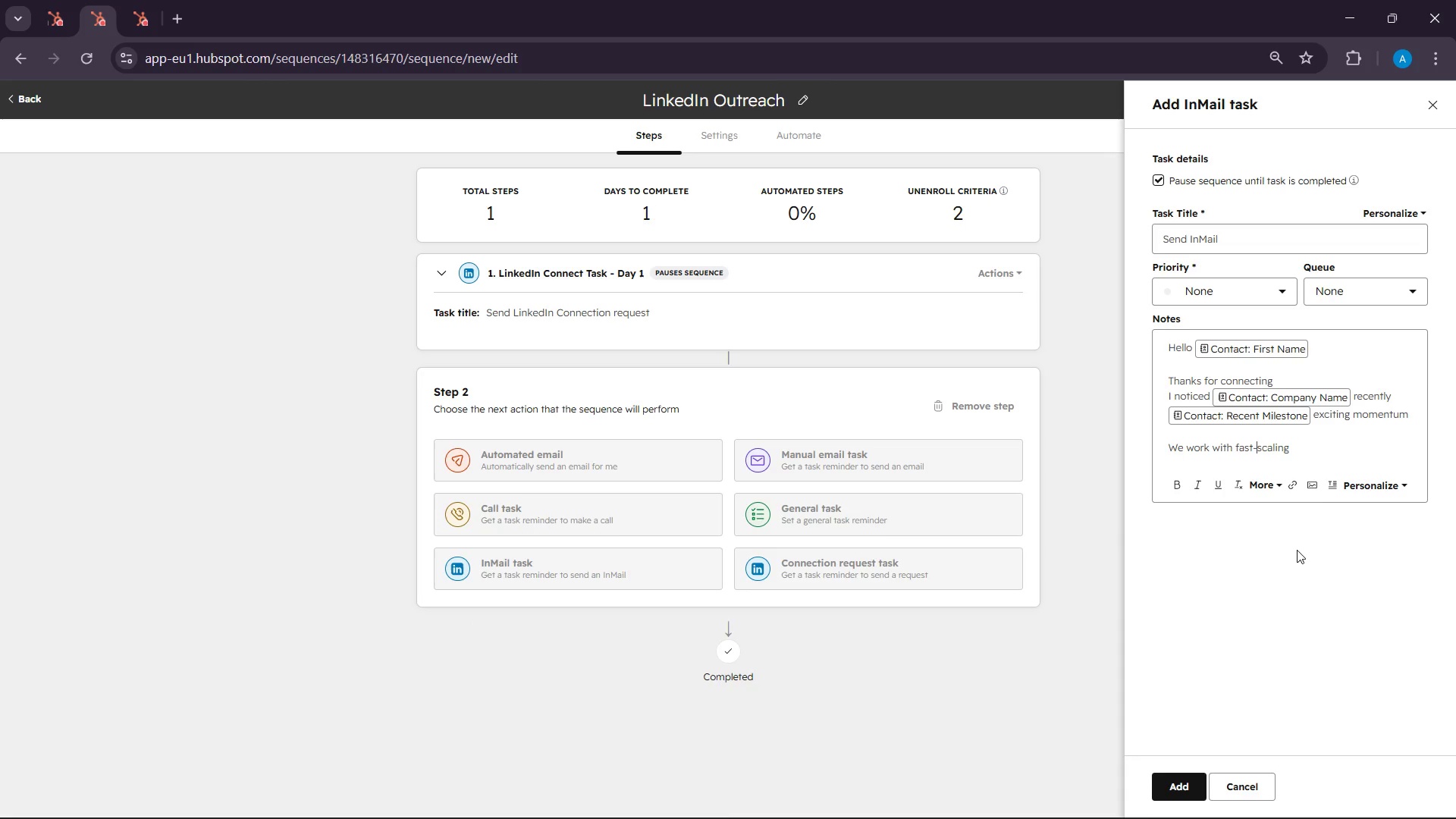 
left_click([1322, 447])
 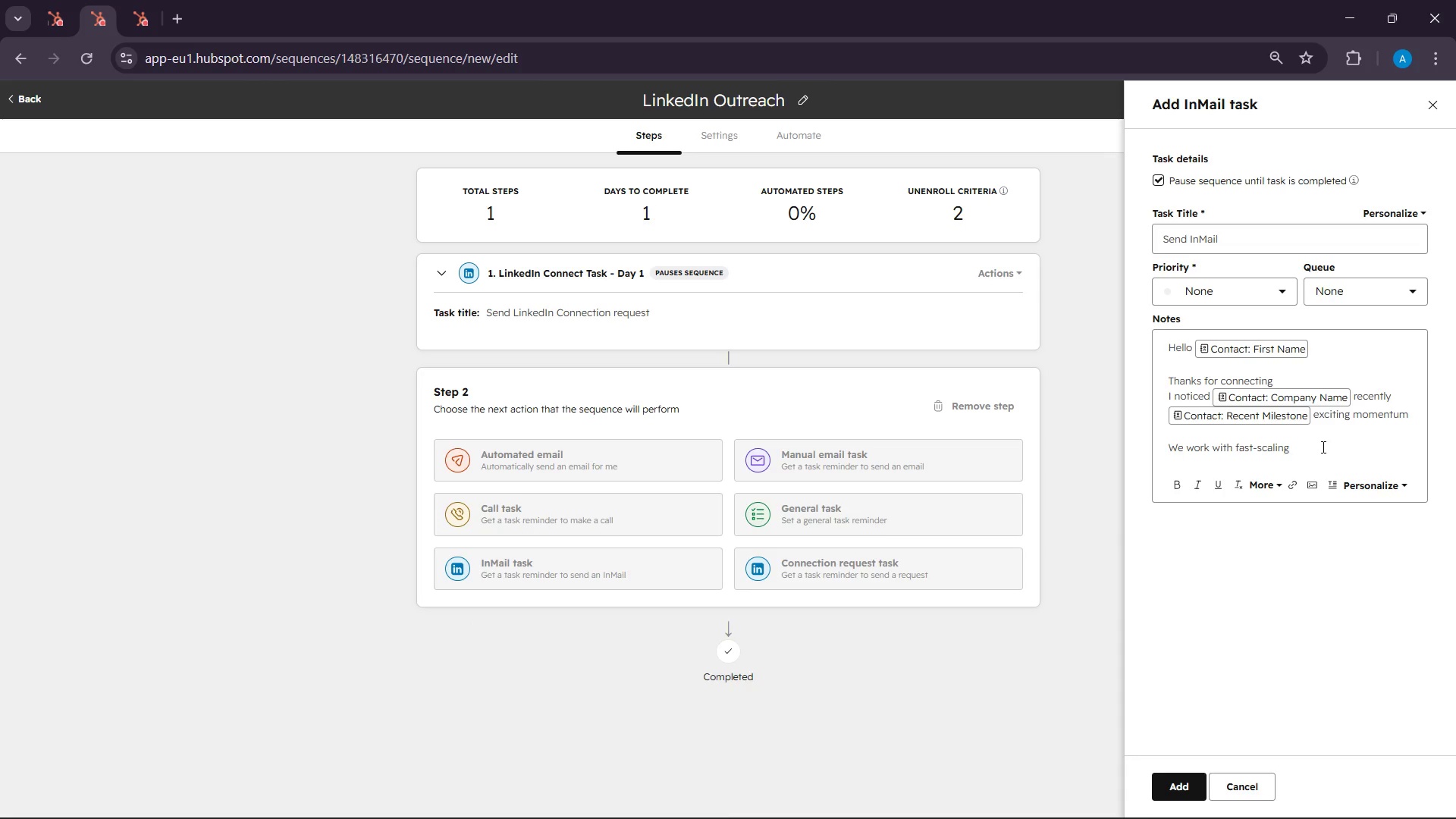 
type( teams to design curated offsite and executive retreats that help align leadership and reward )
 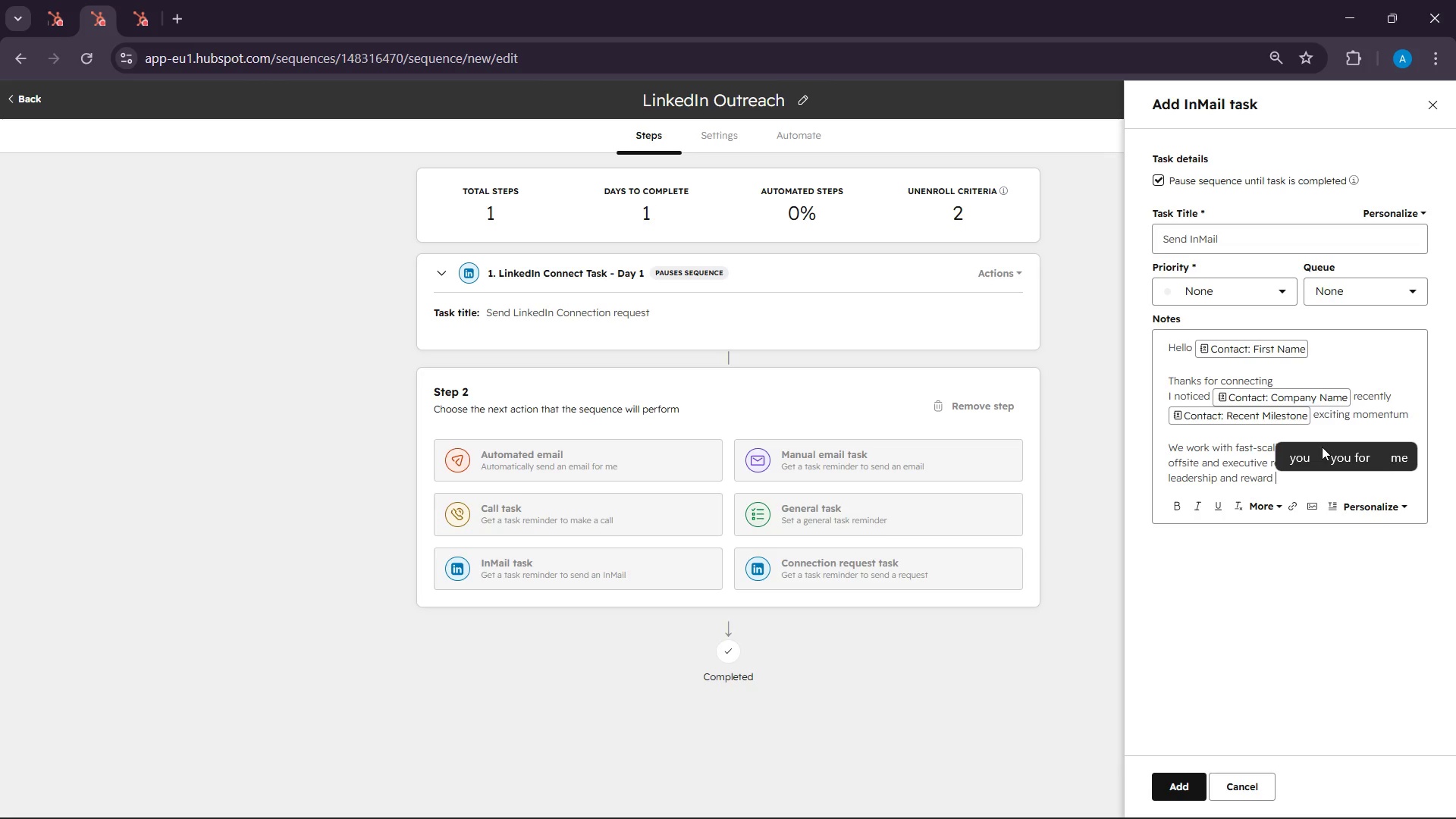 
type(growth milestone )
 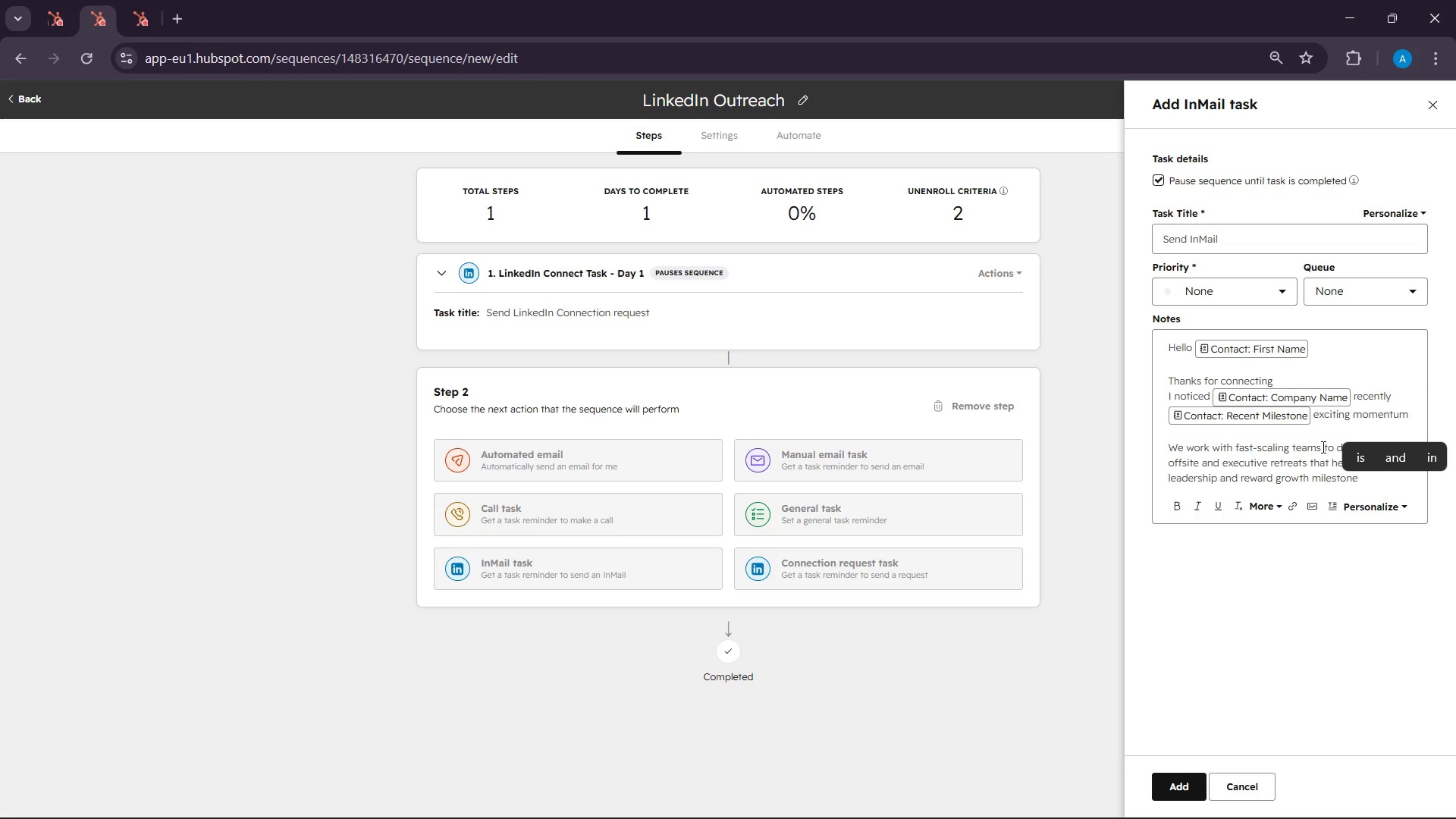 
type(like this )
 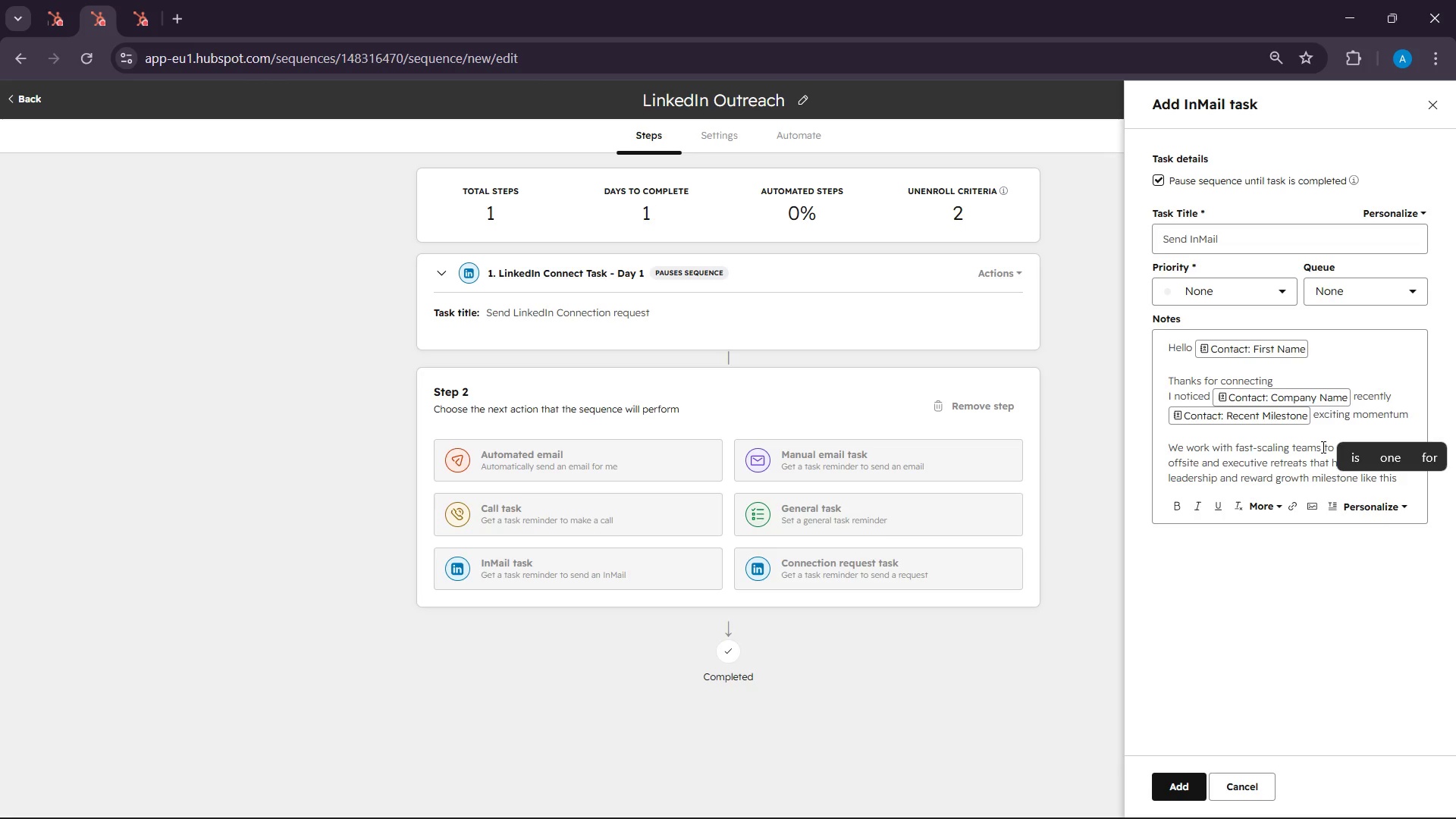 
key(Enter)
 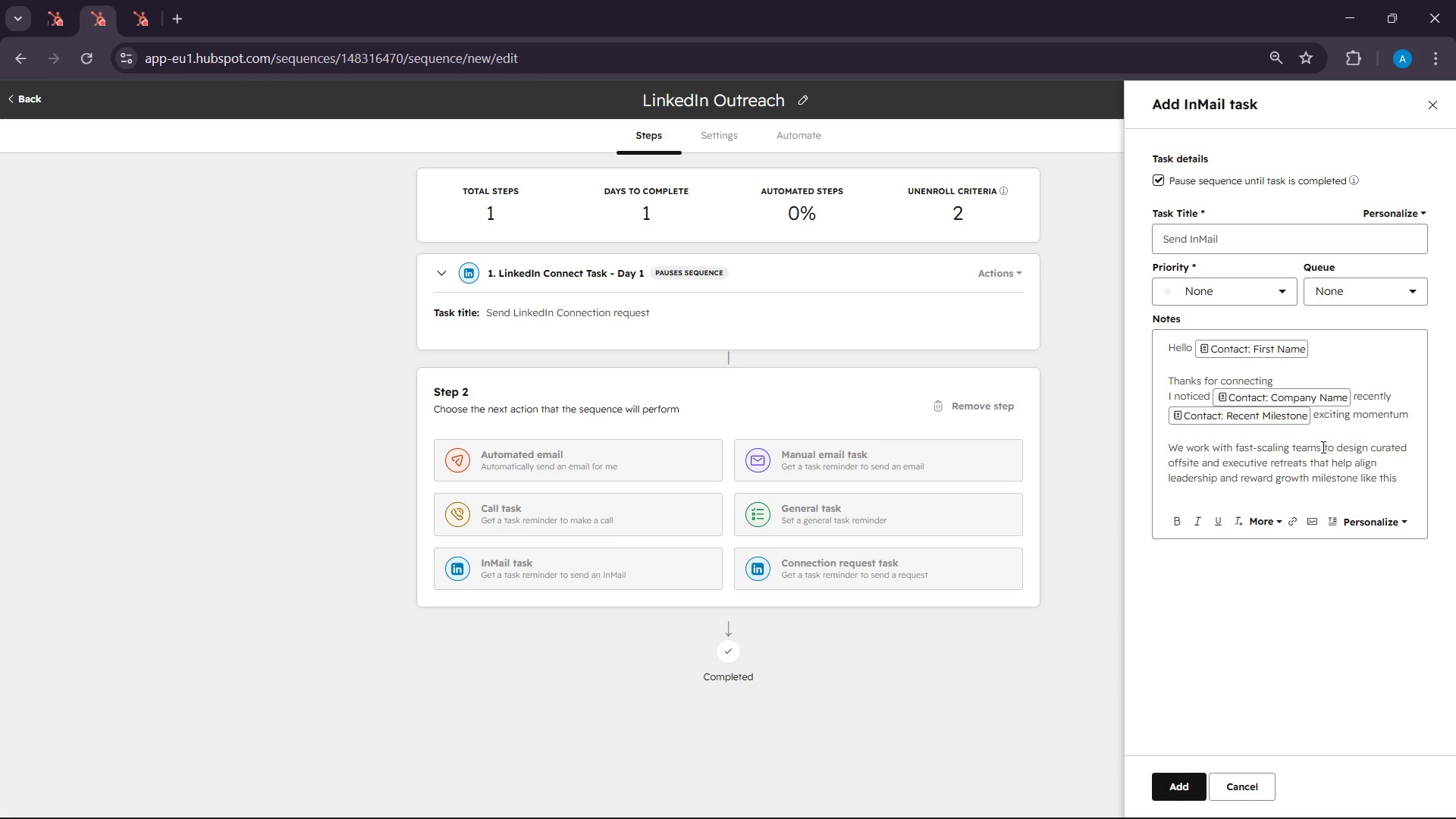 
key(Enter)
 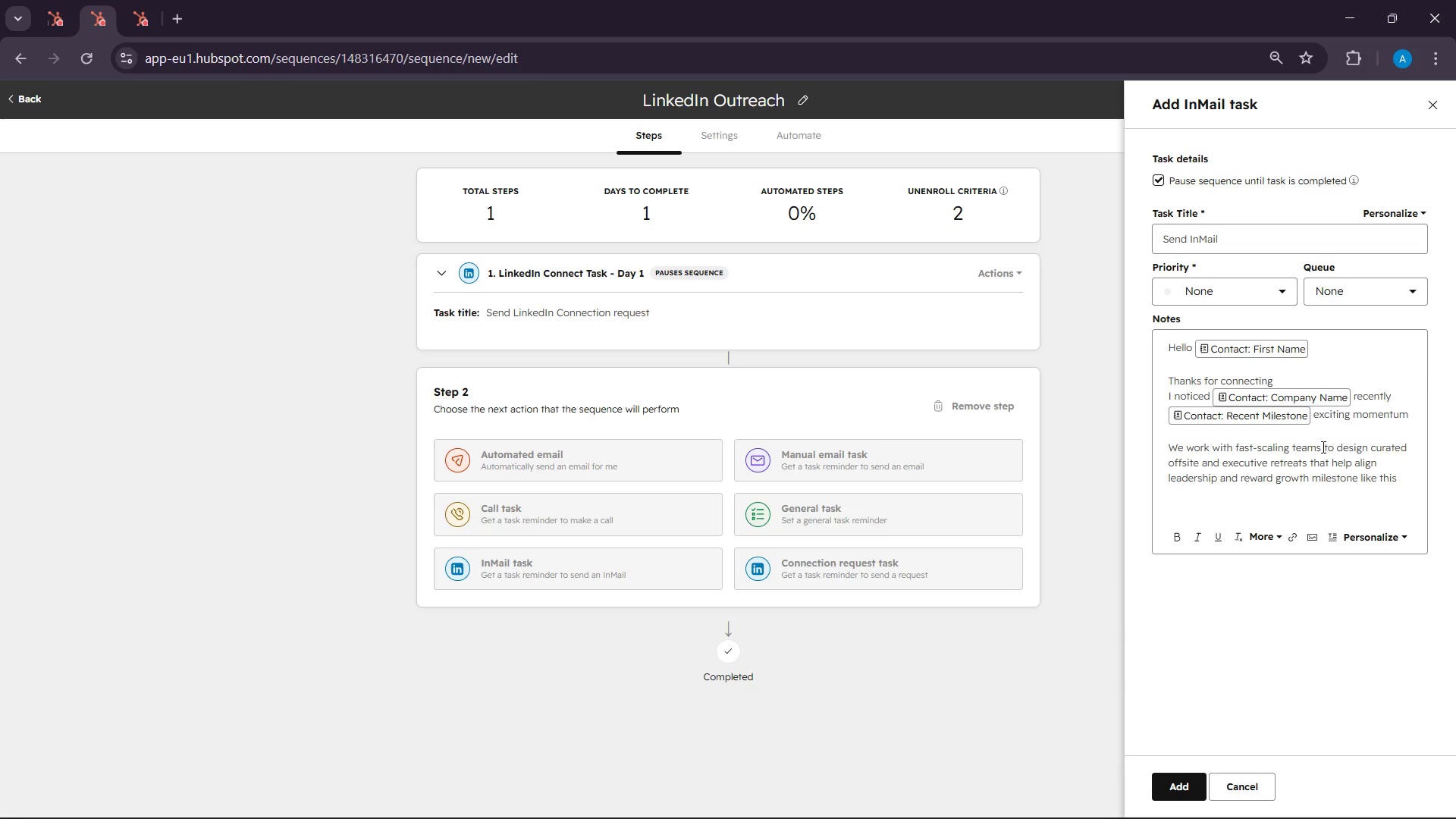 
type(If you are planning )
 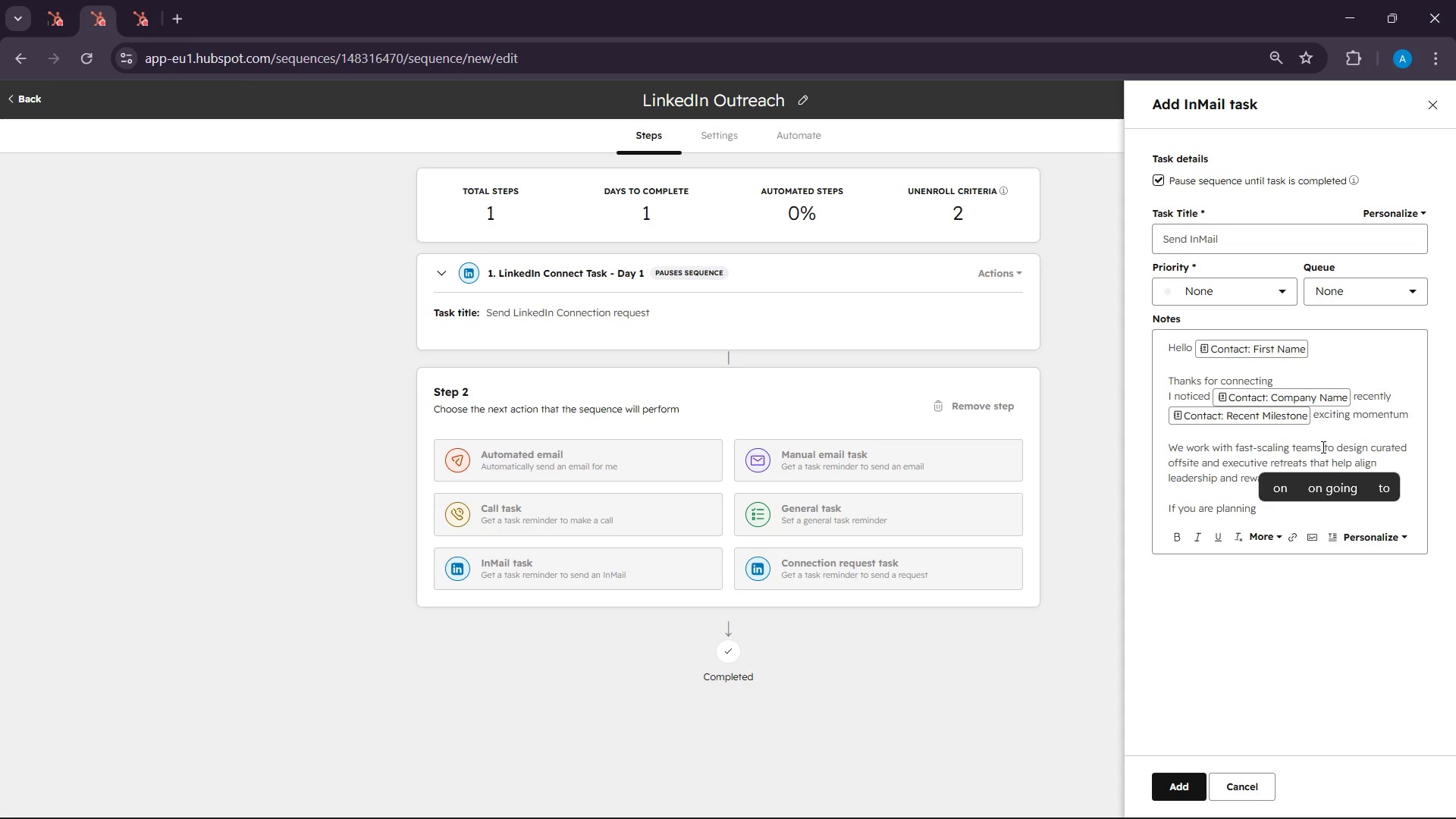 
type(any ipcoming:)
 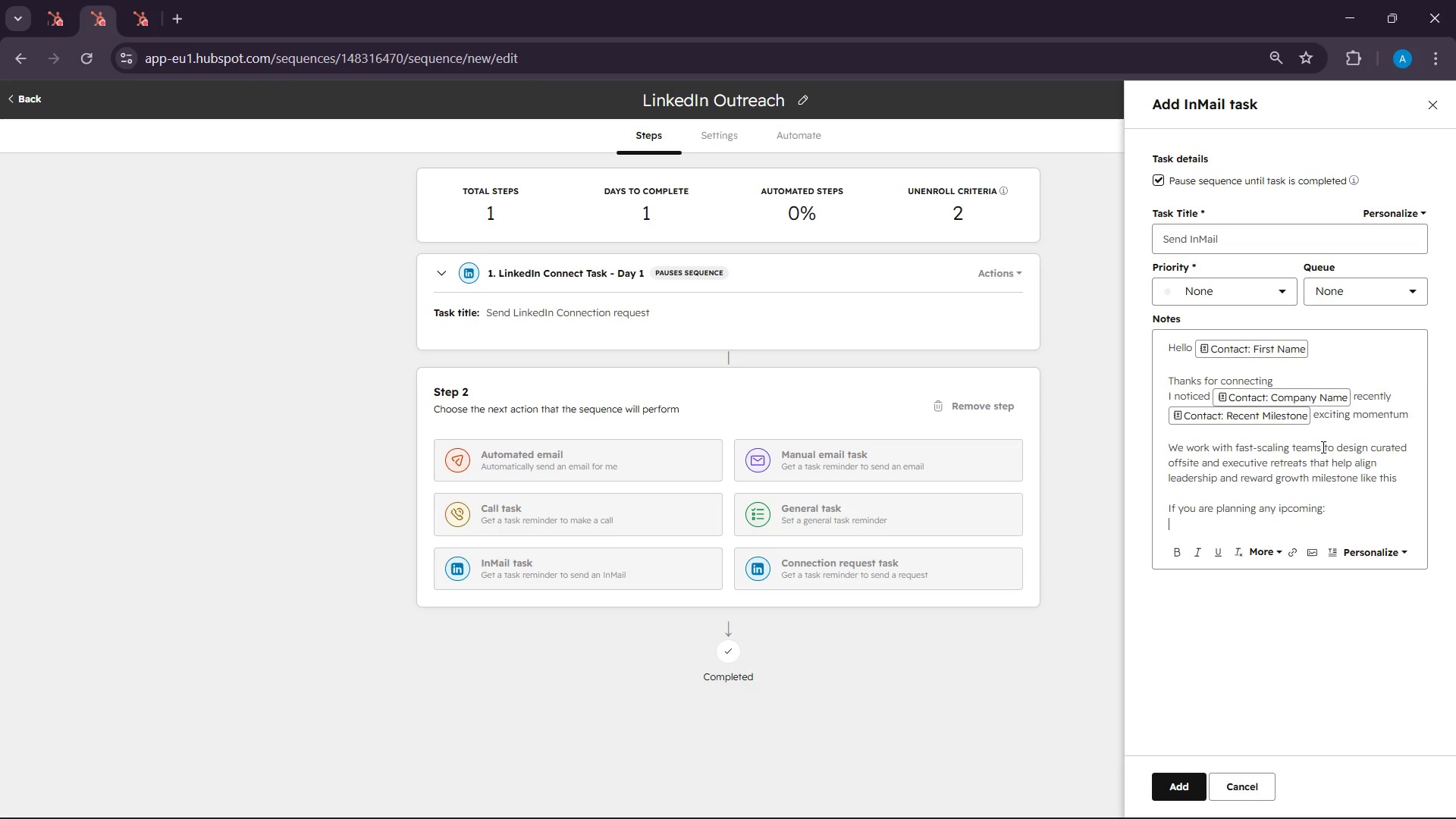 
 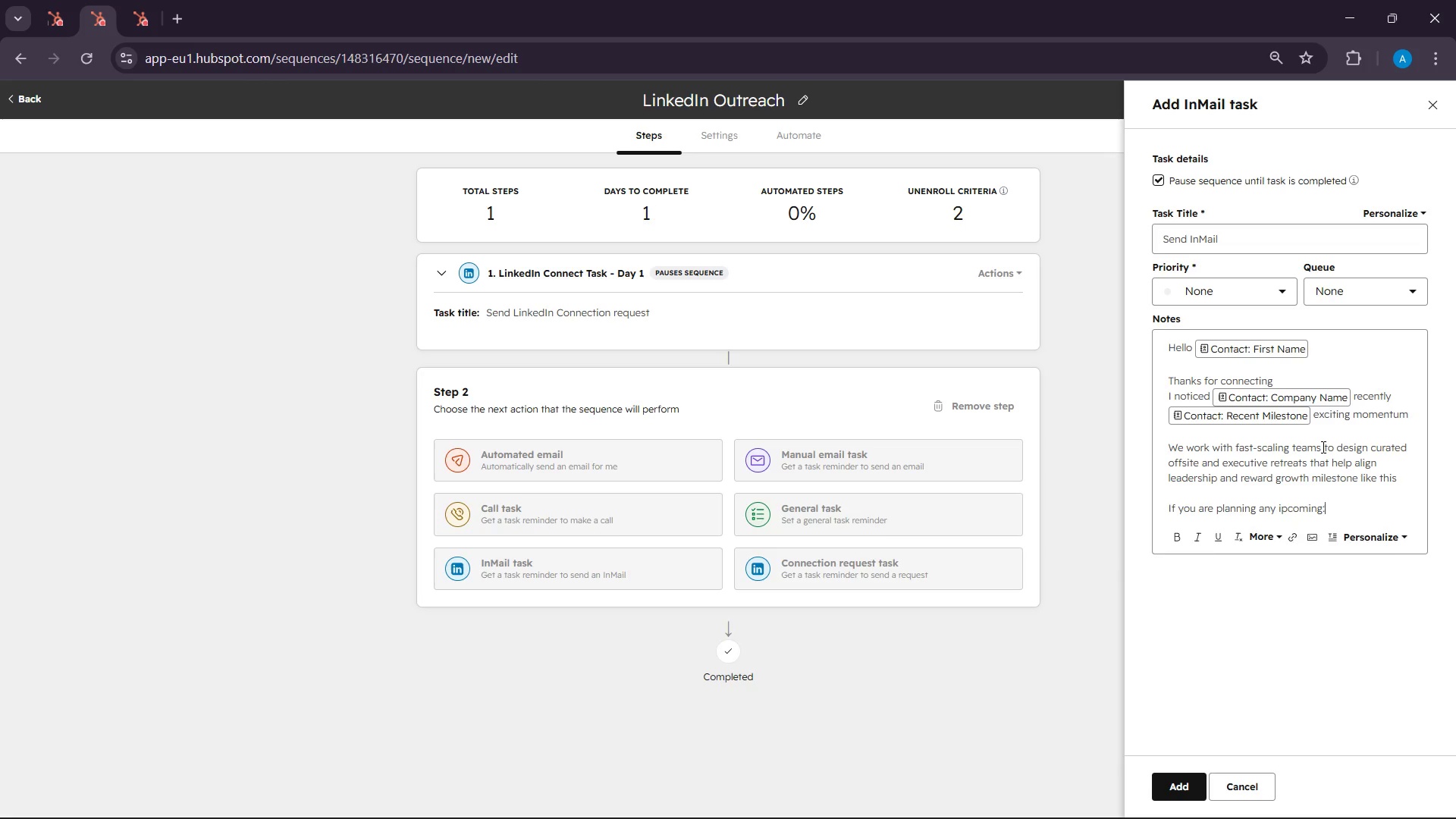 
key(Enter)
 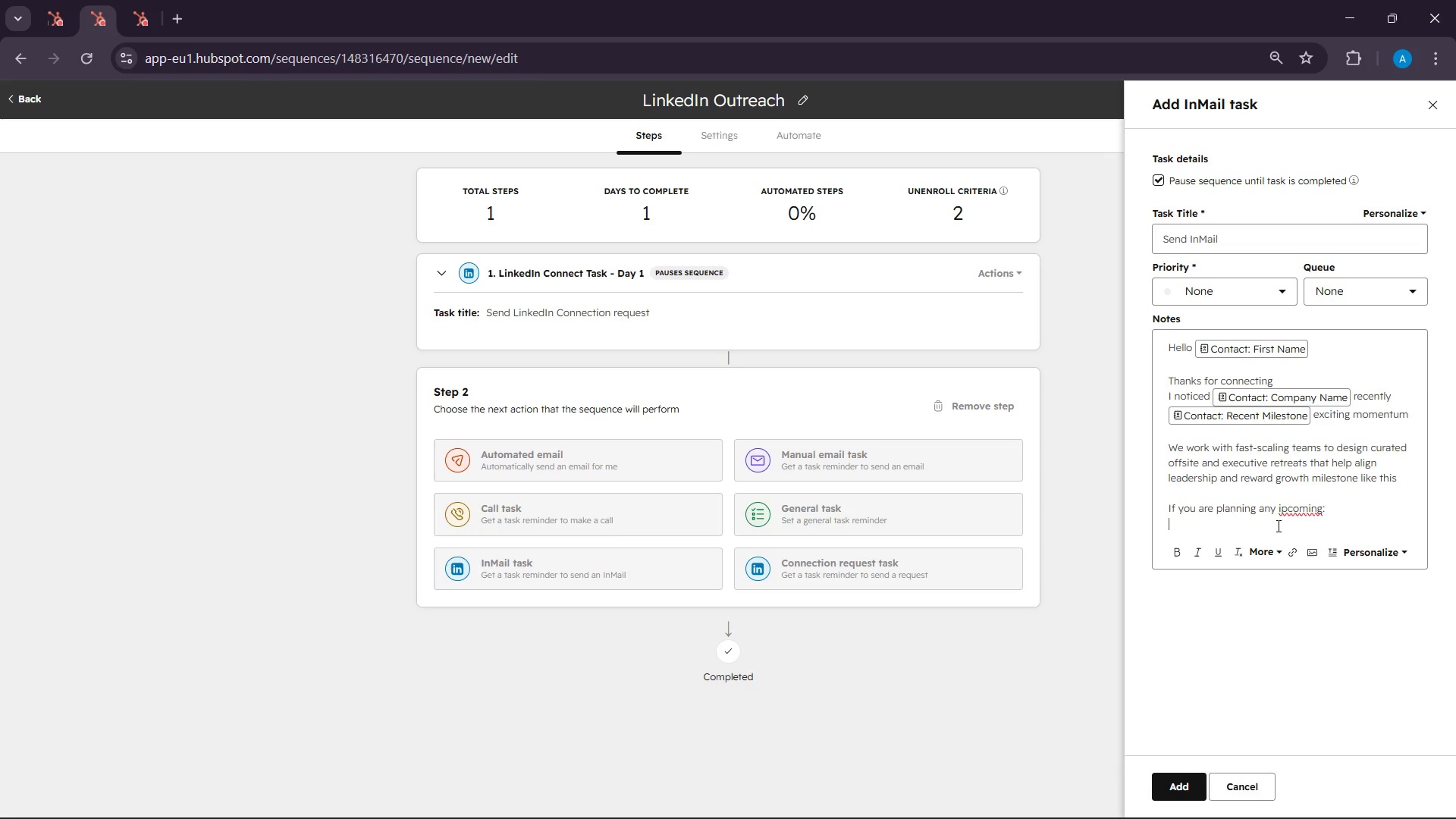 
left_click([1281, 517])
 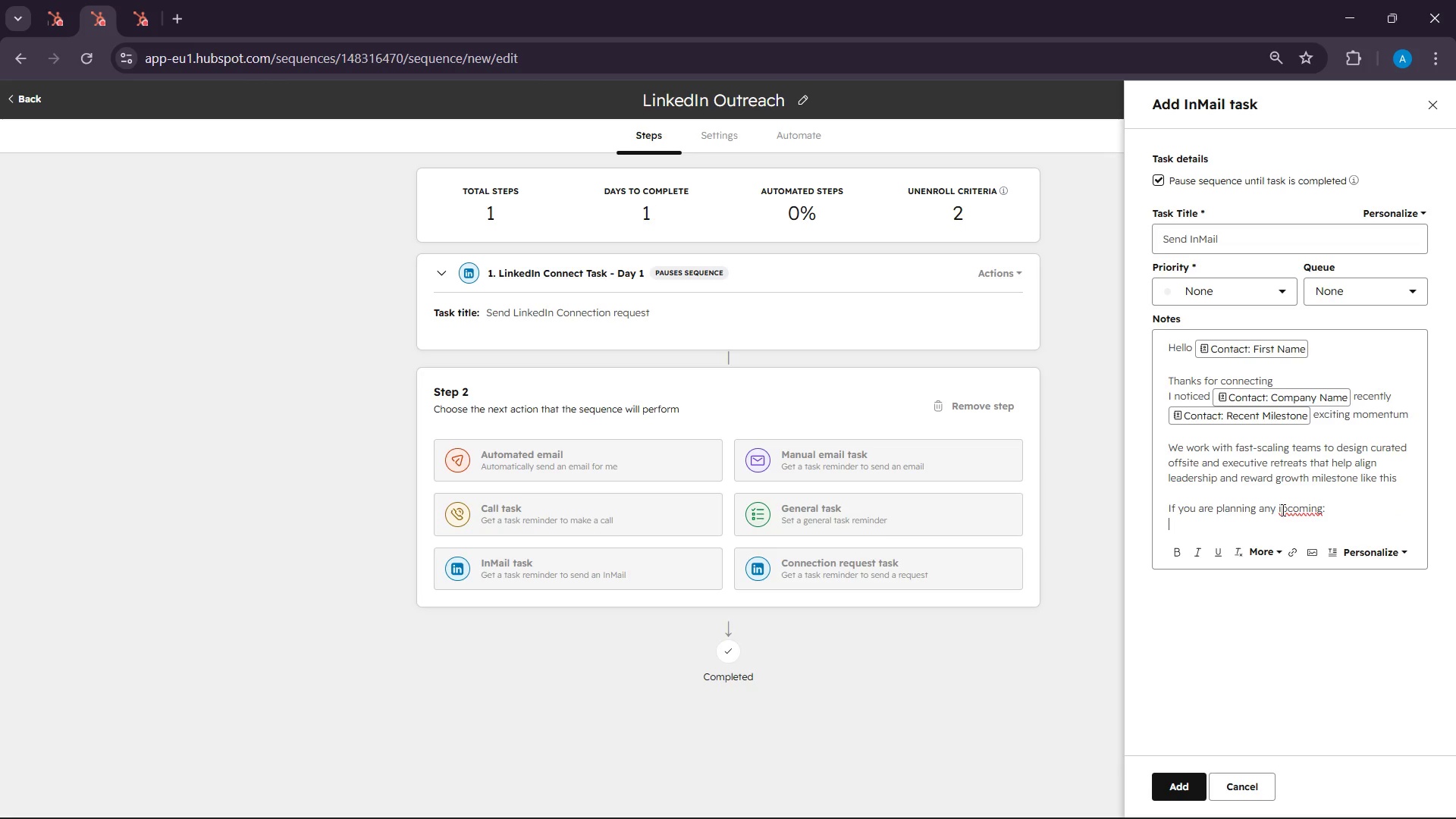 
left_click([1282, 510])
 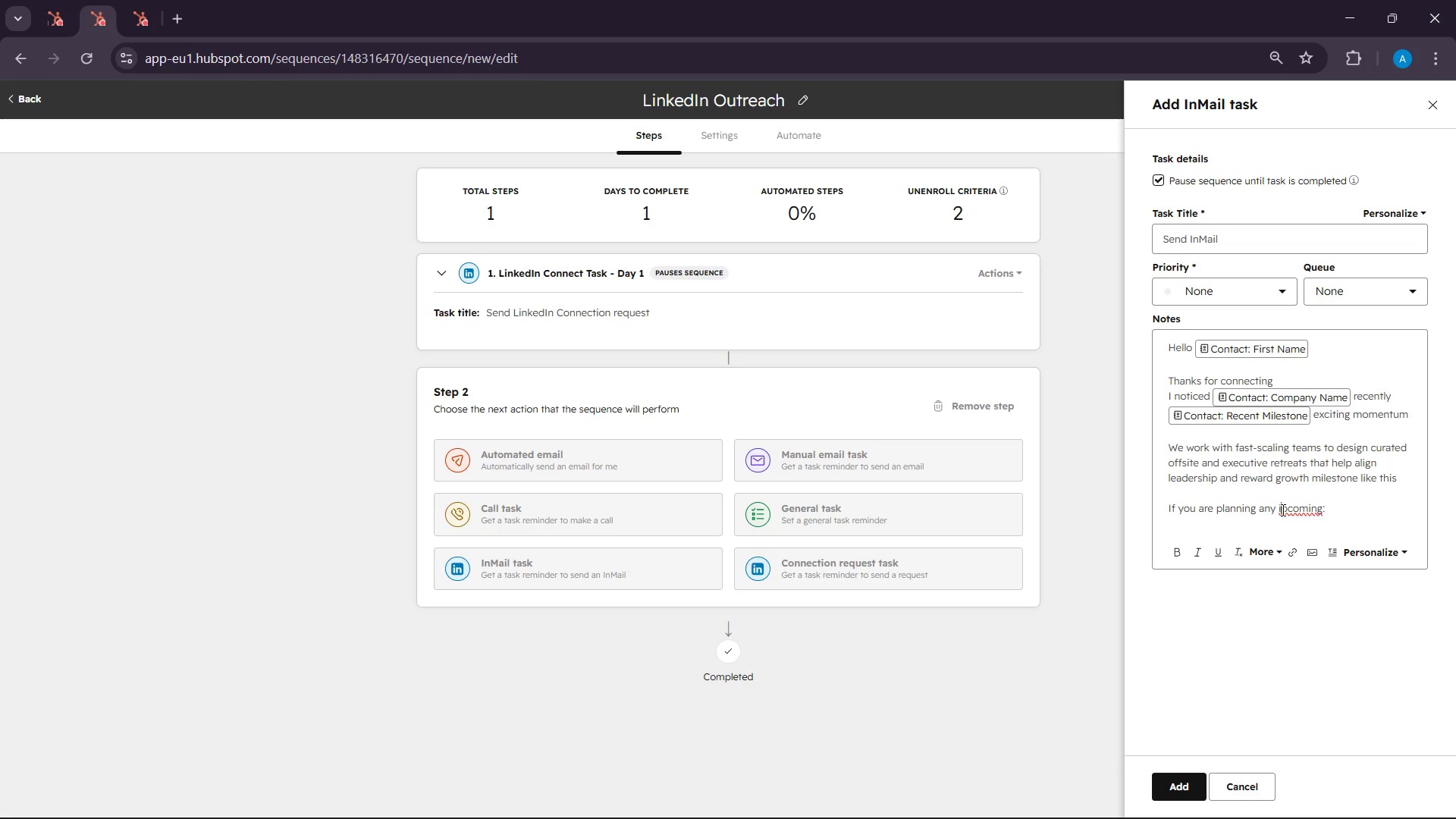 
key(Backspace)
 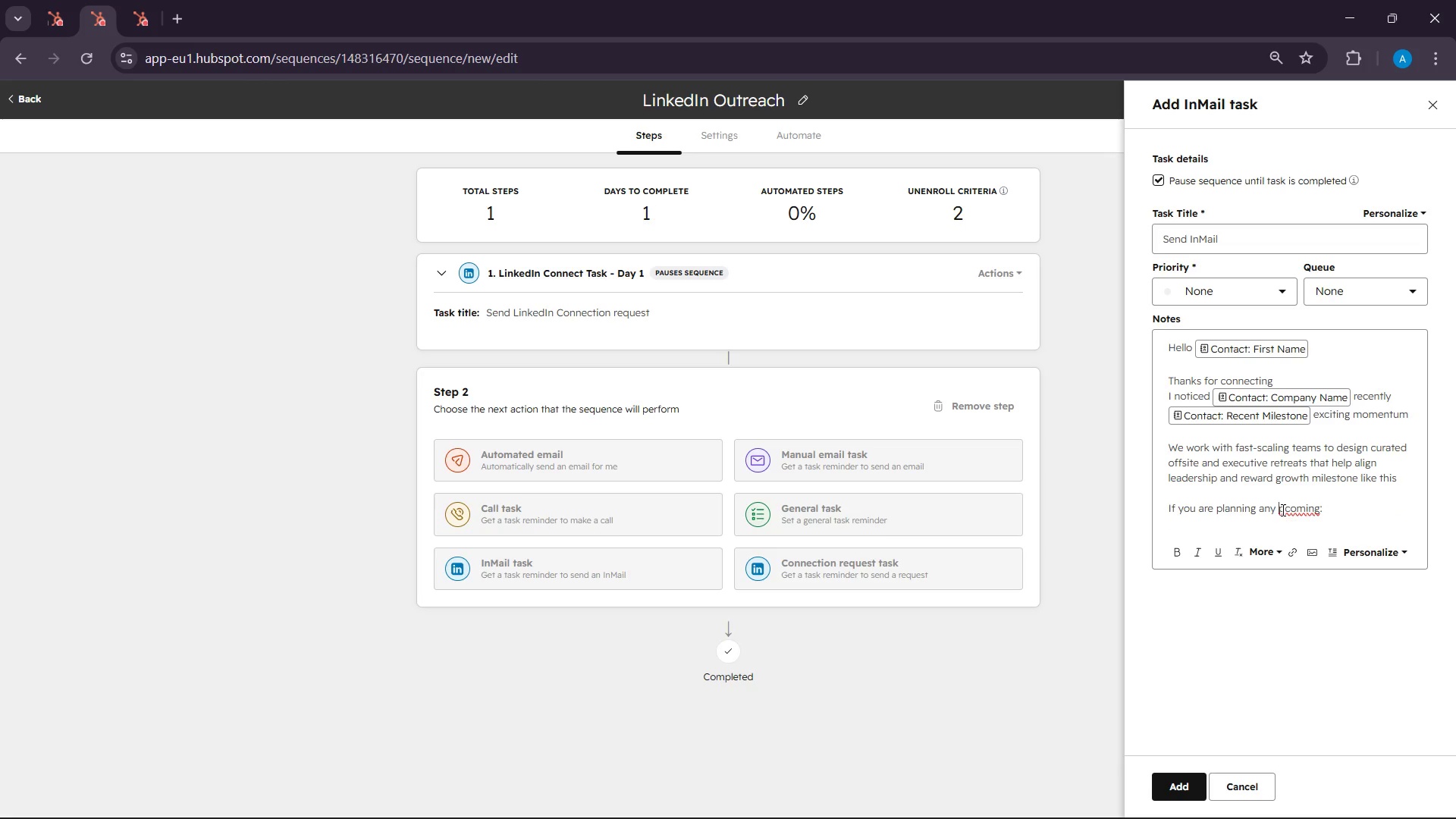 
key(U)
 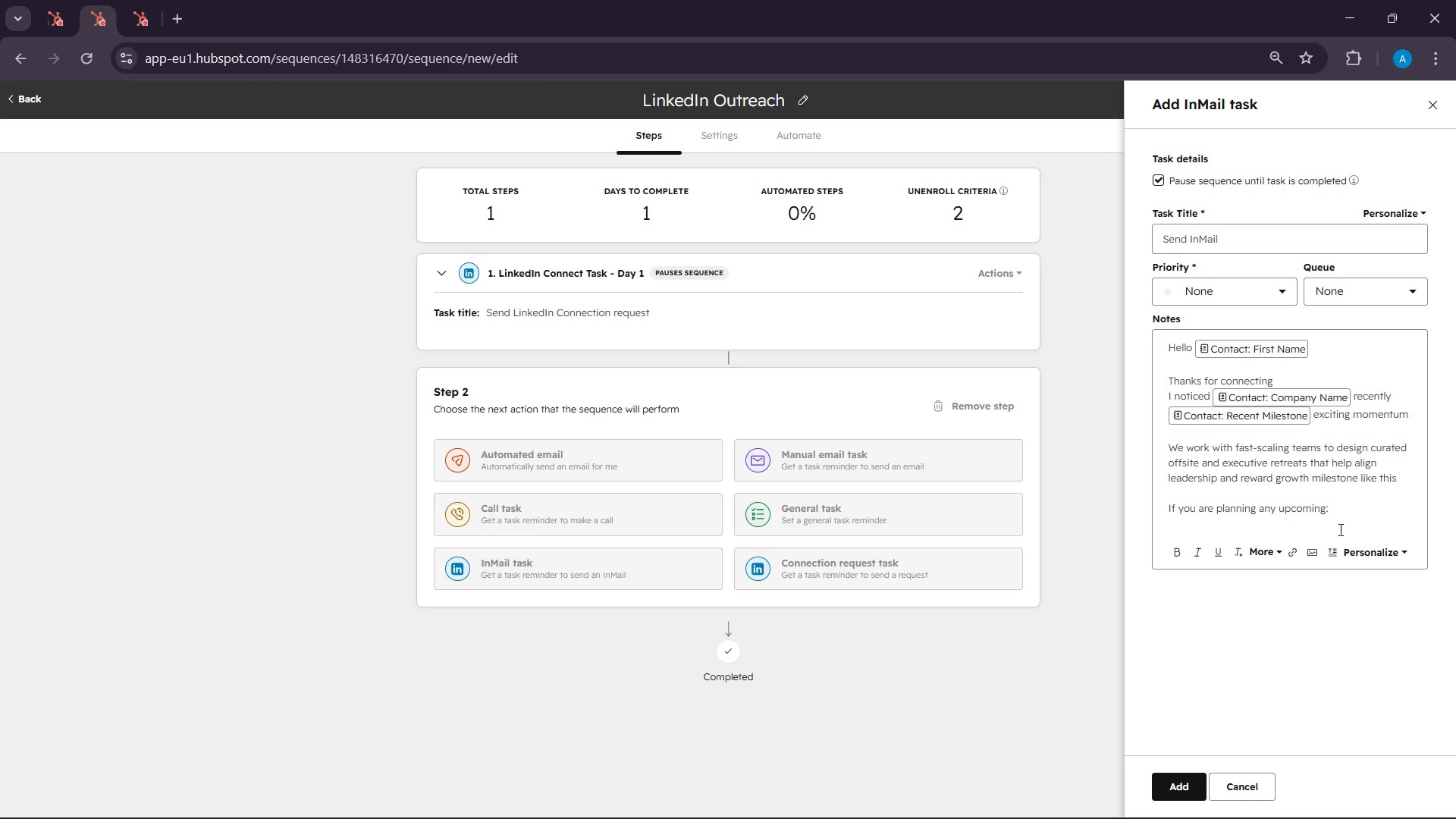 
left_click([1244, 548])
 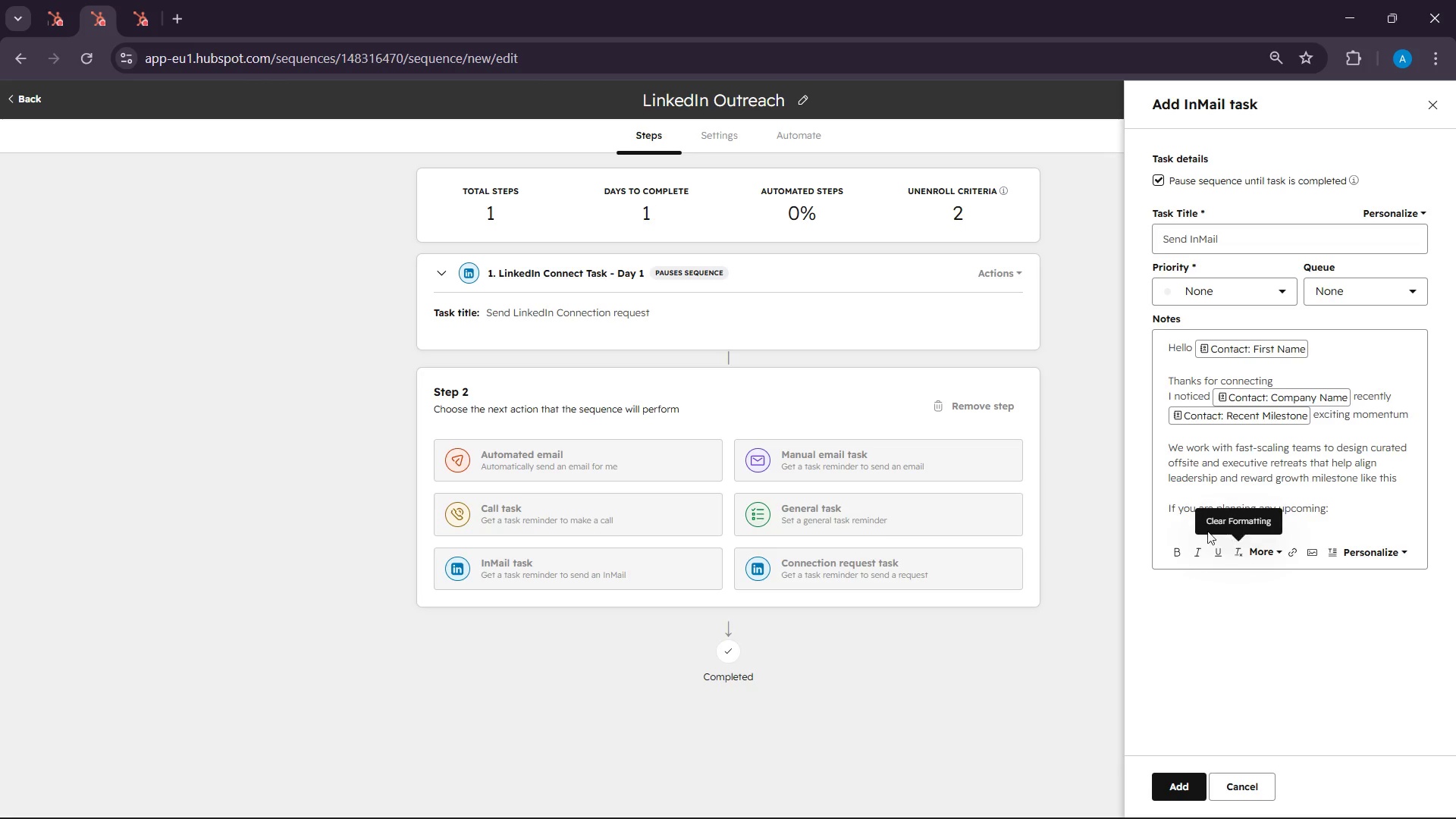 
left_click([1190, 532])
 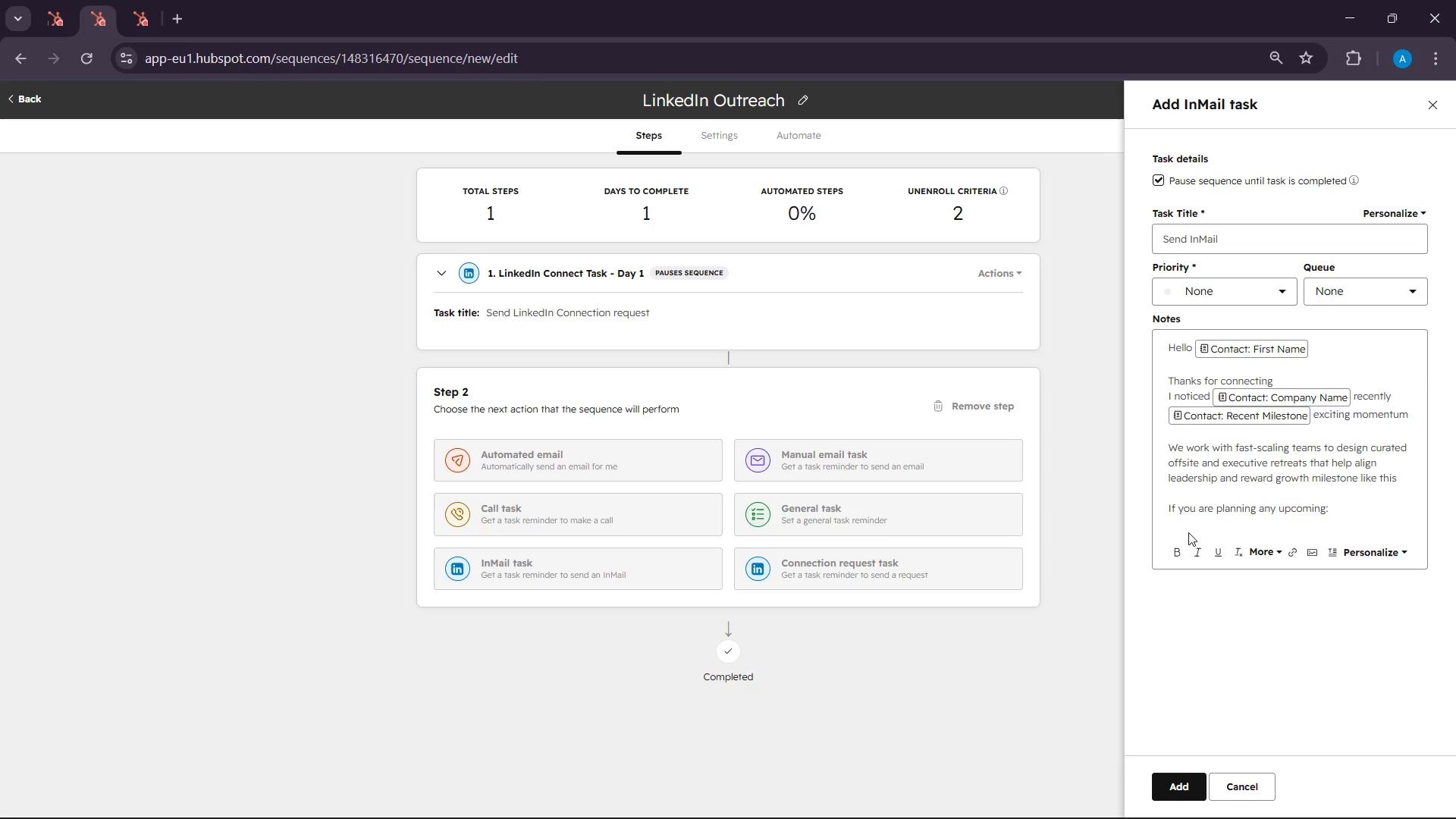 
left_click([1187, 526])
 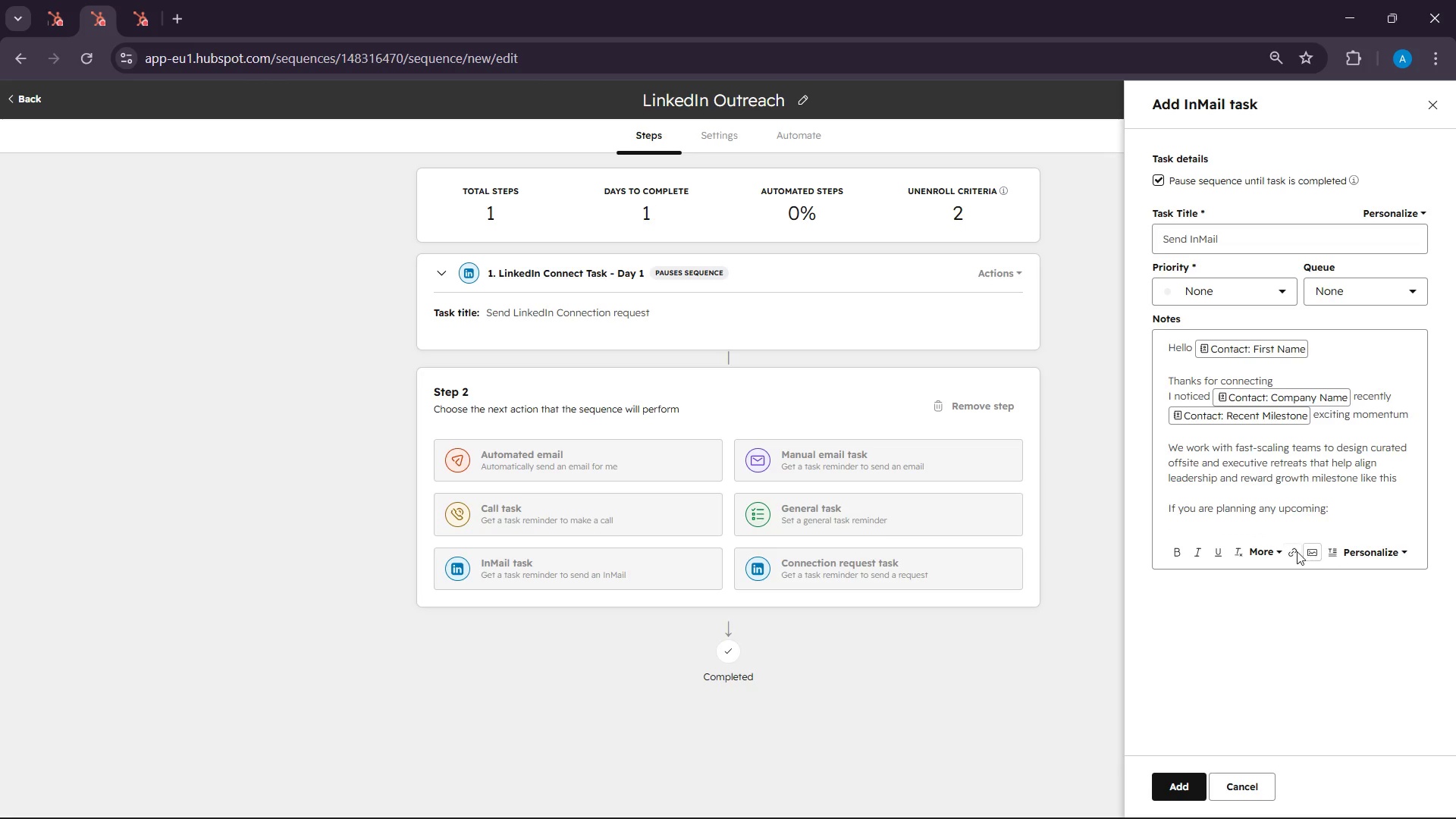 
left_click([1265, 549])
 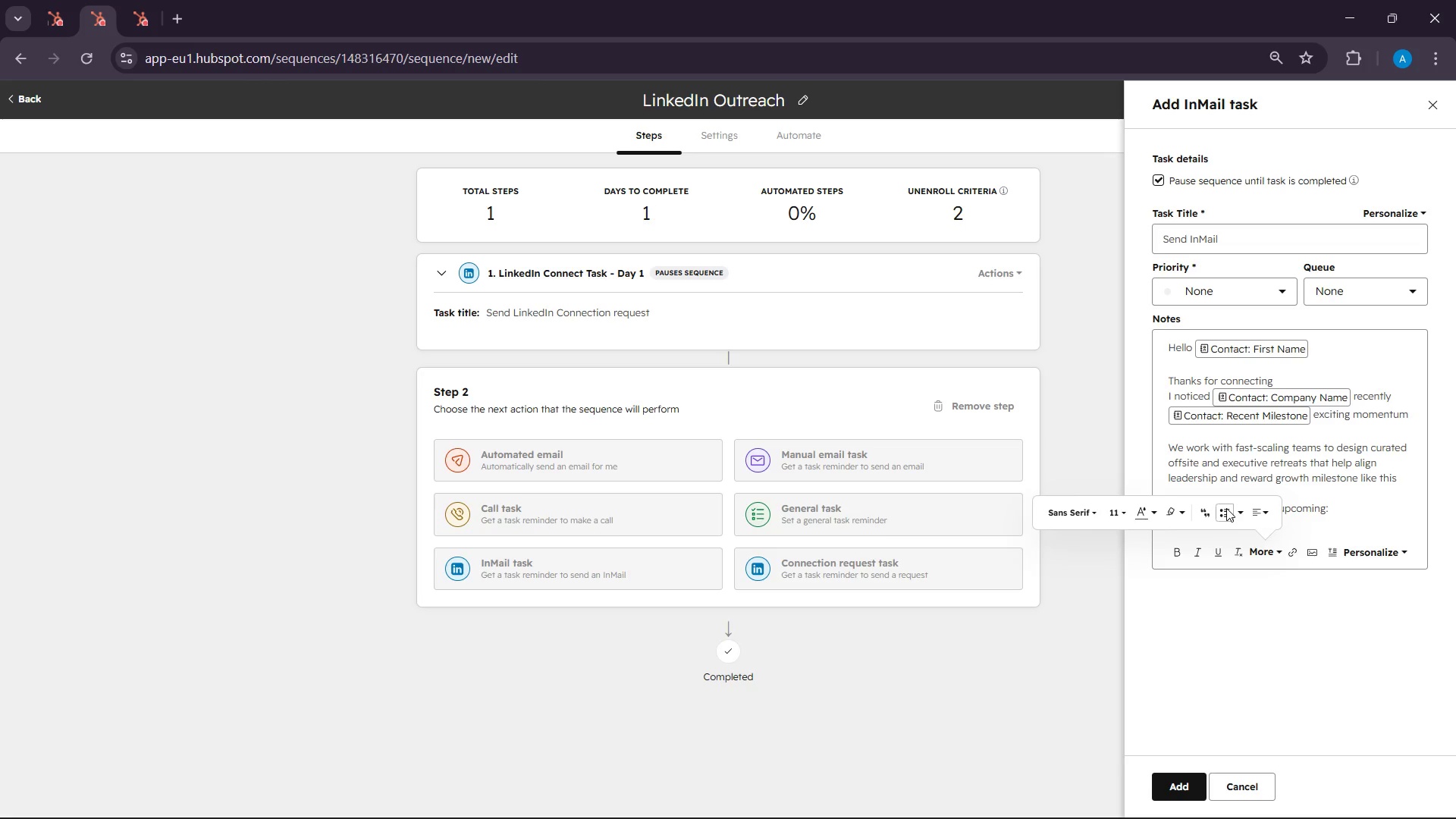 
left_click([1226, 508])
 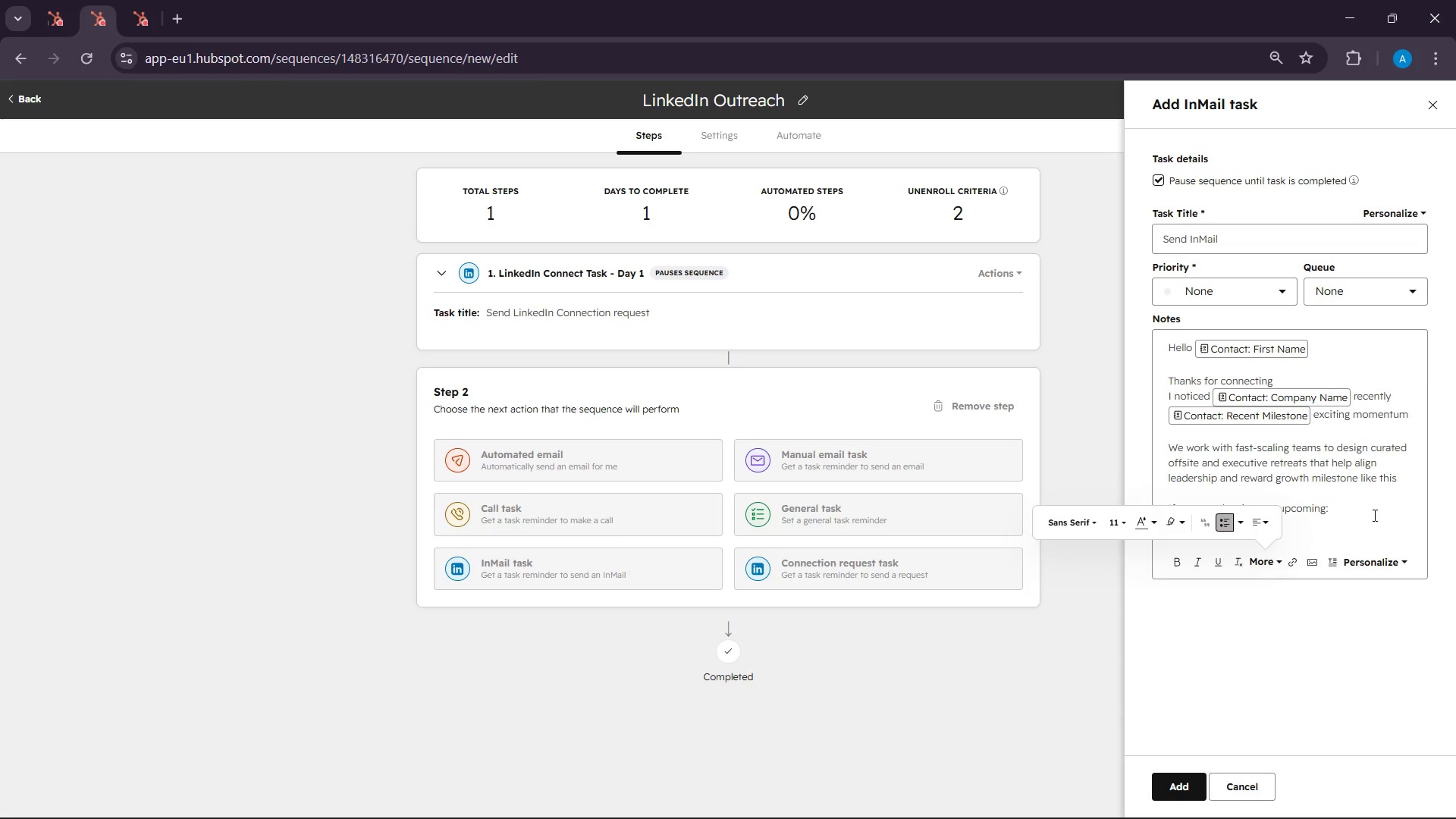 
left_click([1356, 522])
 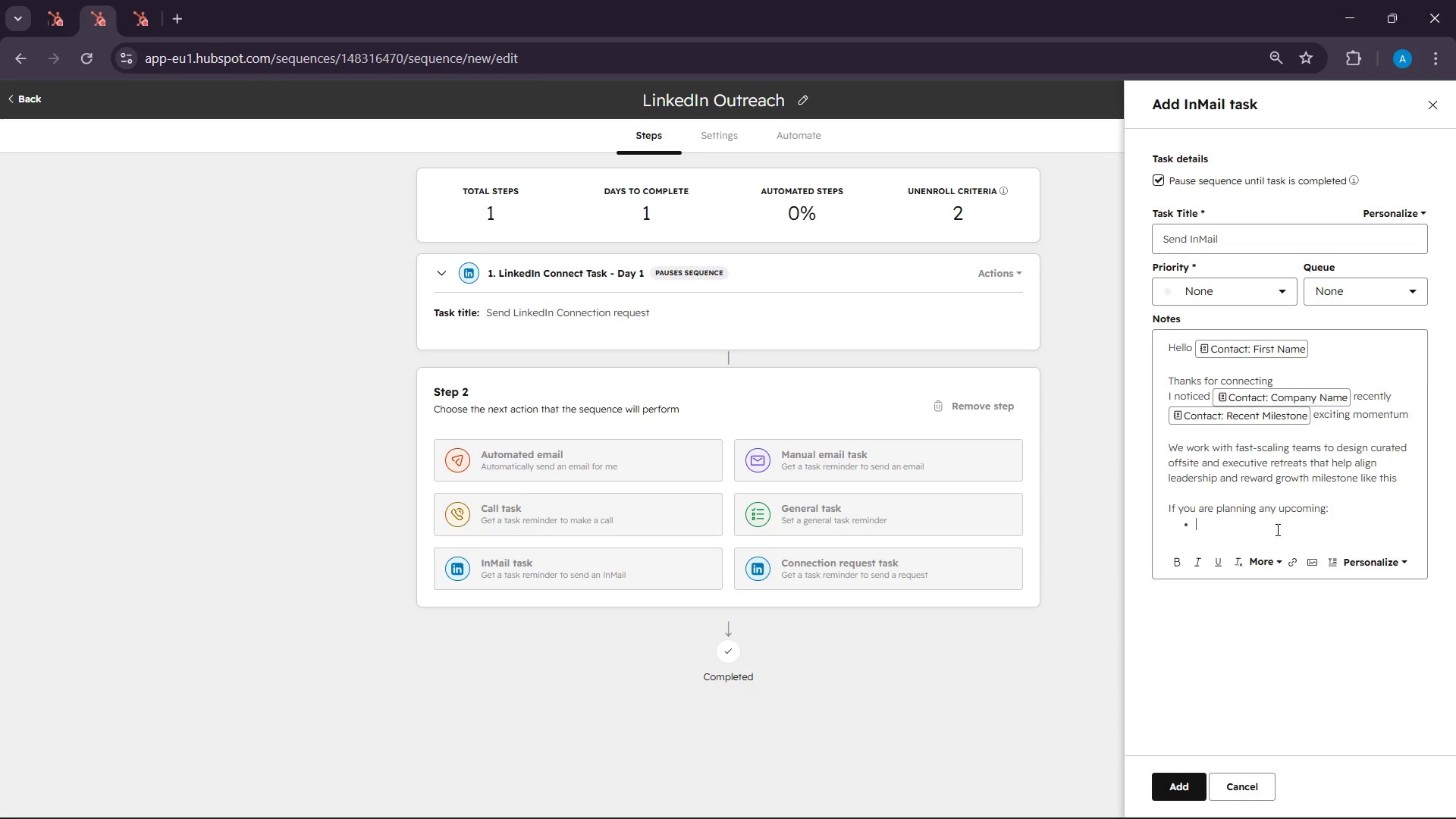 
type(leadership offsite)
 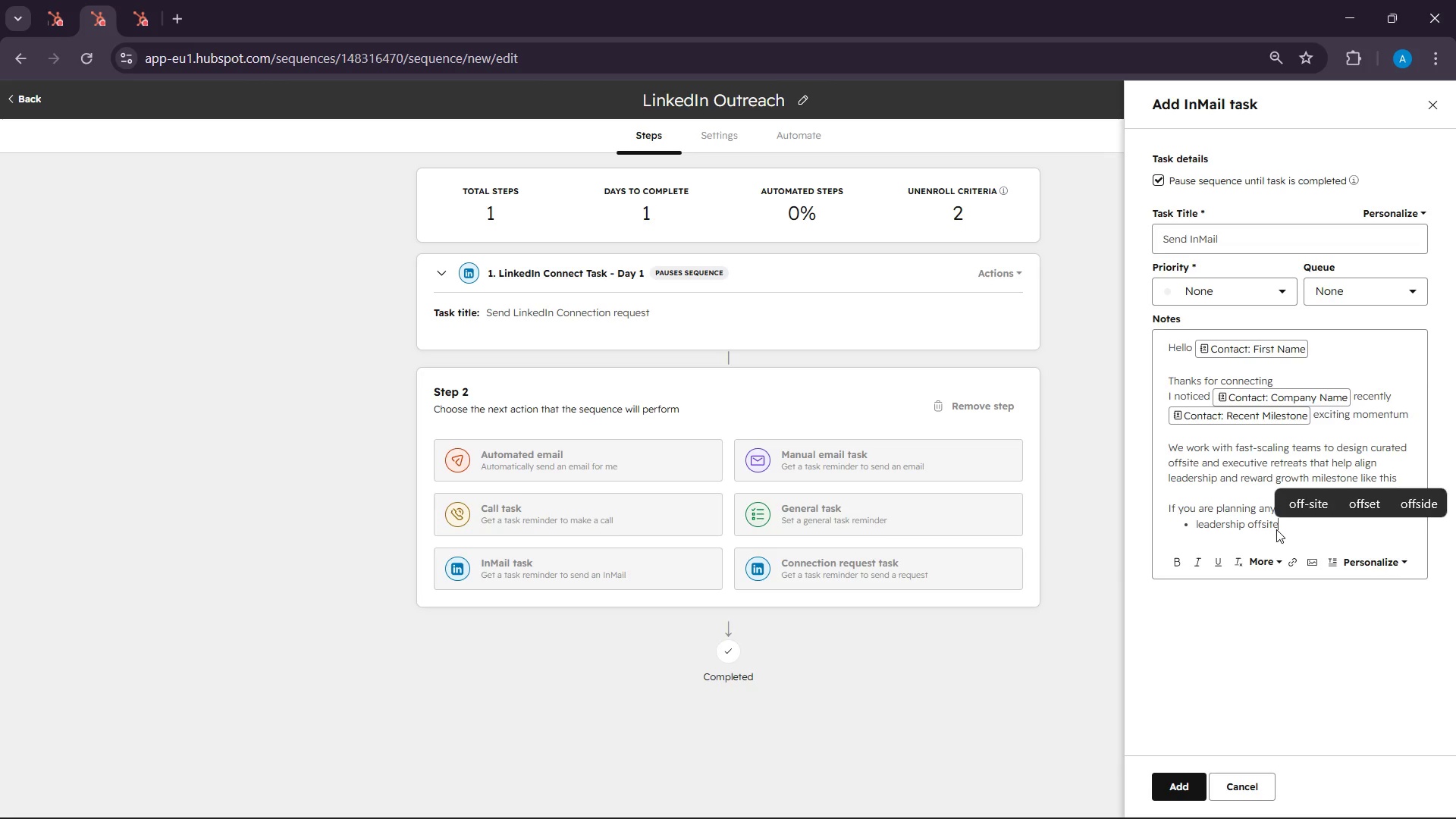 
key(Enter)
 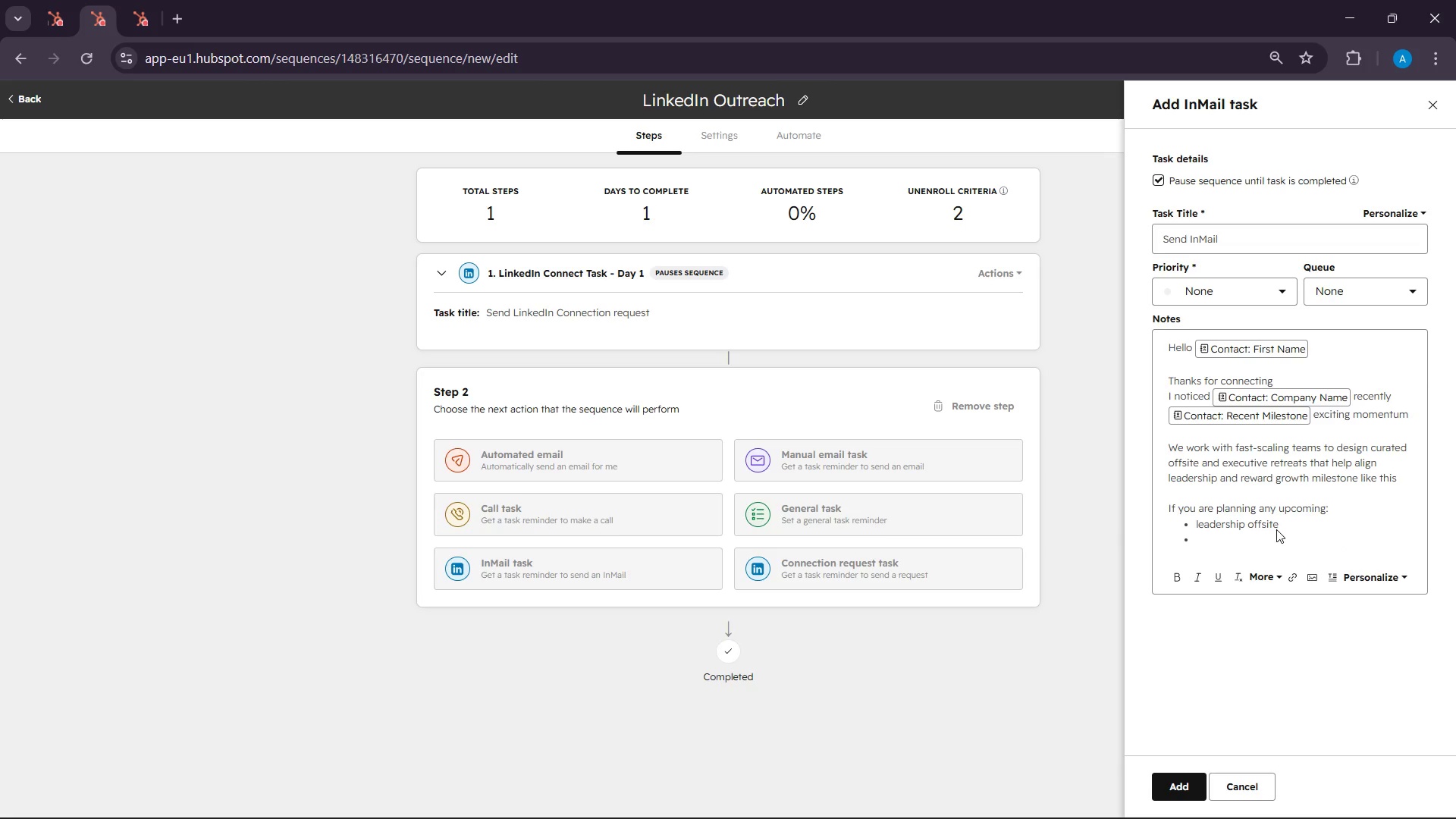 
type(Q4 ste)
key(Backspace)
type(ara)
key(Backspace)
key(Backspace)
key(Backspace)
type(ra)
 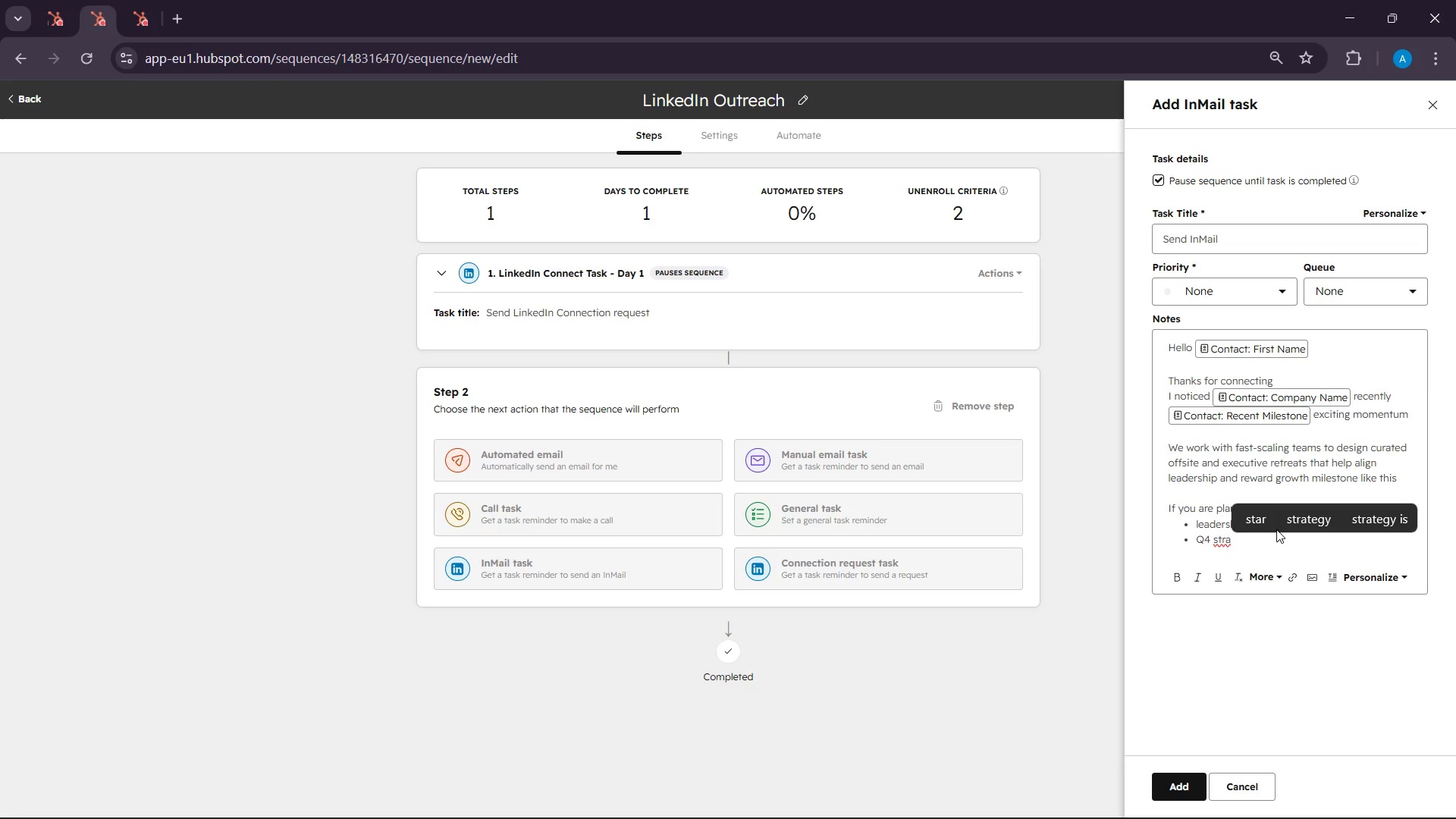 
left_click([1305, 513])
 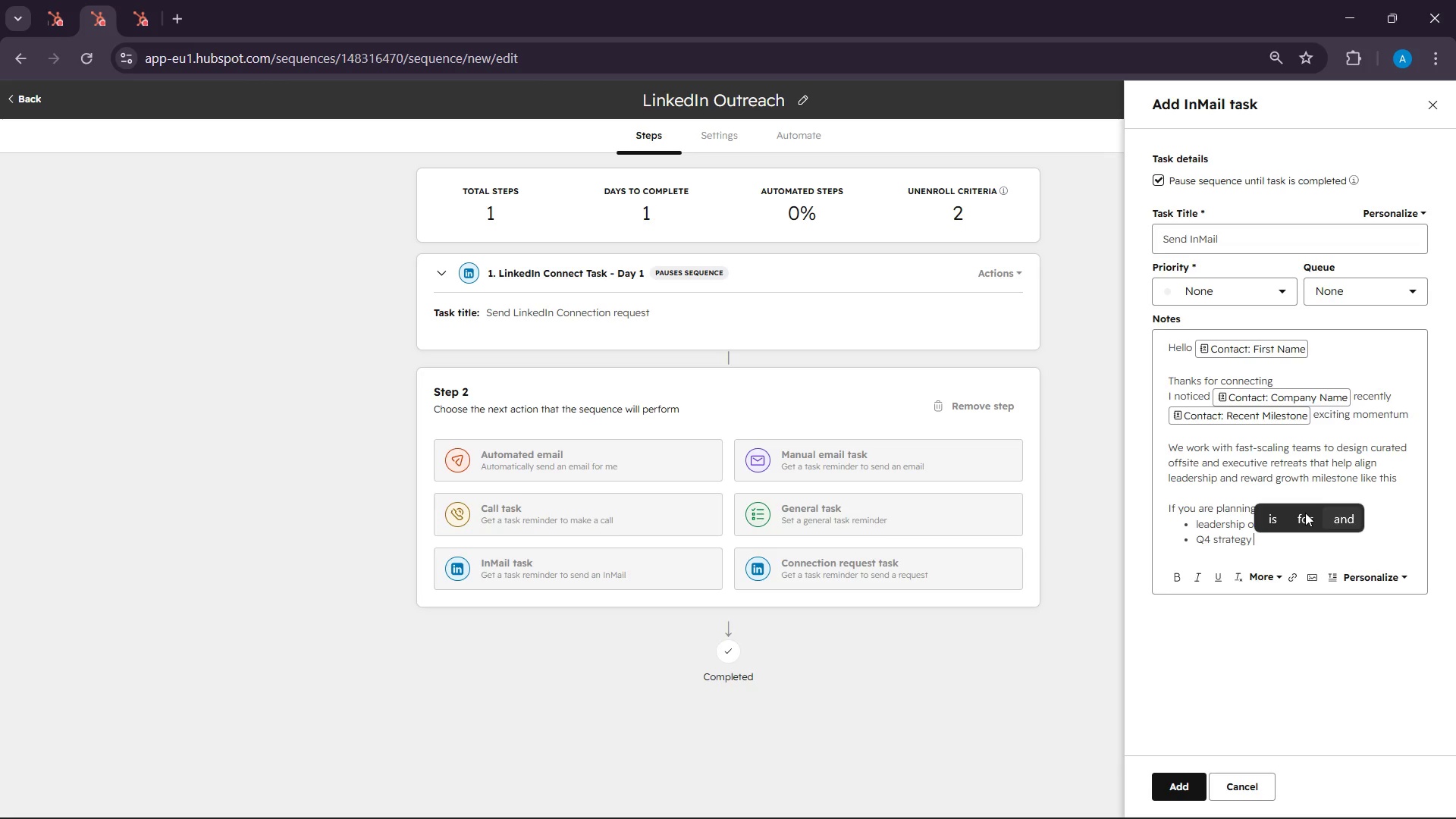 
type(retreat)
 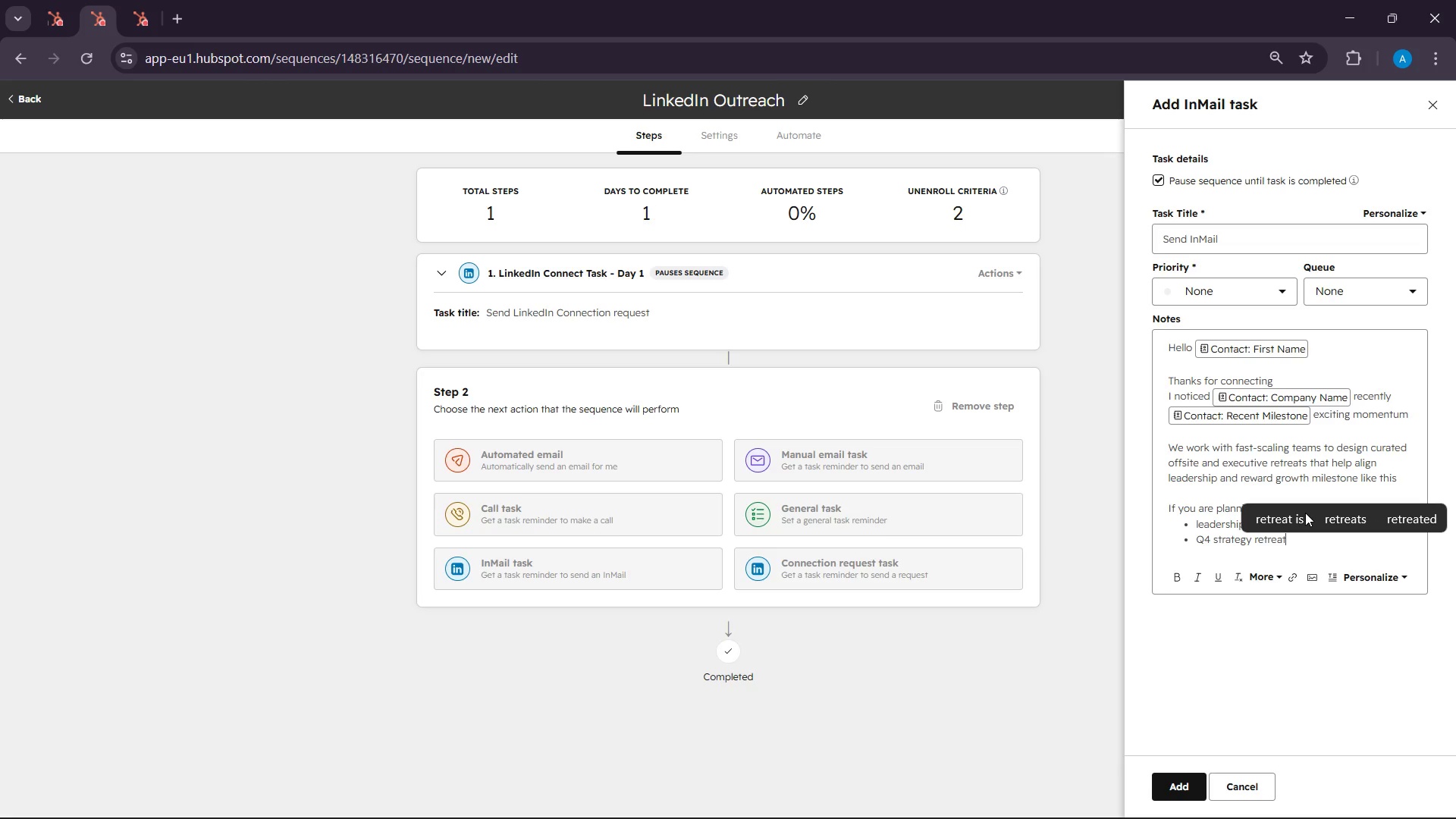 
key(Enter)
 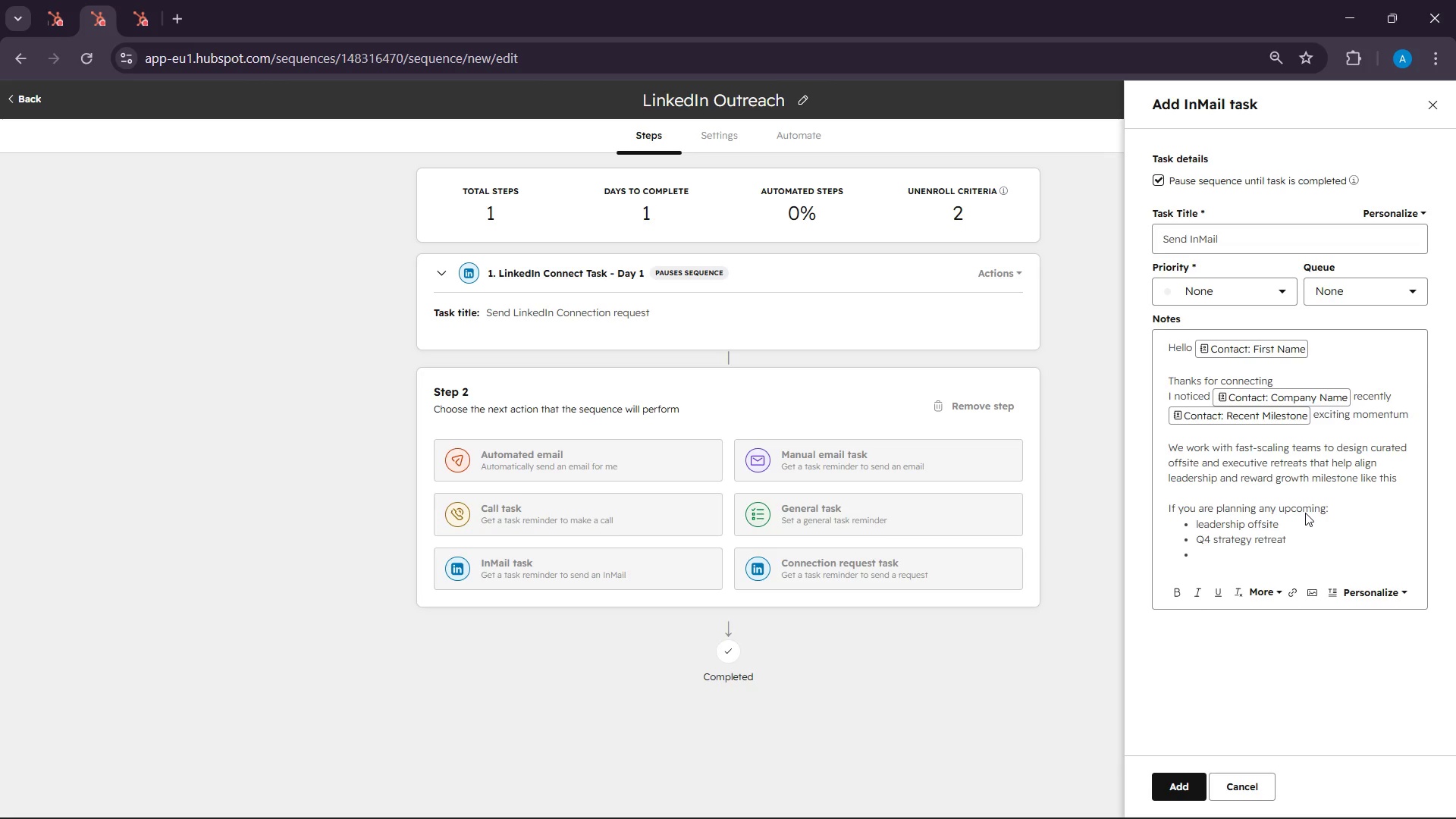 
type(ot)
key(Backspace)
type(r team celebration events)
 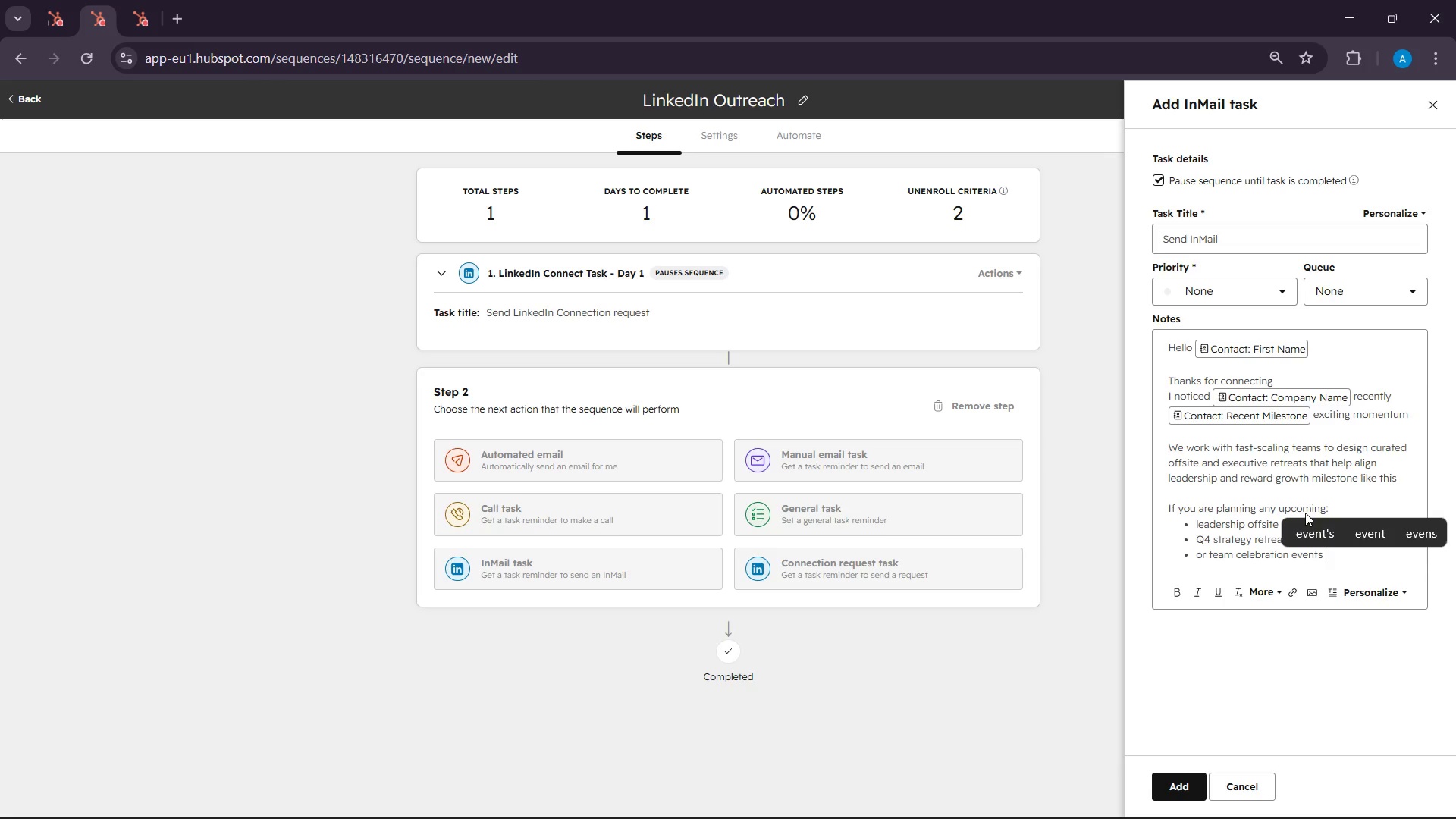 
key(Enter)
 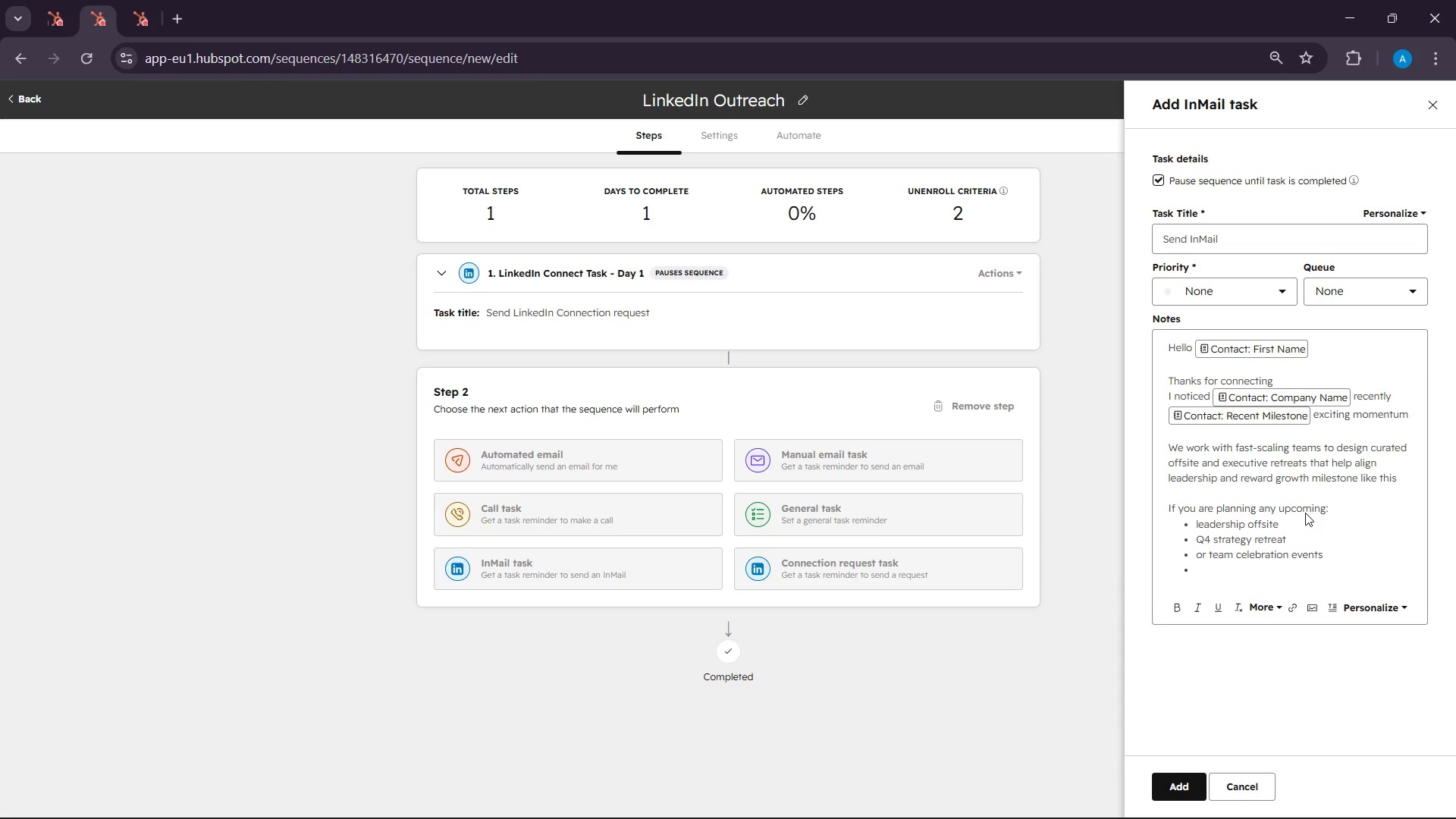 
key(Enter)
 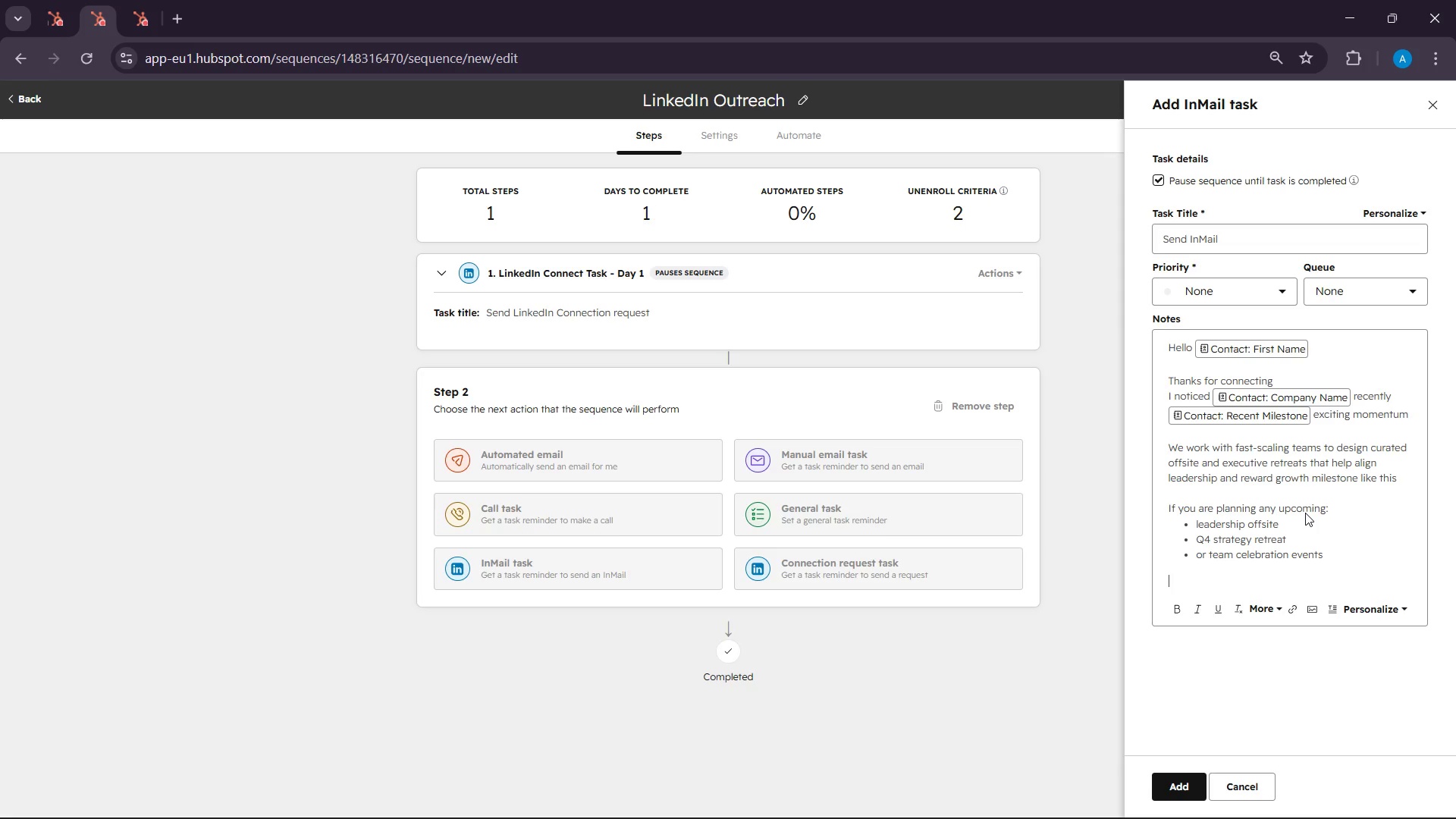 
type(Happy to share a few idead )
key(Backspace)
key(Backspace)
type(s )
 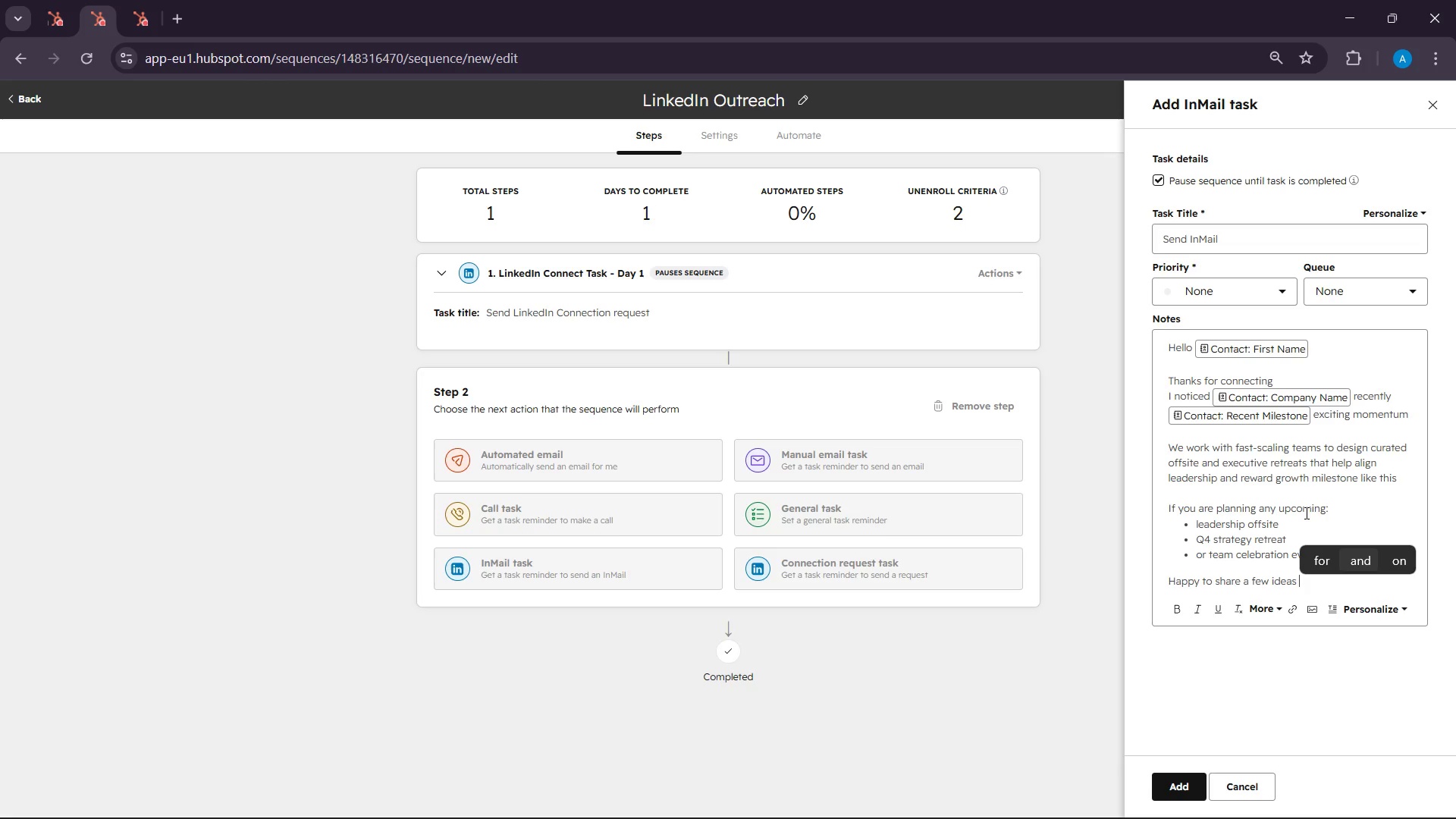 
type(that might fit for you )
key(Backspace)
key(Backspace)
type(u)
 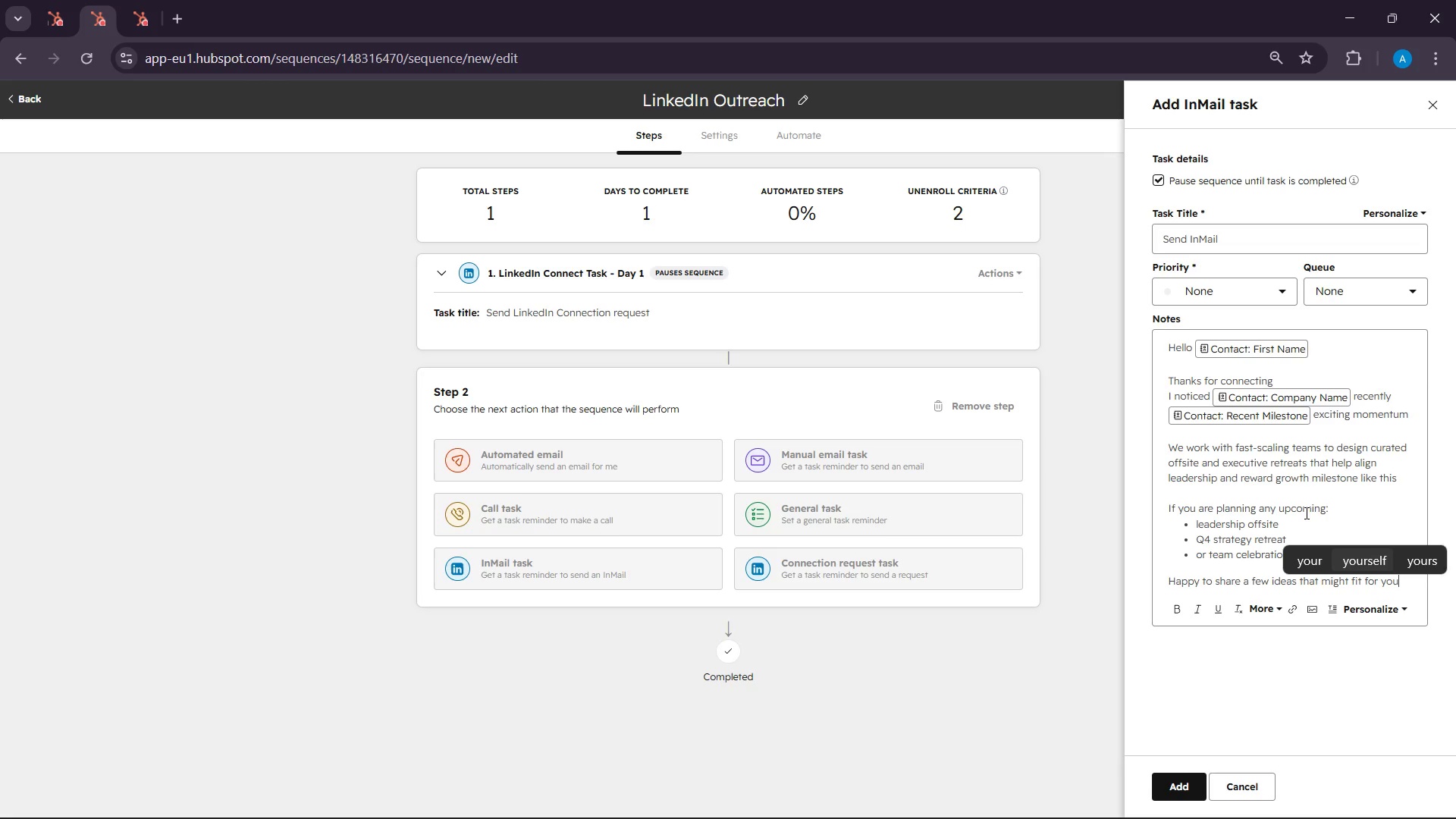 
wait(9.53)
 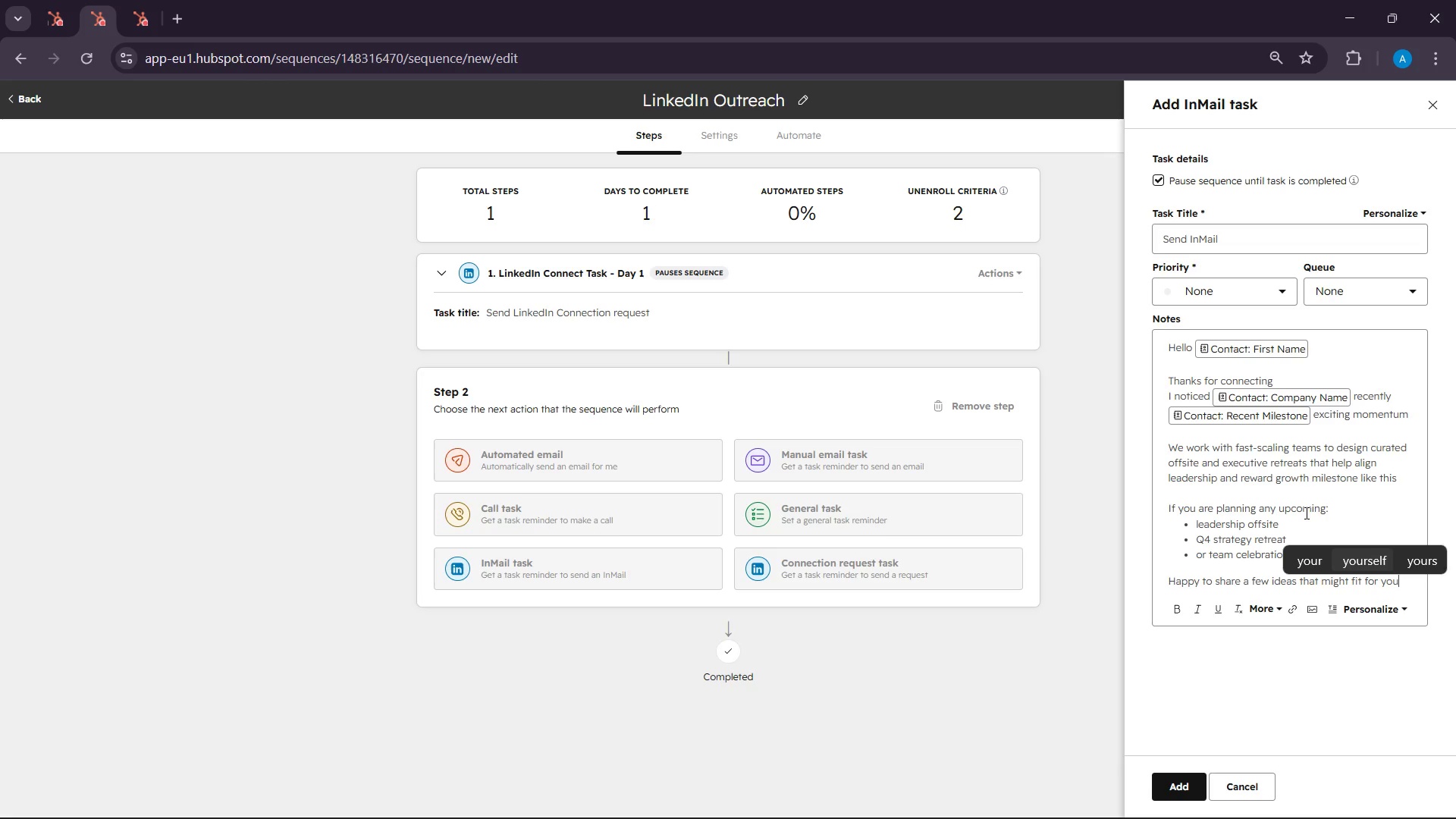 
key(Enter)
 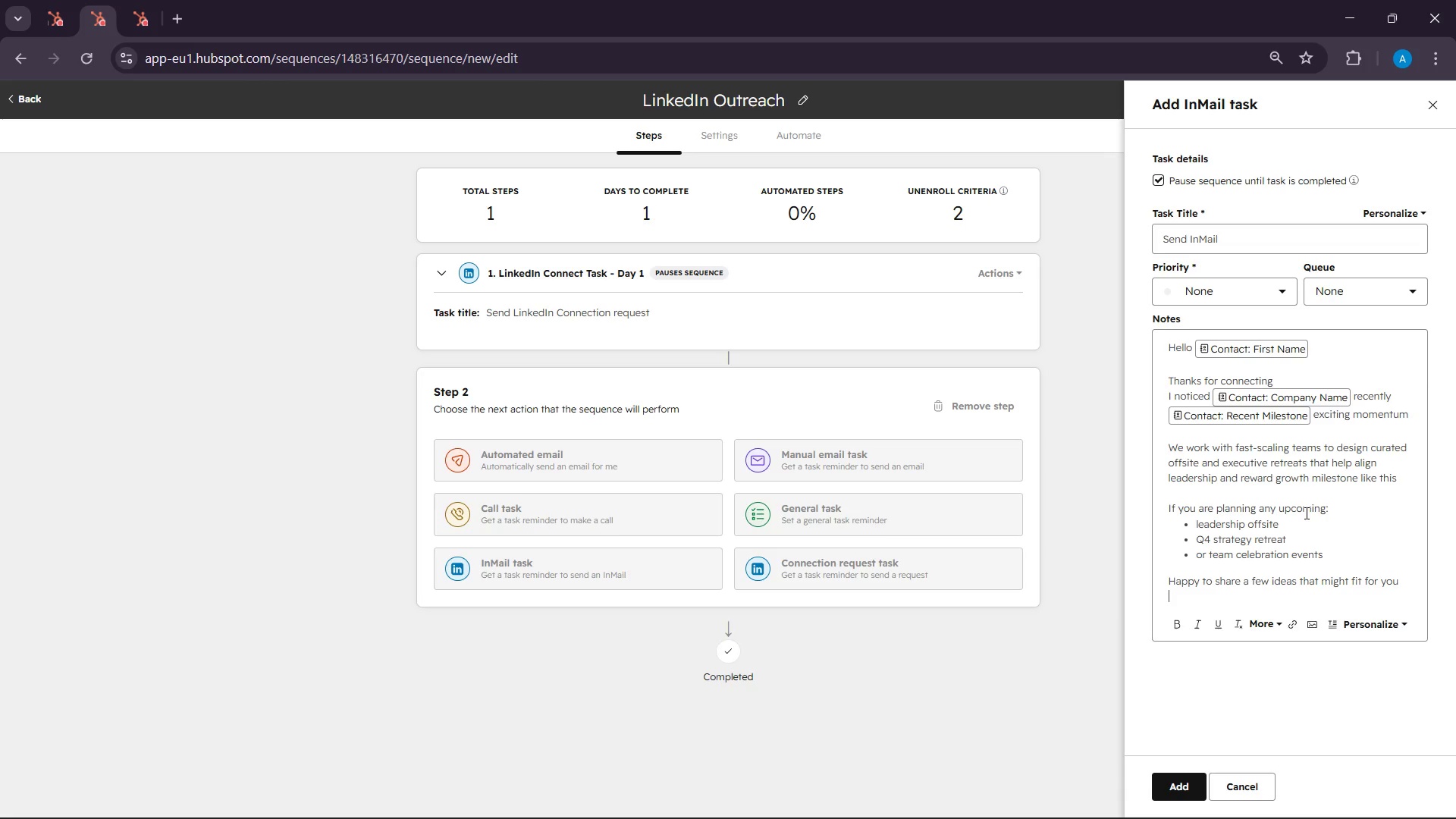 
key(Enter)
 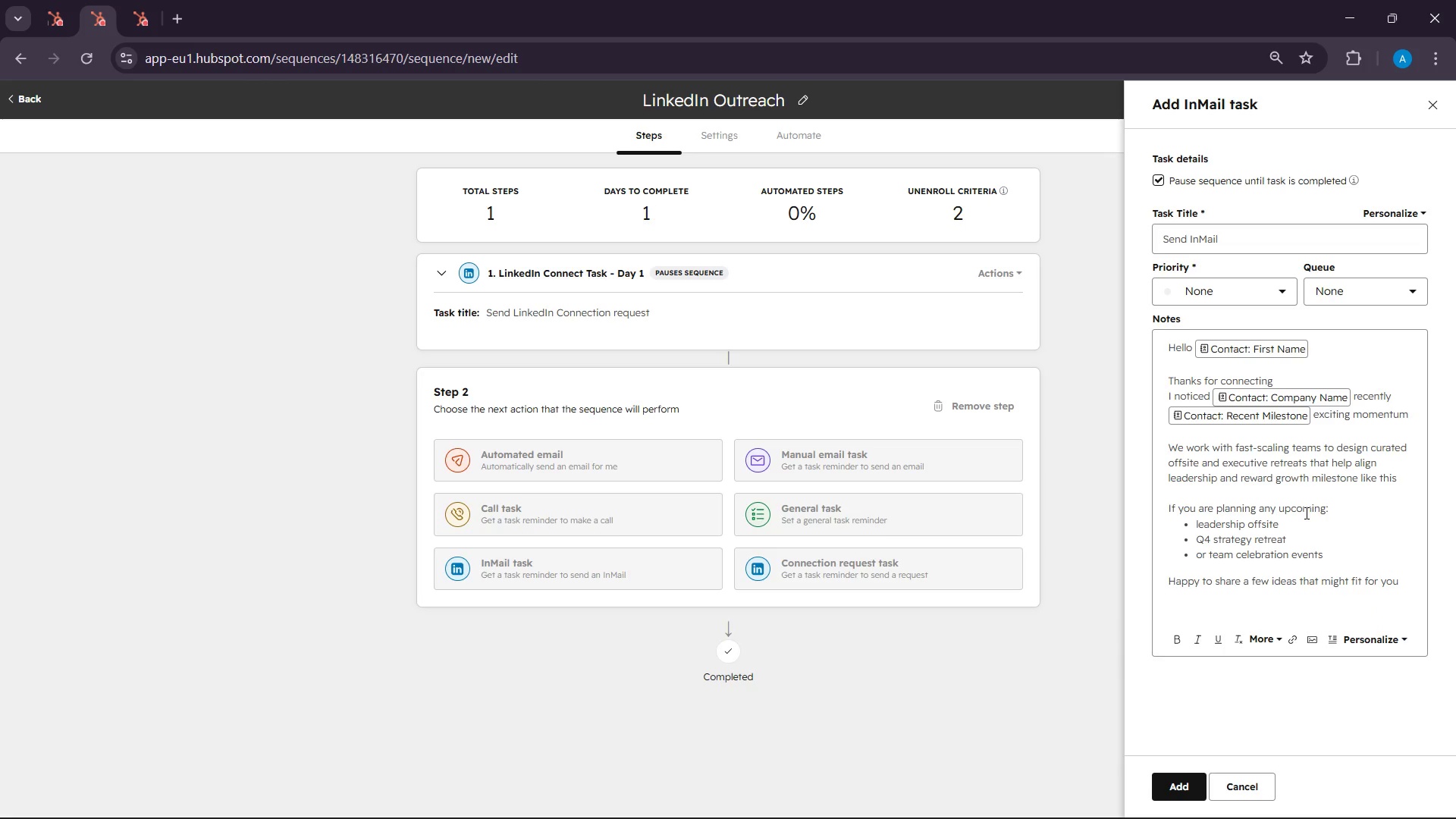 
type(Best,)
 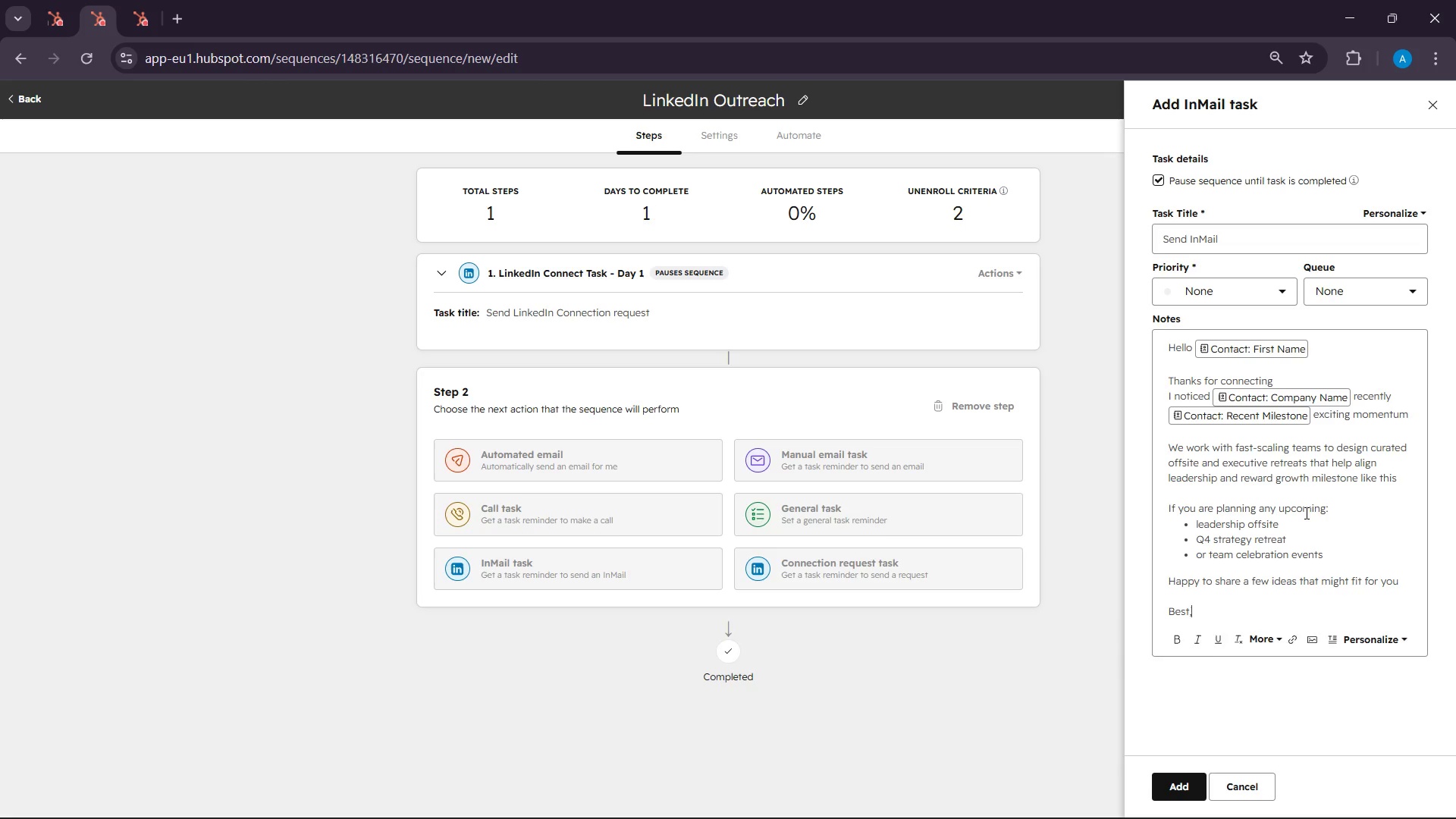 
key(Enter)
 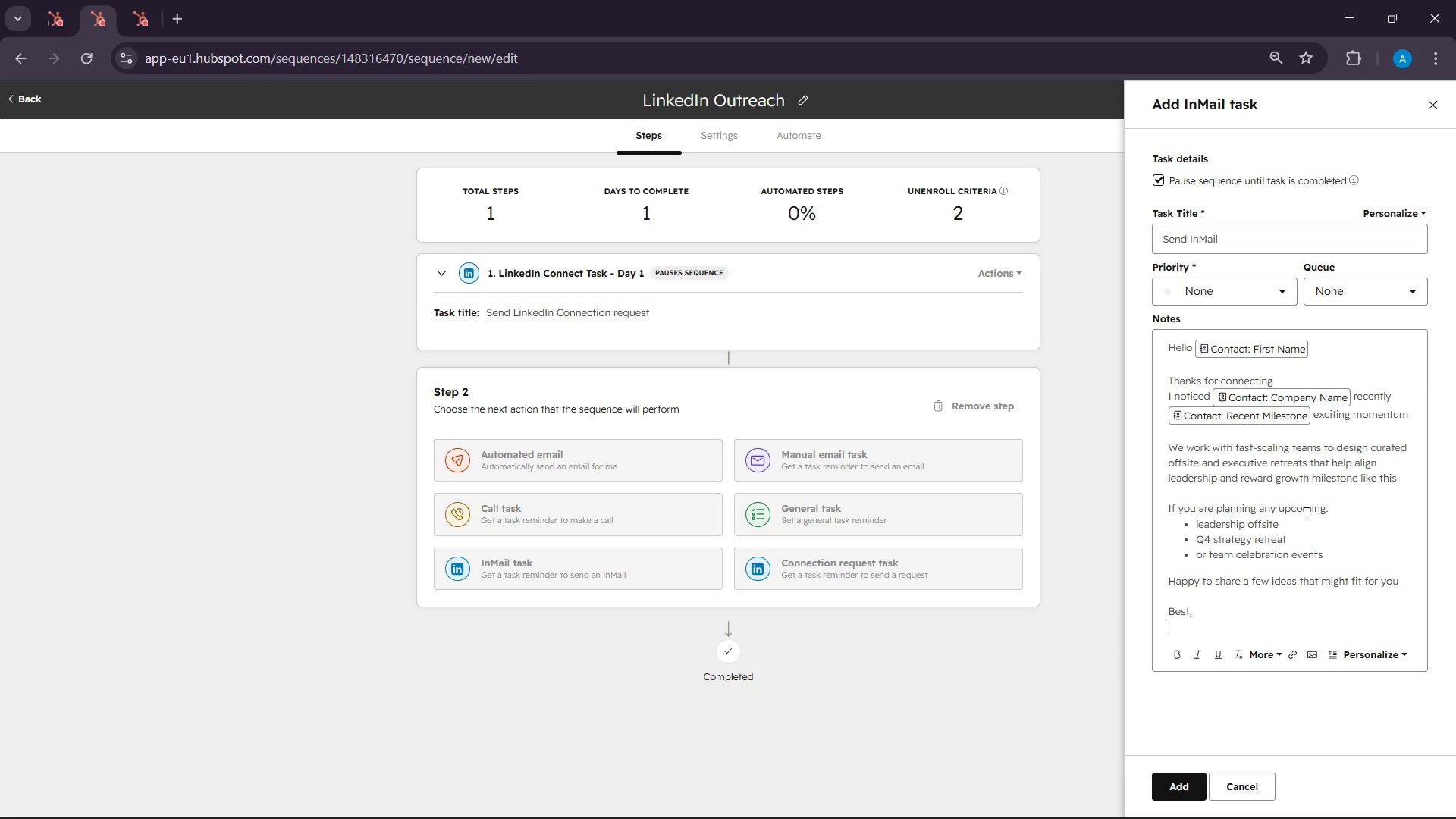 
type(Summiy)
key(Backspace)
type(t & )
 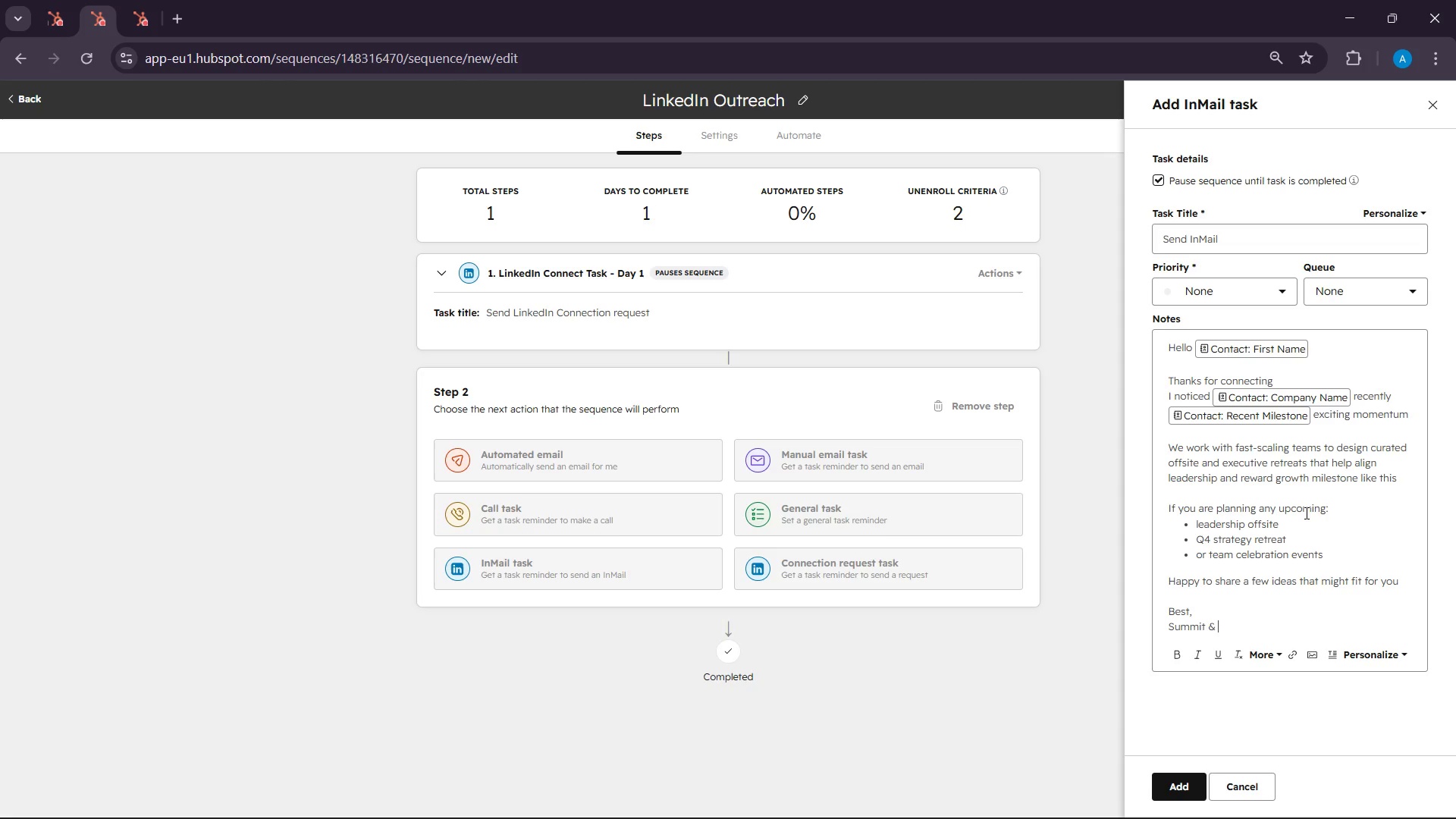 
type(Soire )
key(Backspace)
type(e Events)
 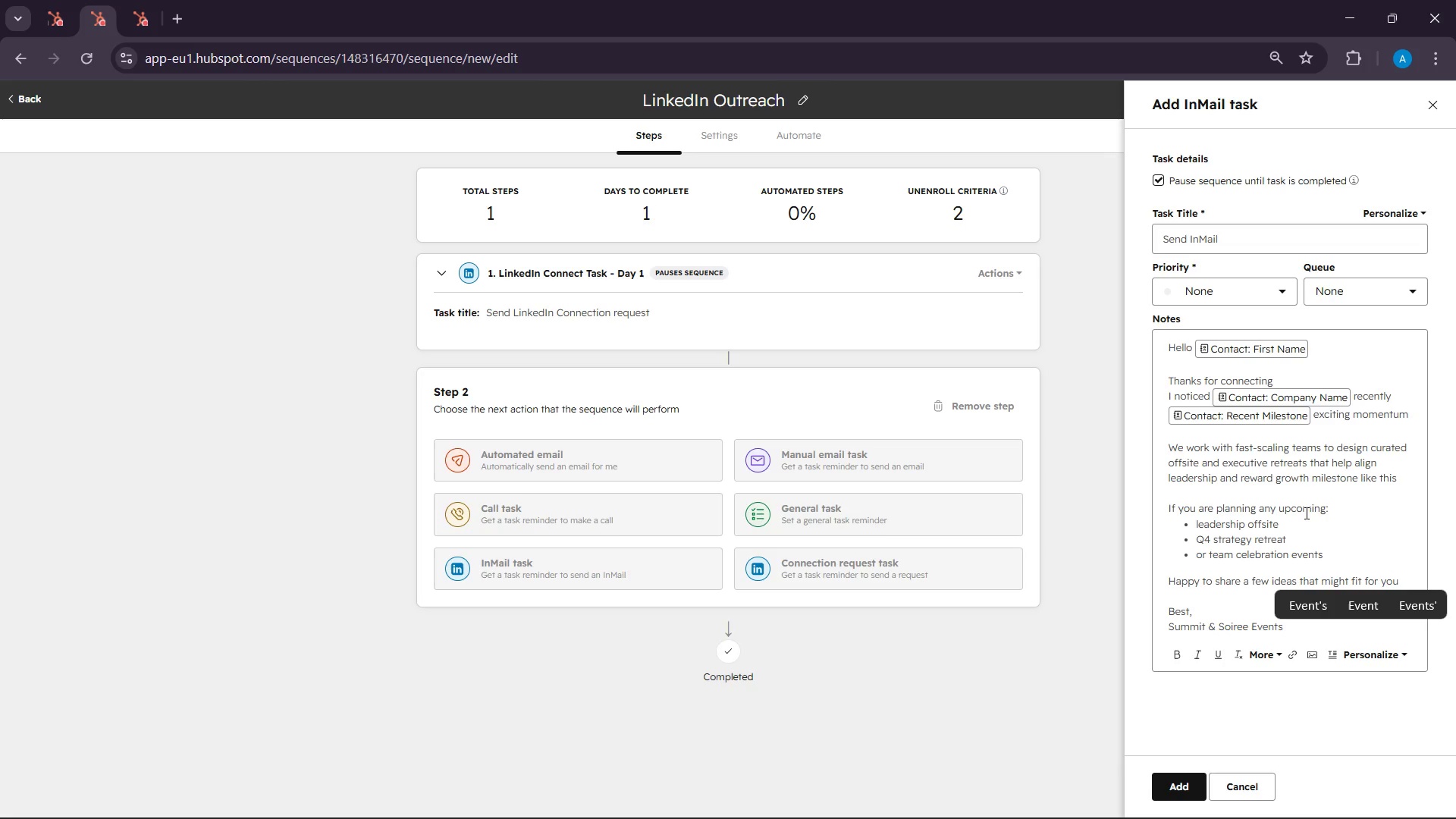 
scroll: coordinate [1242, 406], scroll_direction: up, amount: 6.0
 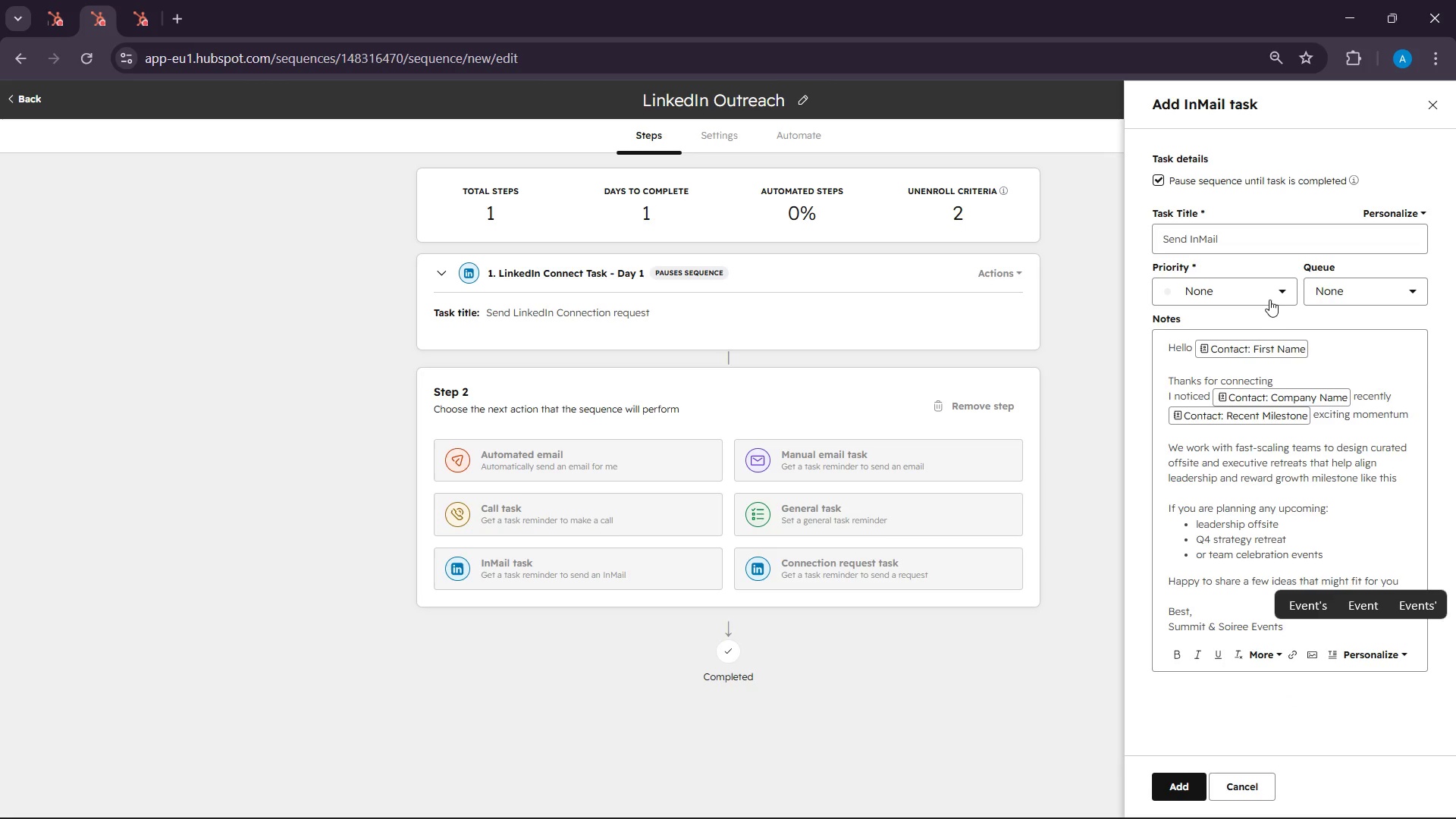 
left_click([1269, 298])
 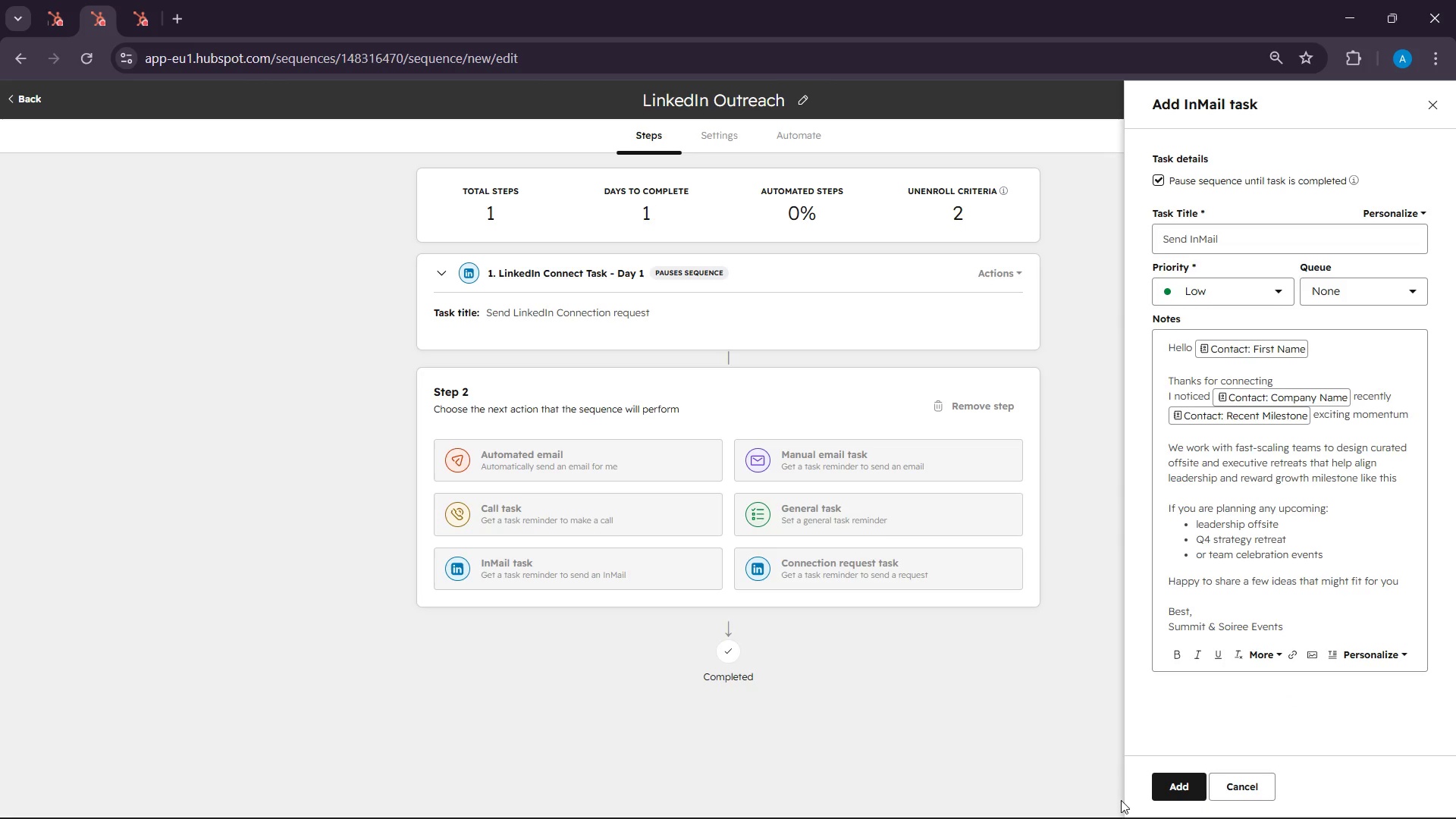 
scroll: coordinate [1238, 478], scroll_direction: up, amount: 10.0
 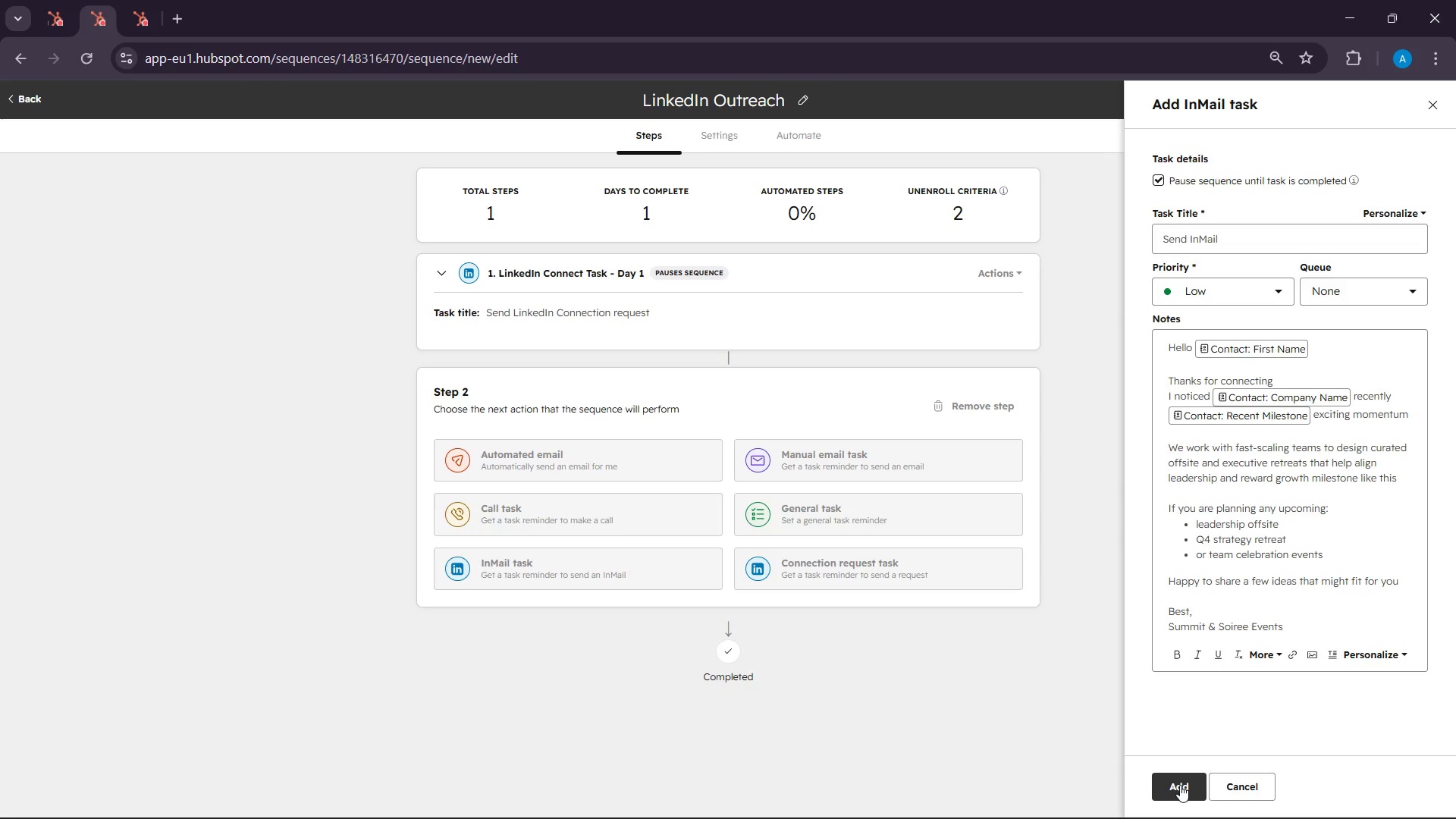 
left_click([1180, 785])
 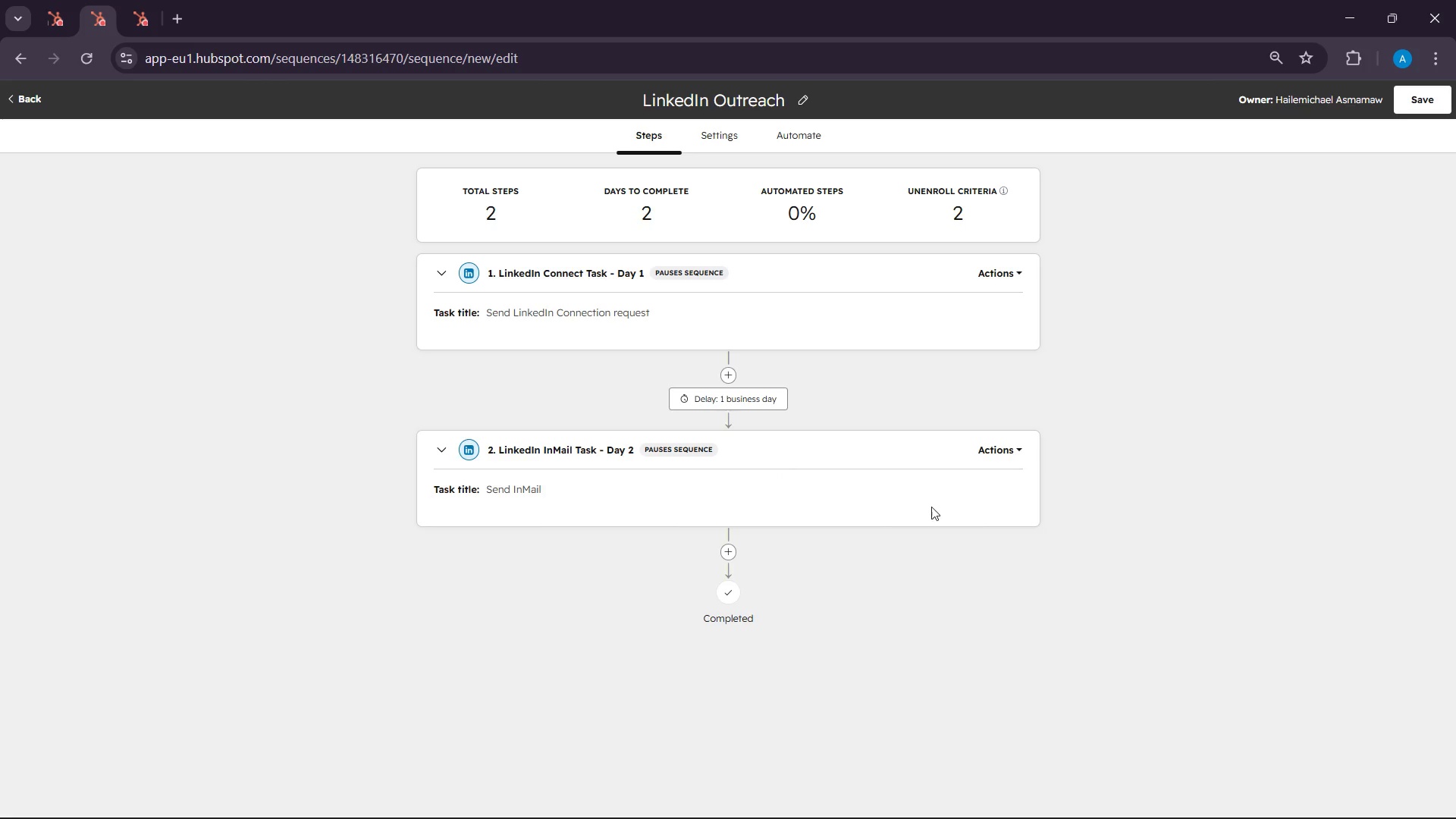 
wait(5.19)
 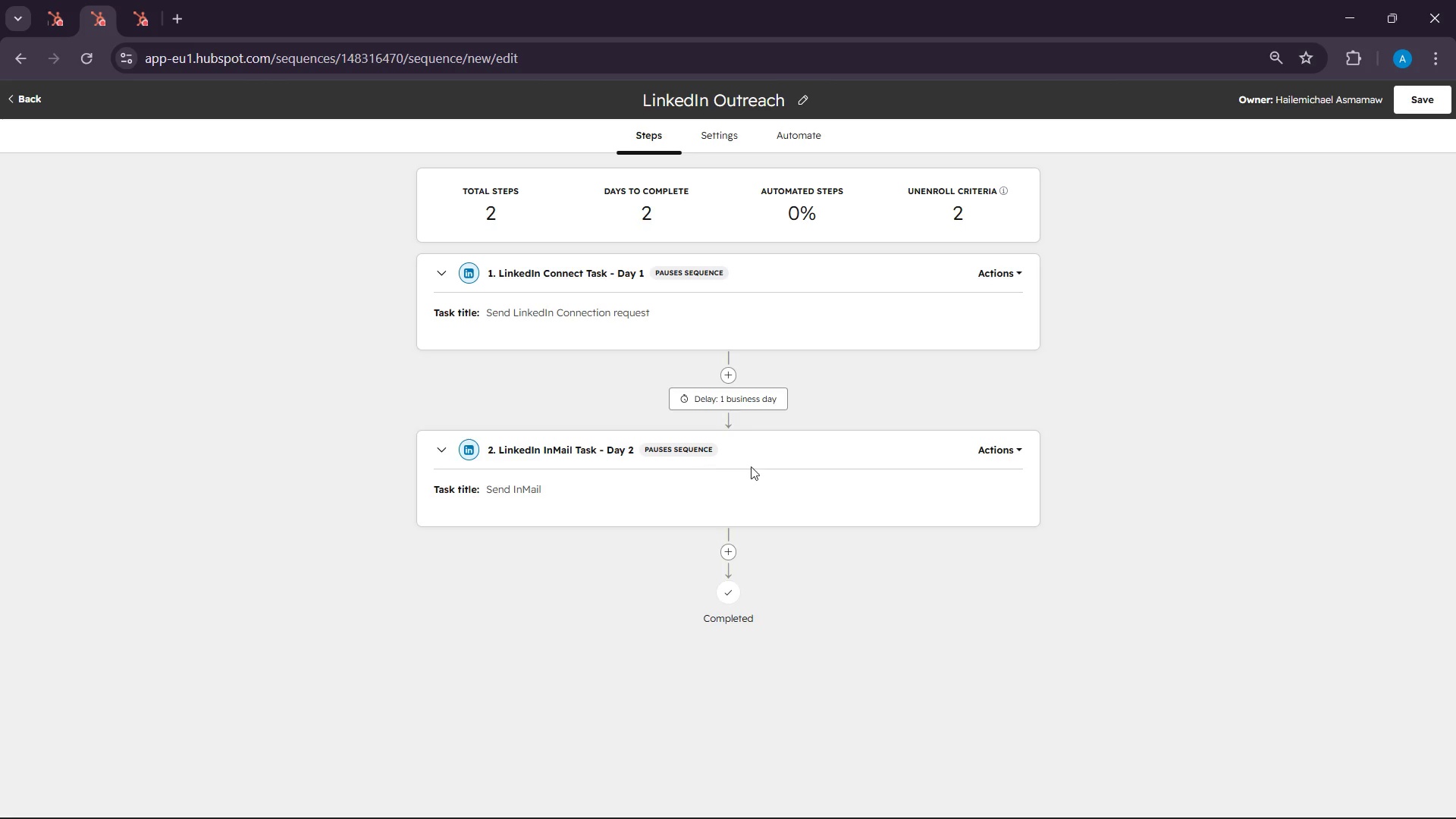 
left_click([723, 400])
 